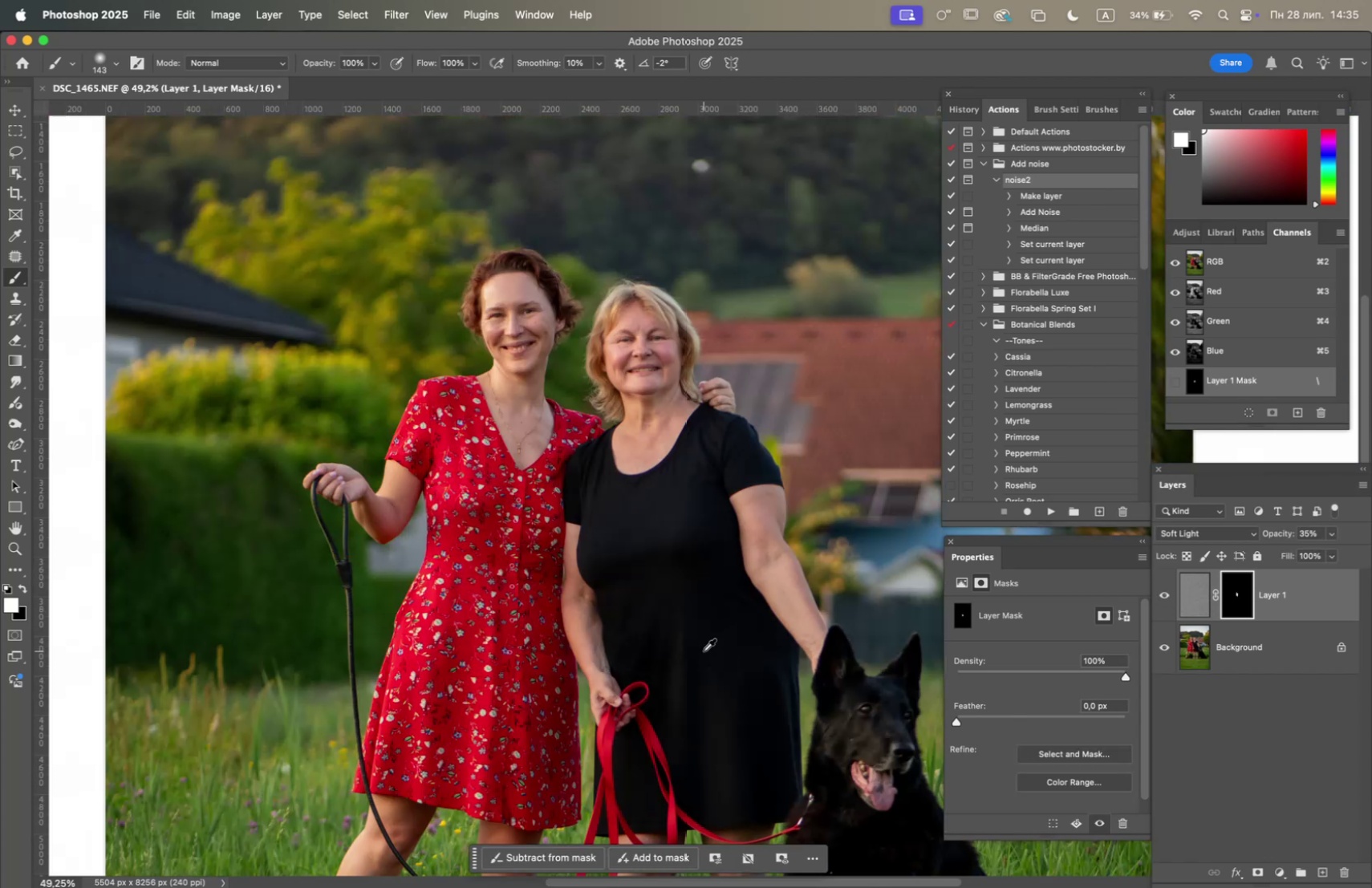 
scroll: coordinate [703, 651], scroll_direction: up, amount: 4.0
 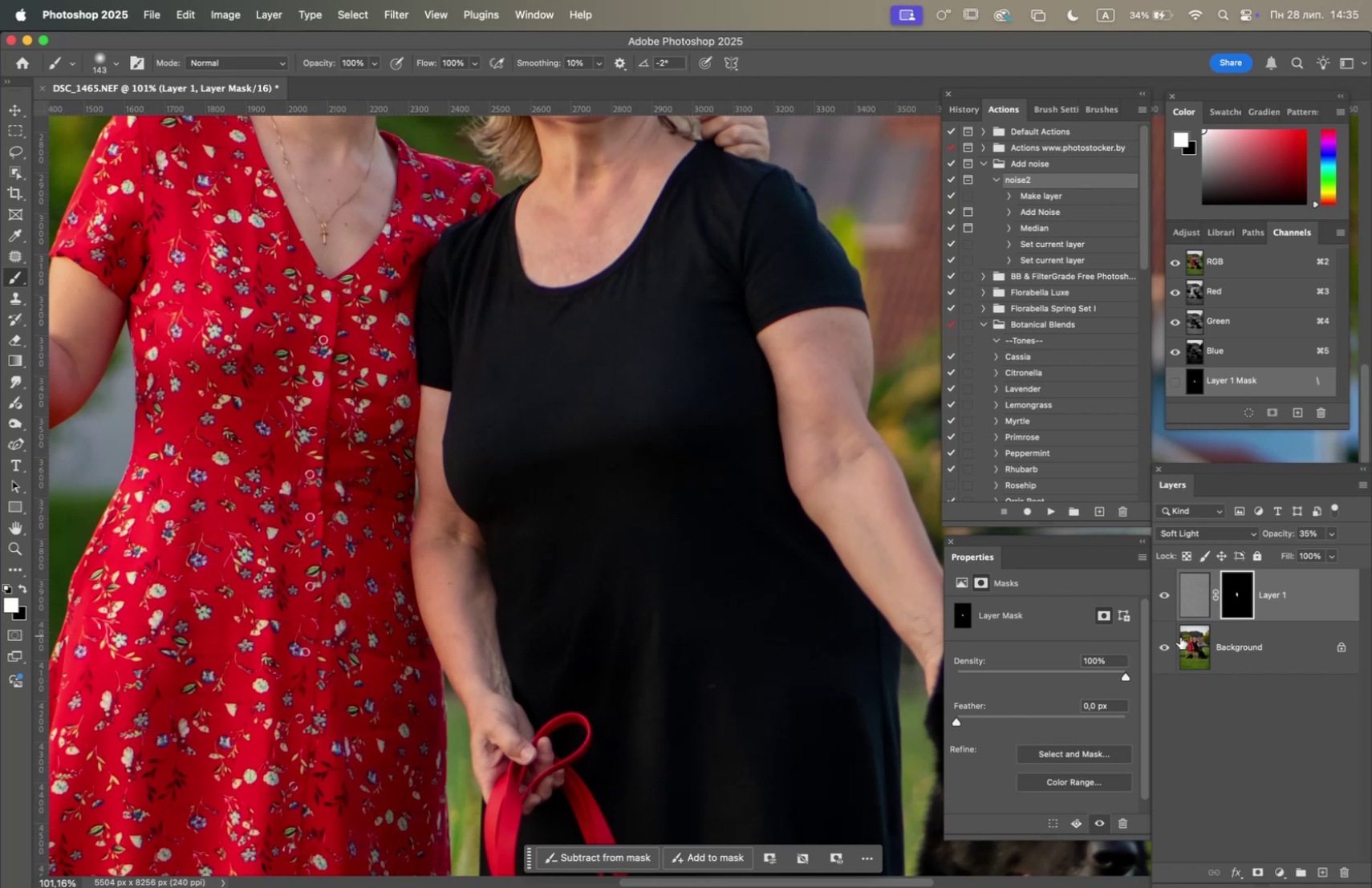 
right_click([1277, 647])
 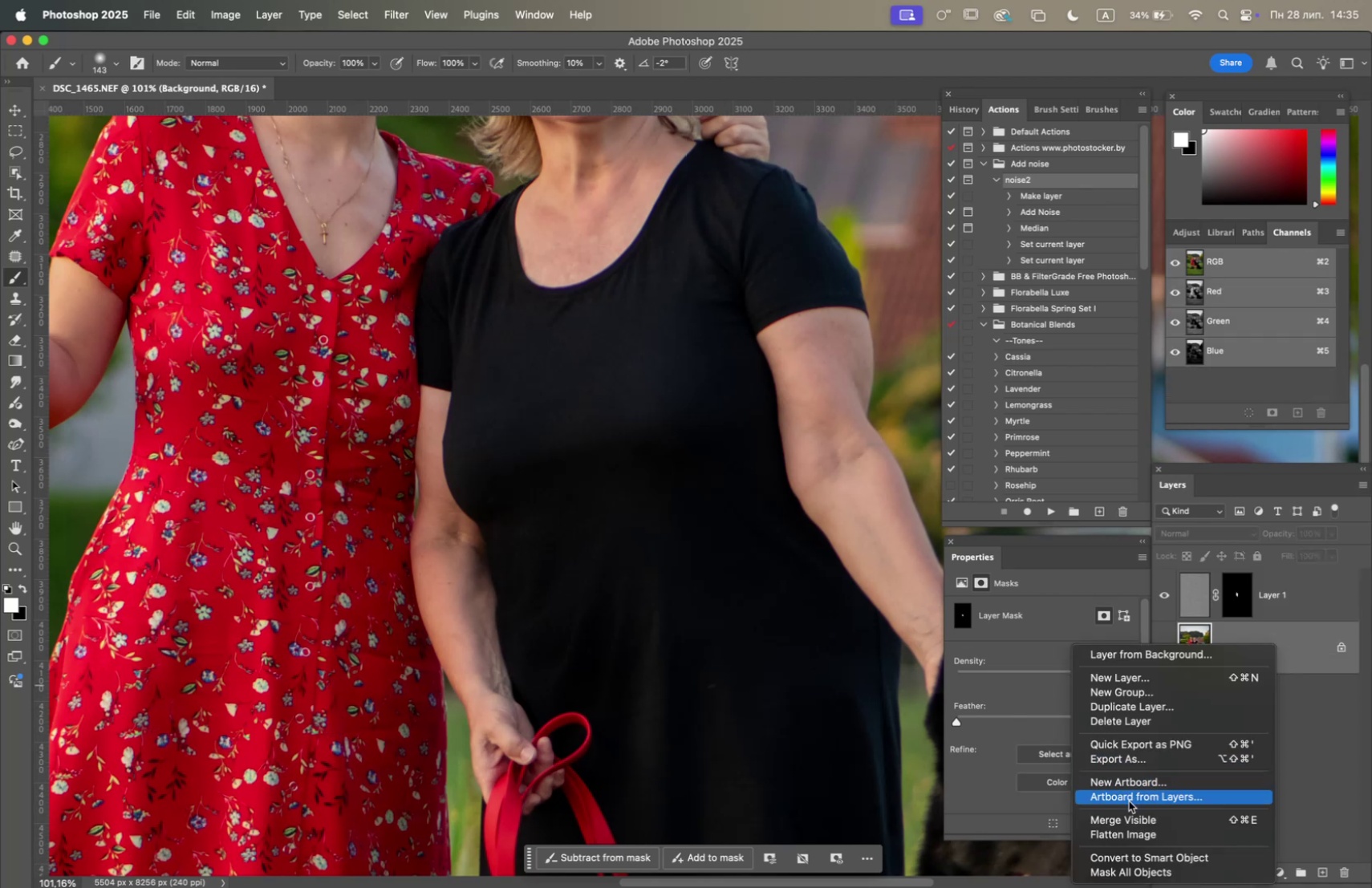 
left_click([1135, 835])
 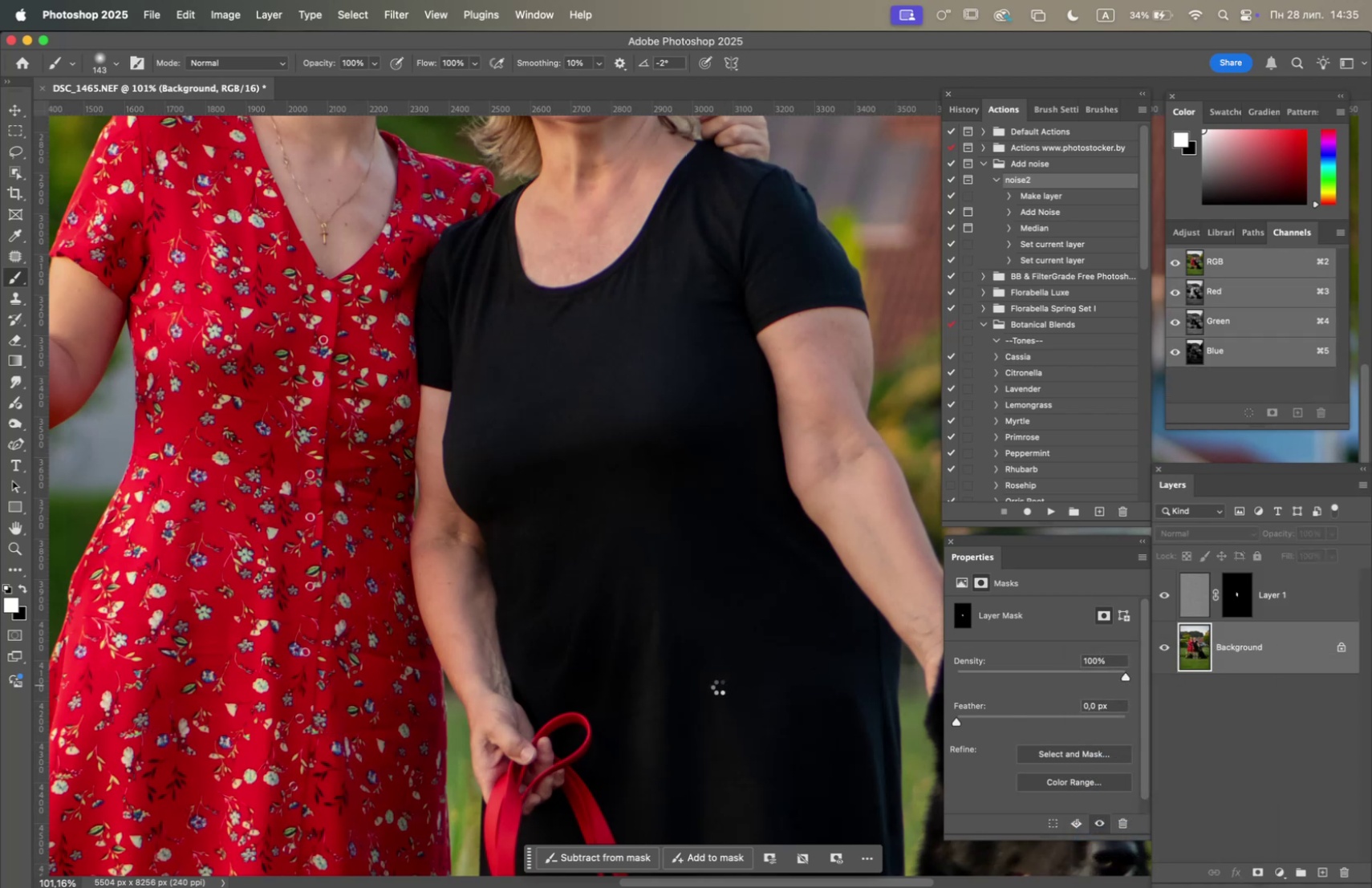 
wait(5.0)
 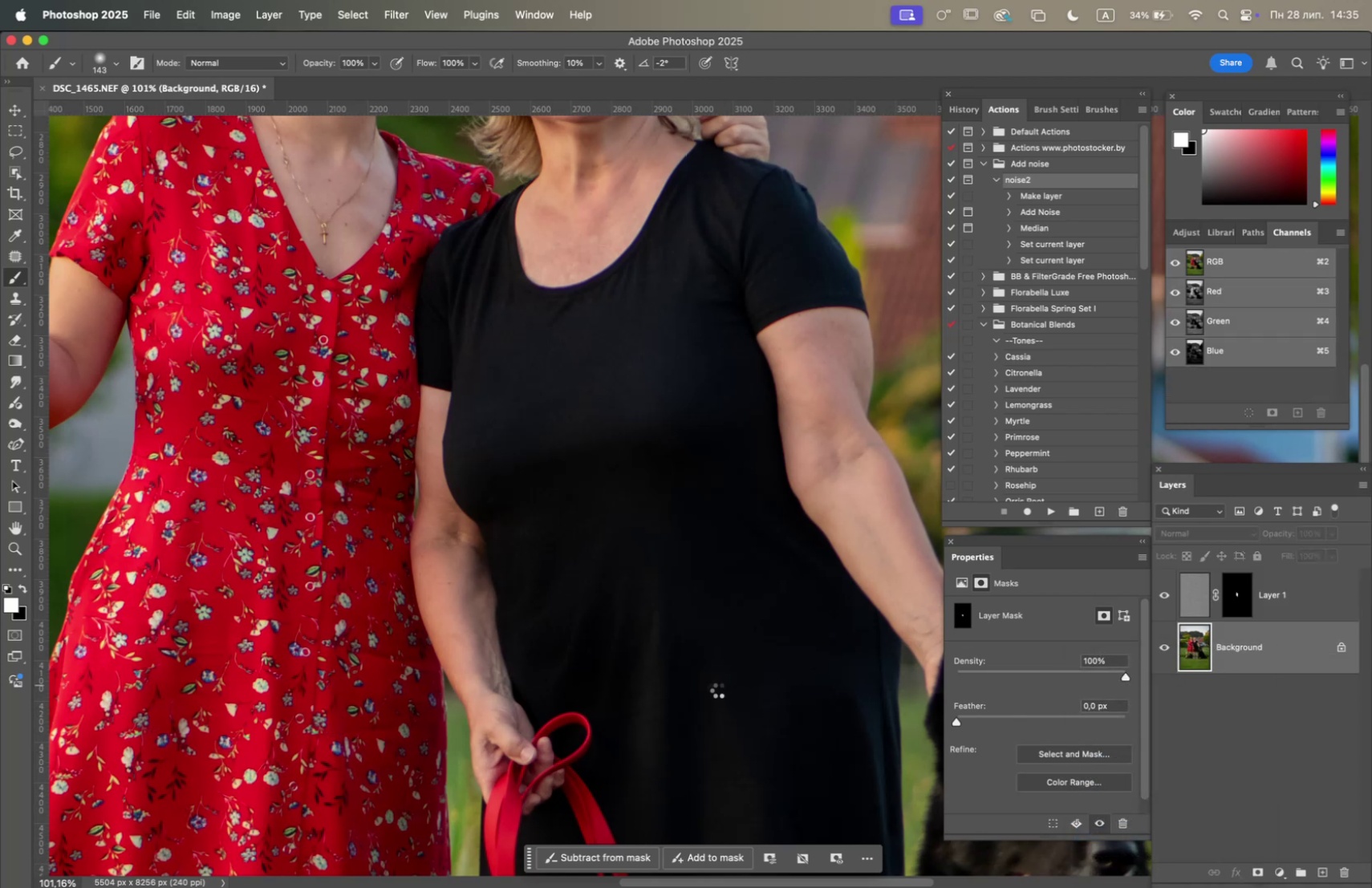 
hold_key(key=OptionLeft, duration=1.94)
scroll: coordinate [723, 687], scroll_direction: up, amount: 7.0
 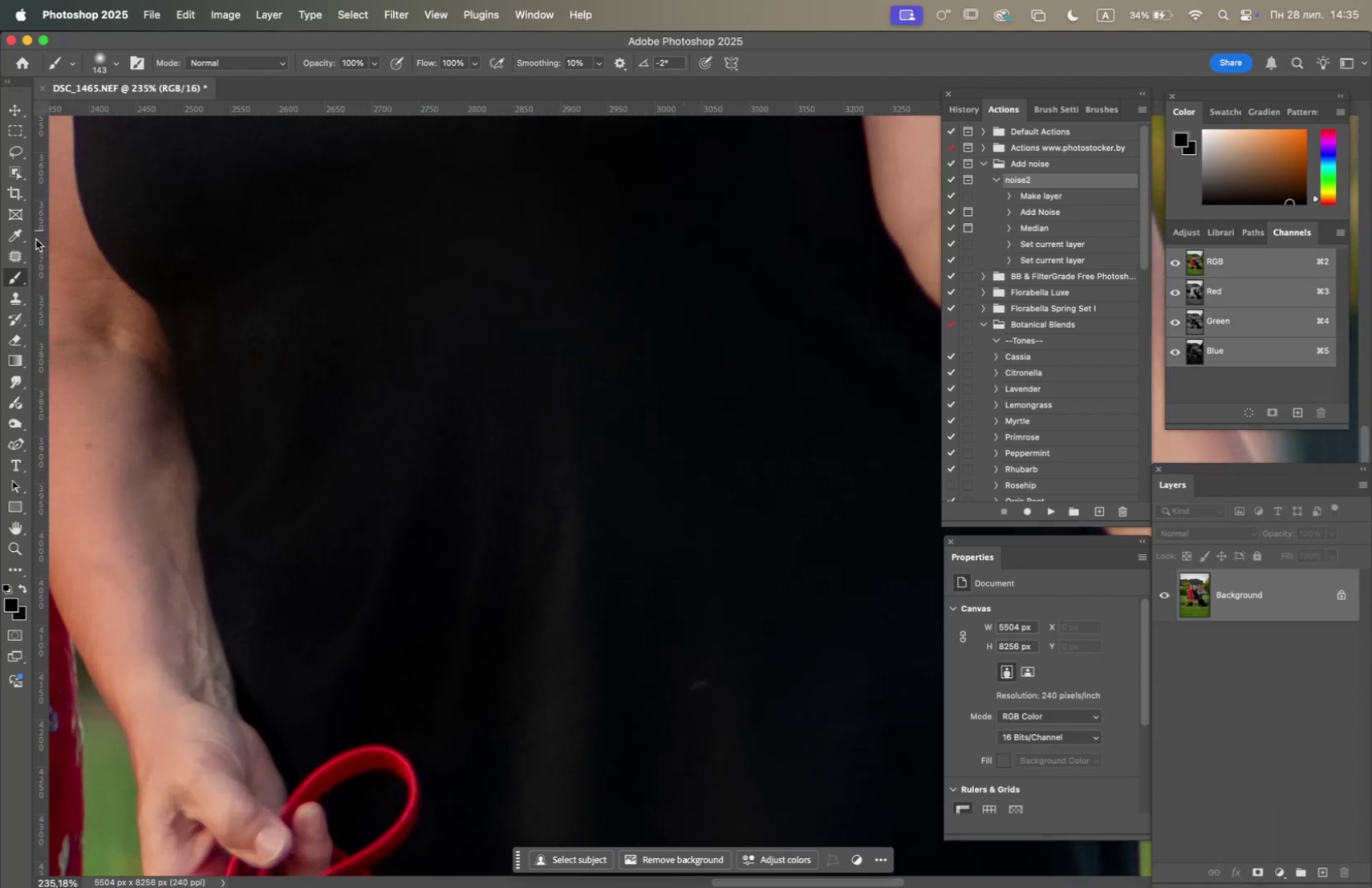 
left_click([18, 253])
 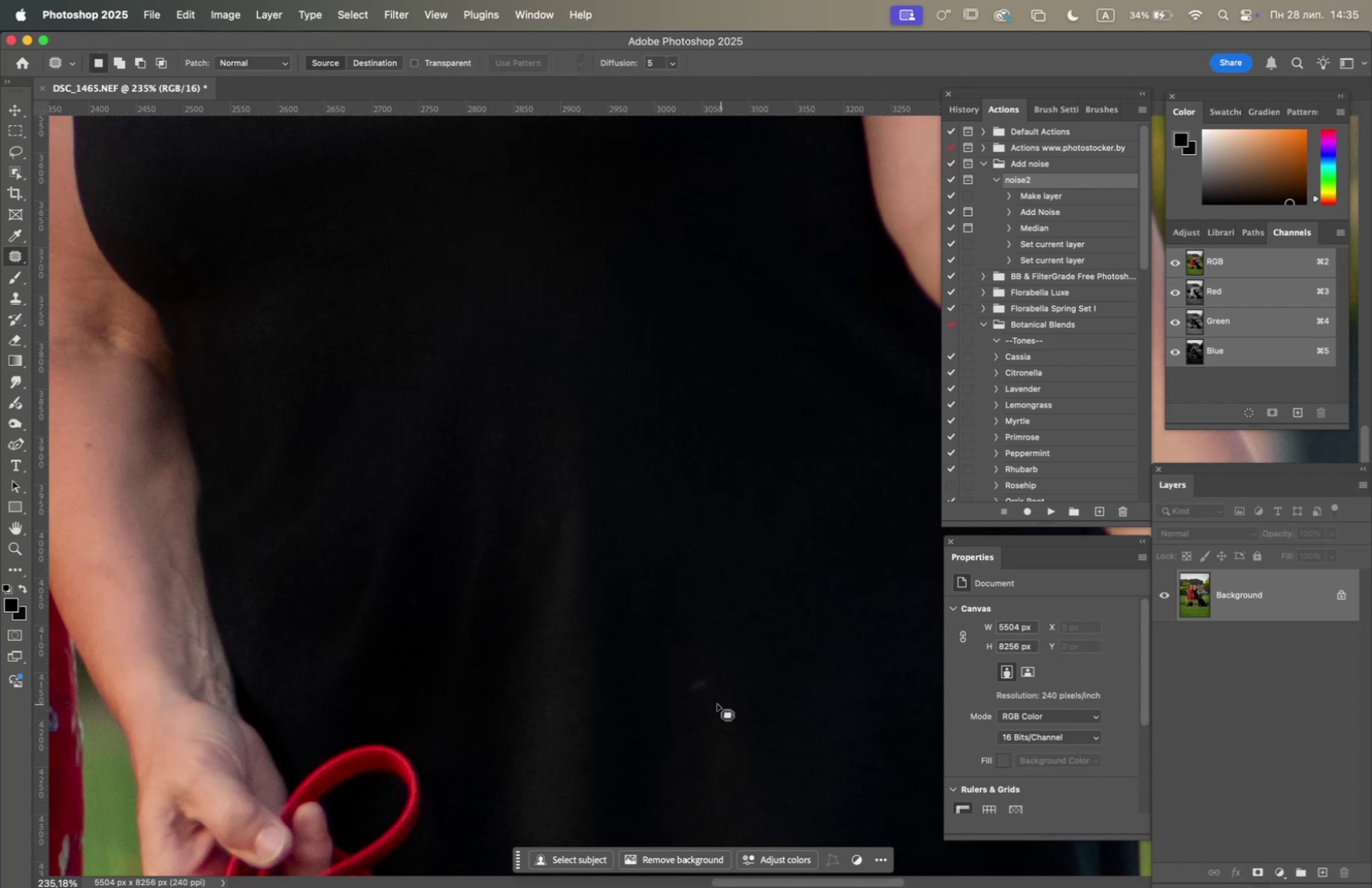 
left_click_drag(start_coordinate=[703, 698], to_coordinate=[696, 702])
 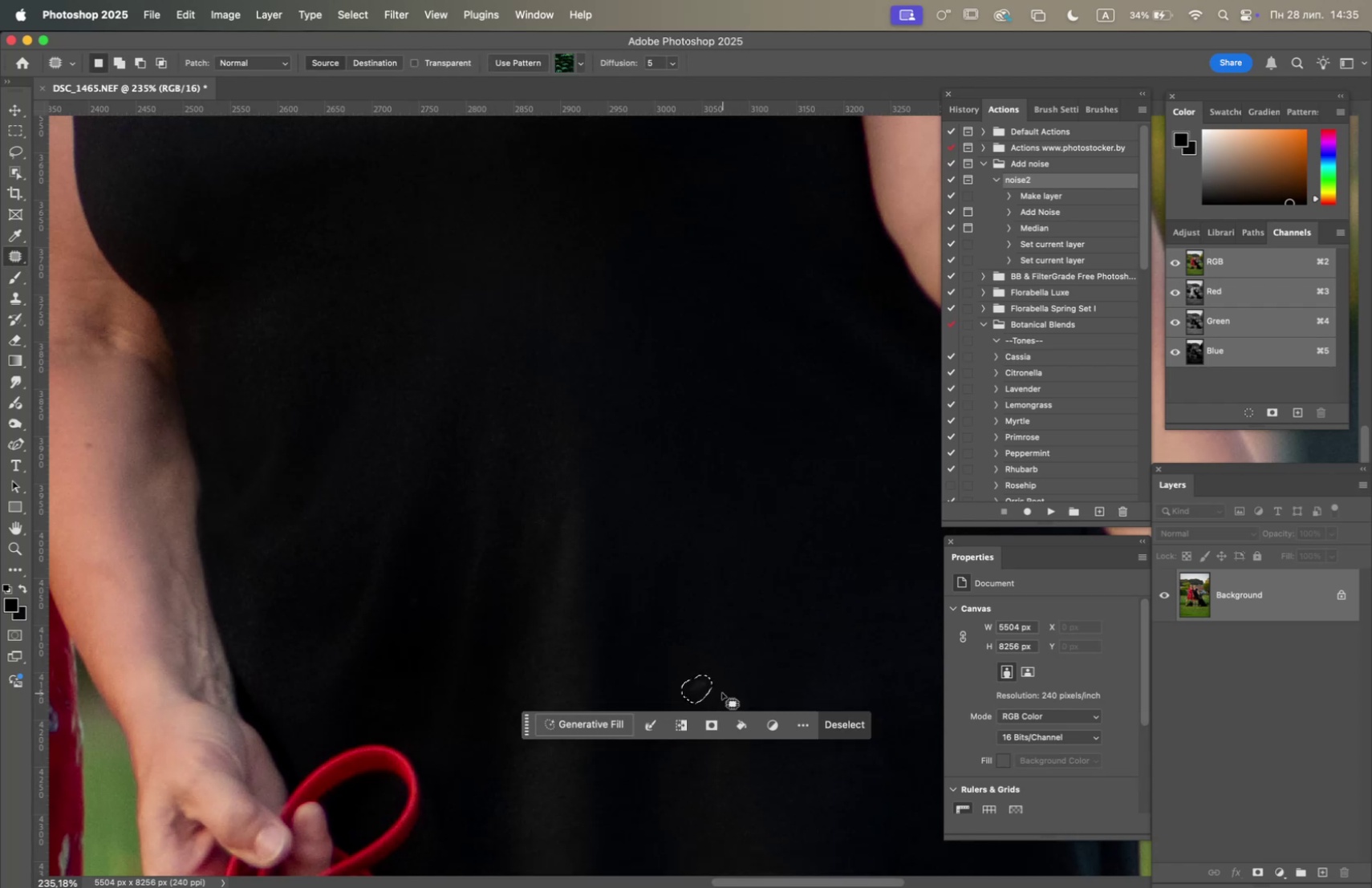 
key(F5)
 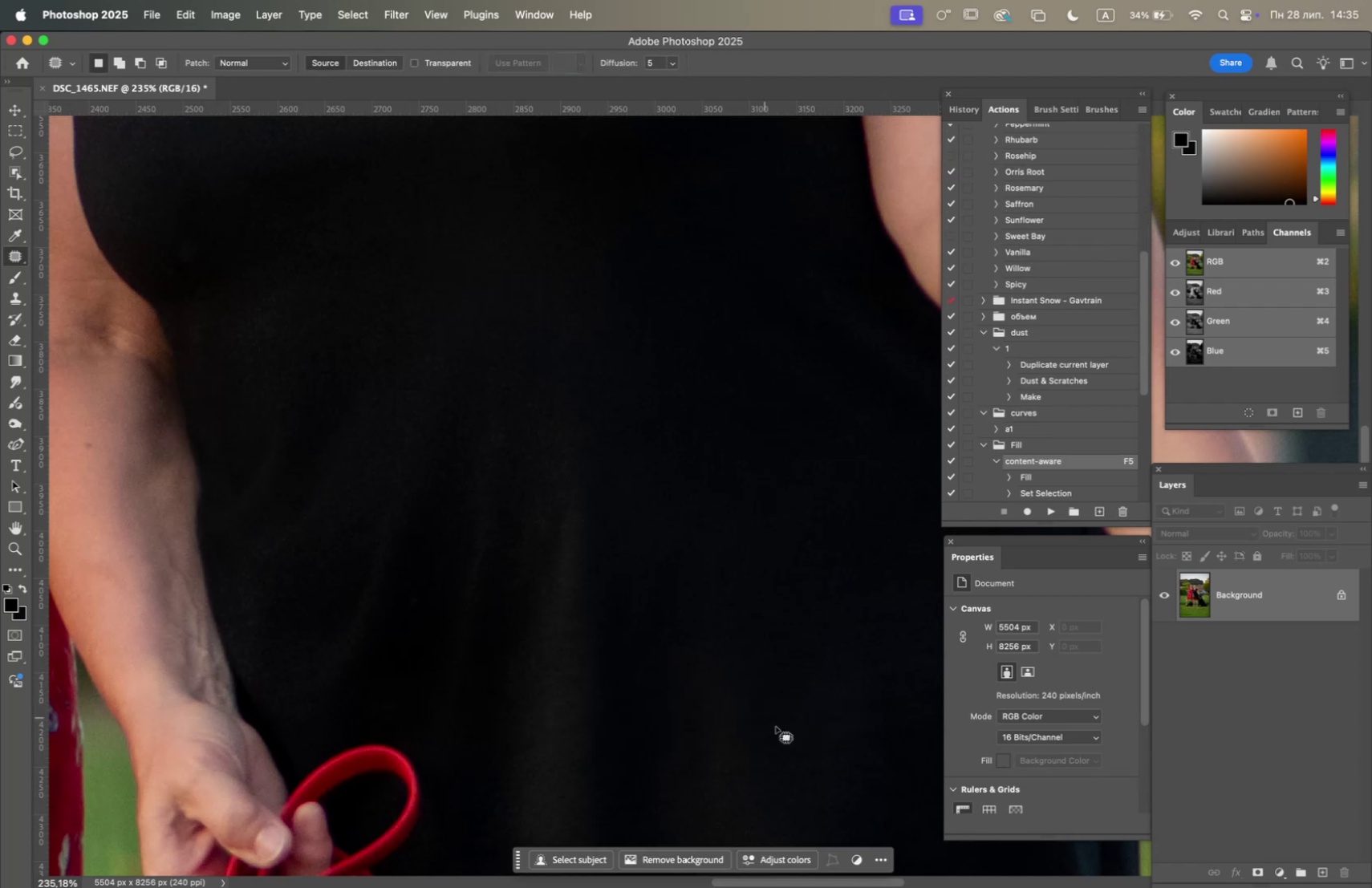 
hold_key(key=Space, duration=1.58)
 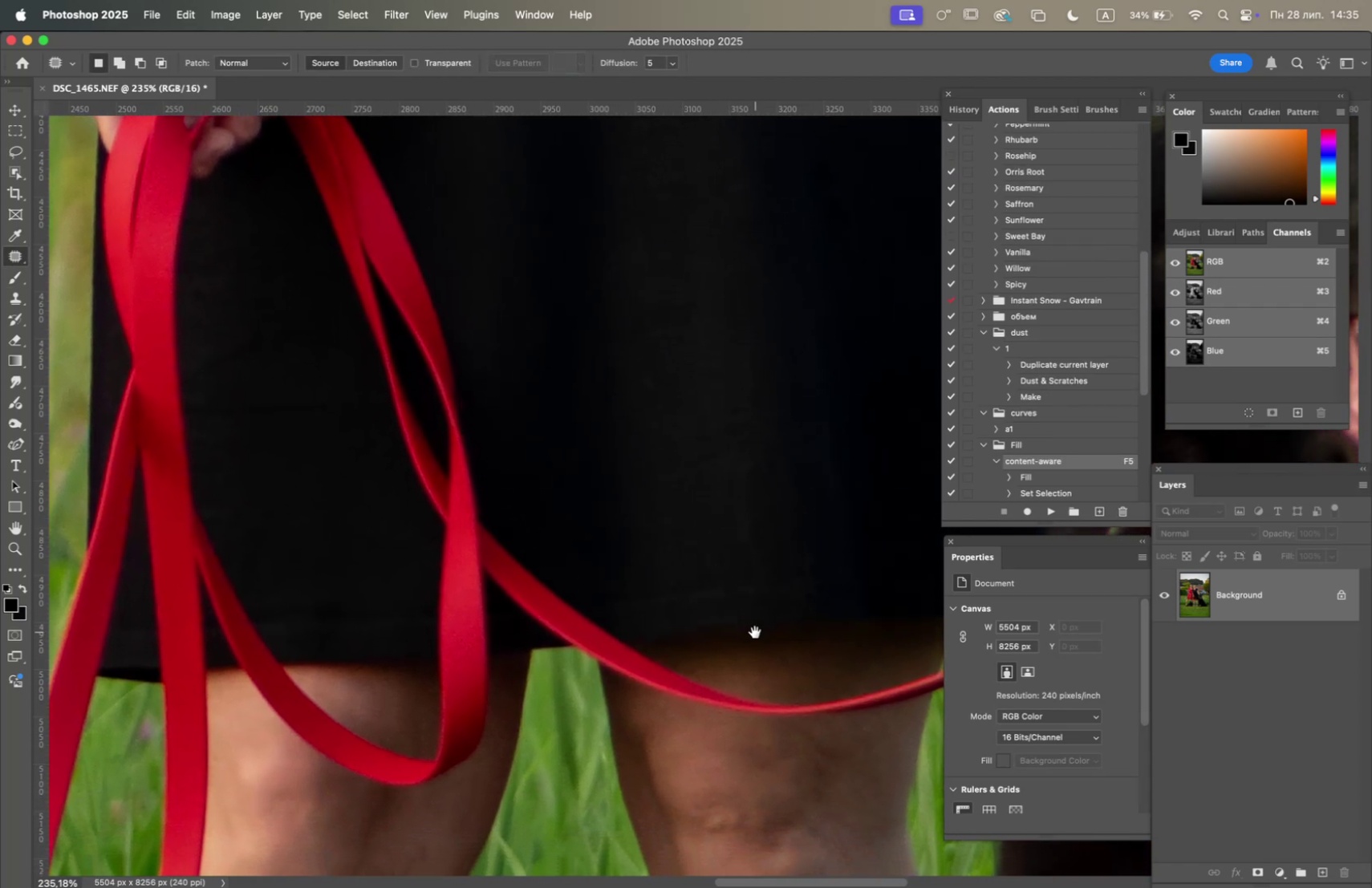 
left_click_drag(start_coordinate=[758, 710], to_coordinate=[757, 529])
 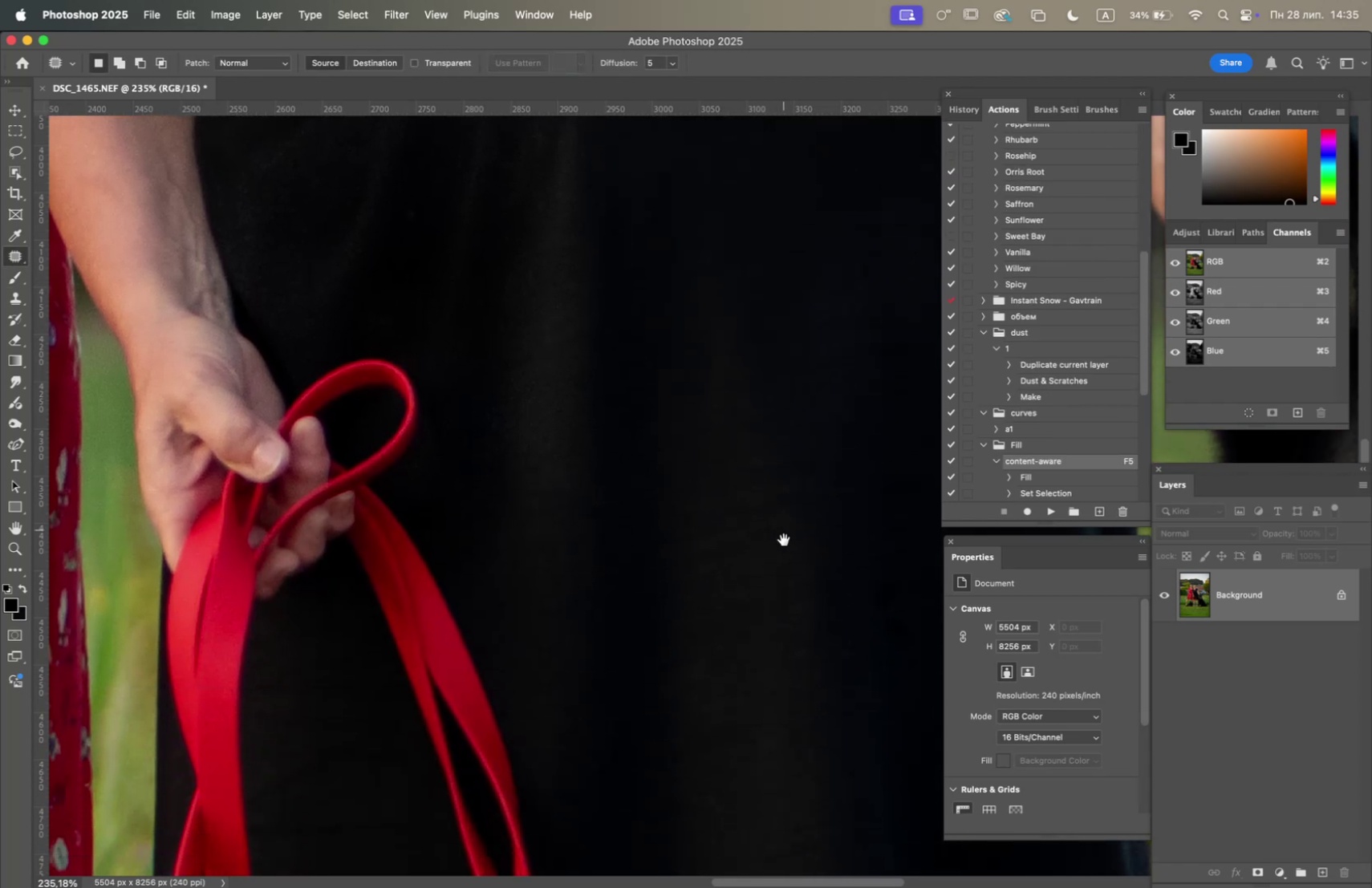 
left_click_drag(start_coordinate=[760, 610], to_coordinate=[734, 462])
 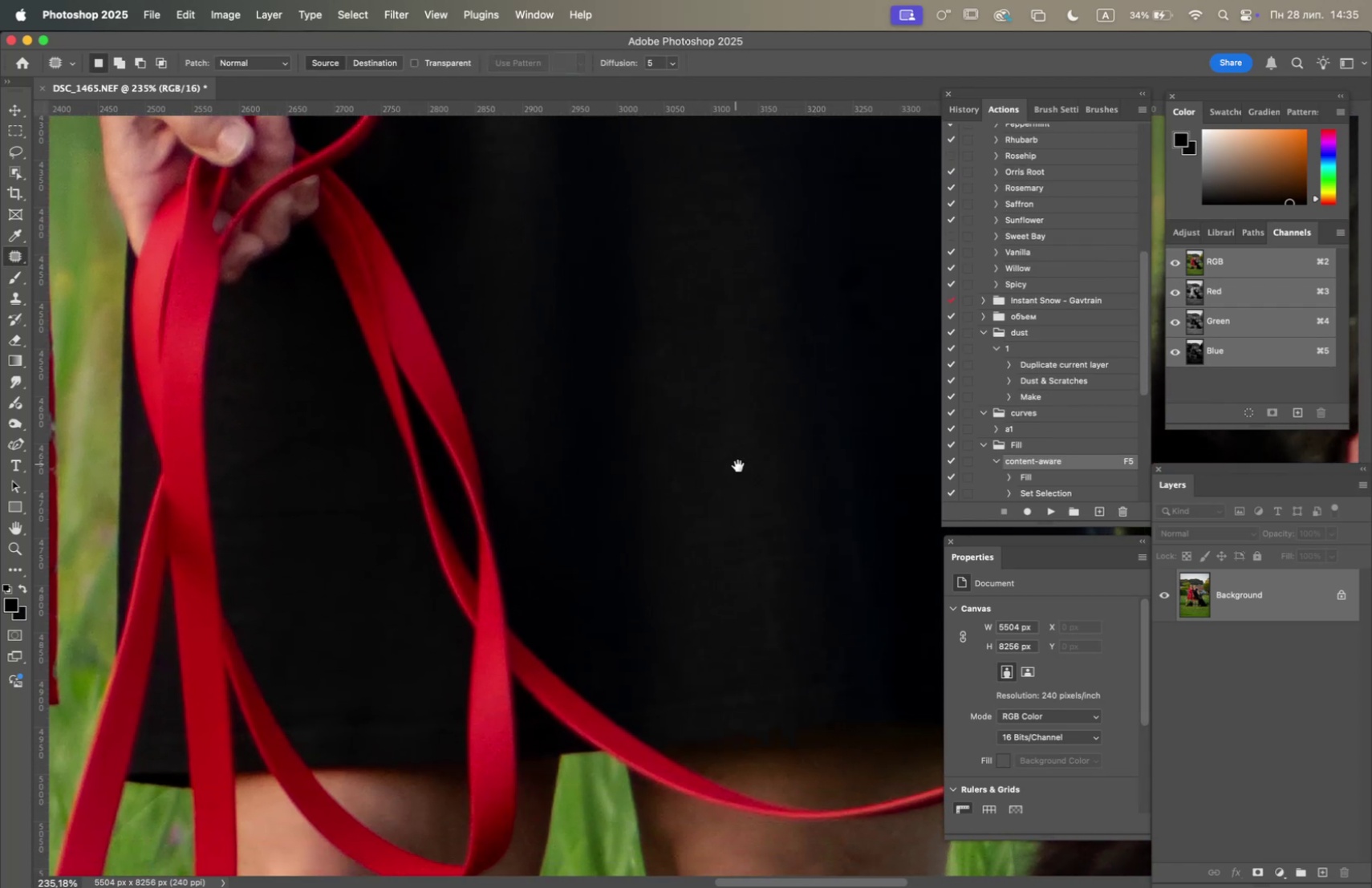 
hold_key(key=Space, duration=1.5)
 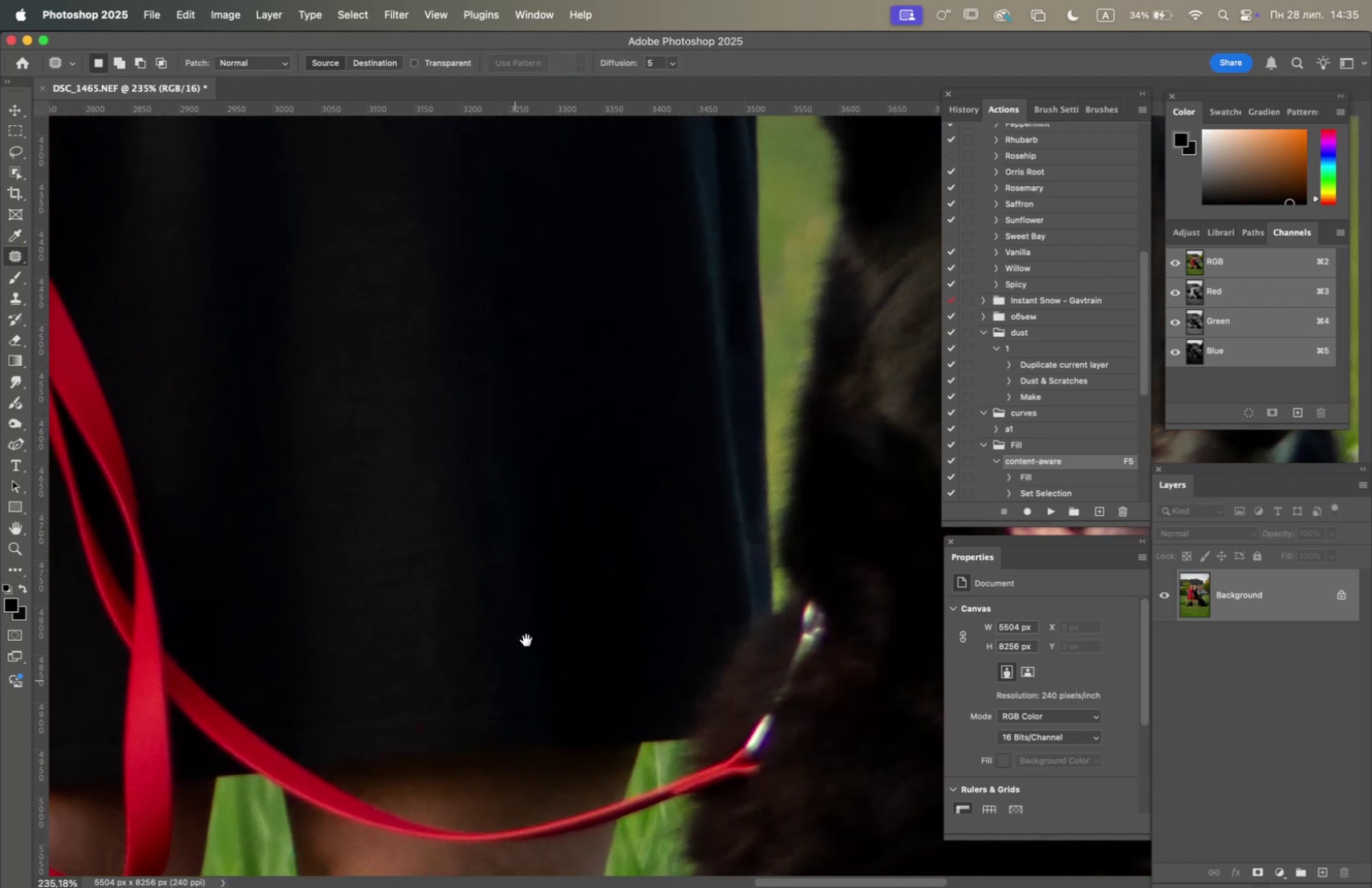 
left_click_drag(start_coordinate=[755, 631], to_coordinate=[509, 709])
 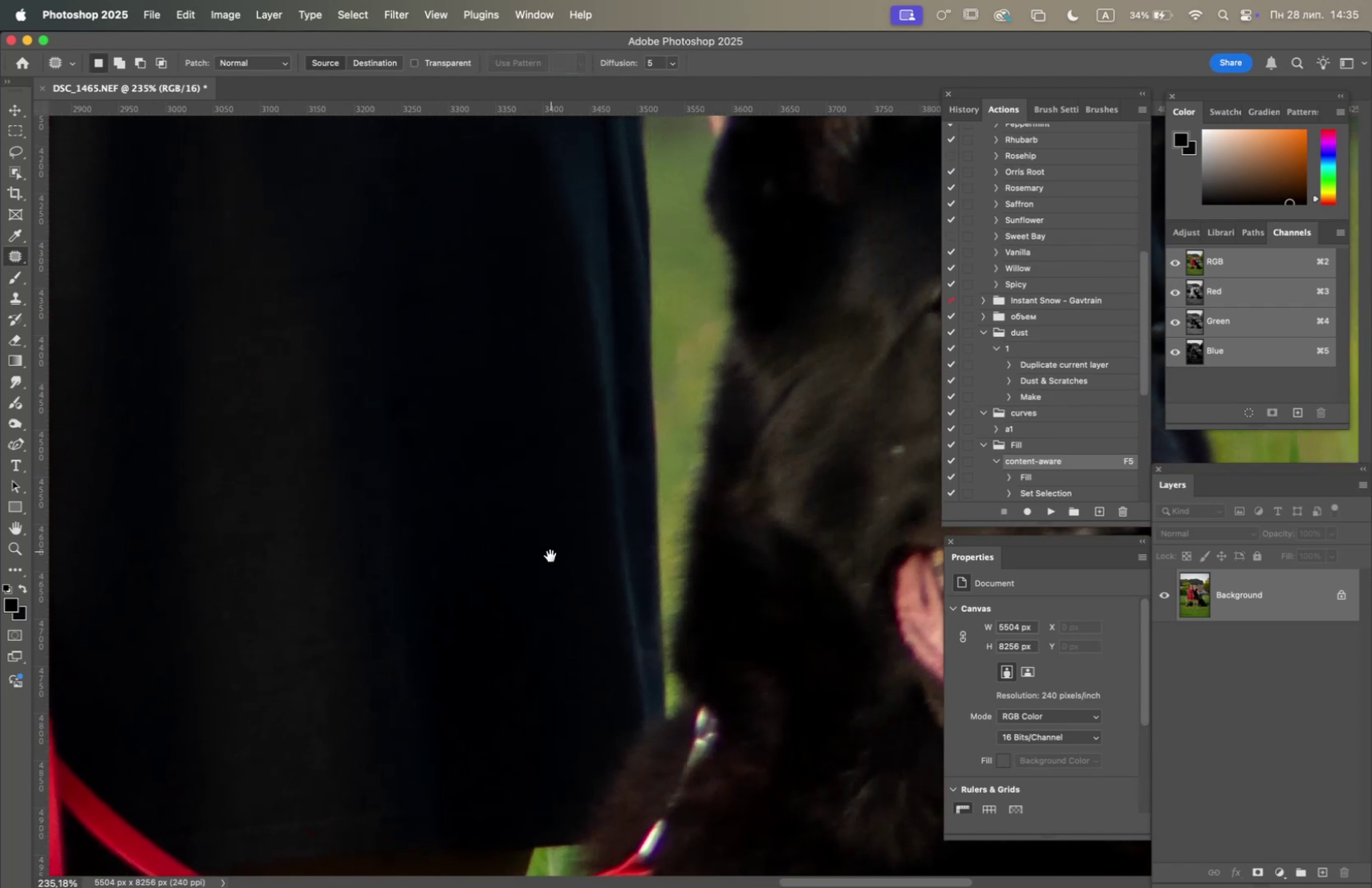 
hold_key(key=Space, duration=1.51)
 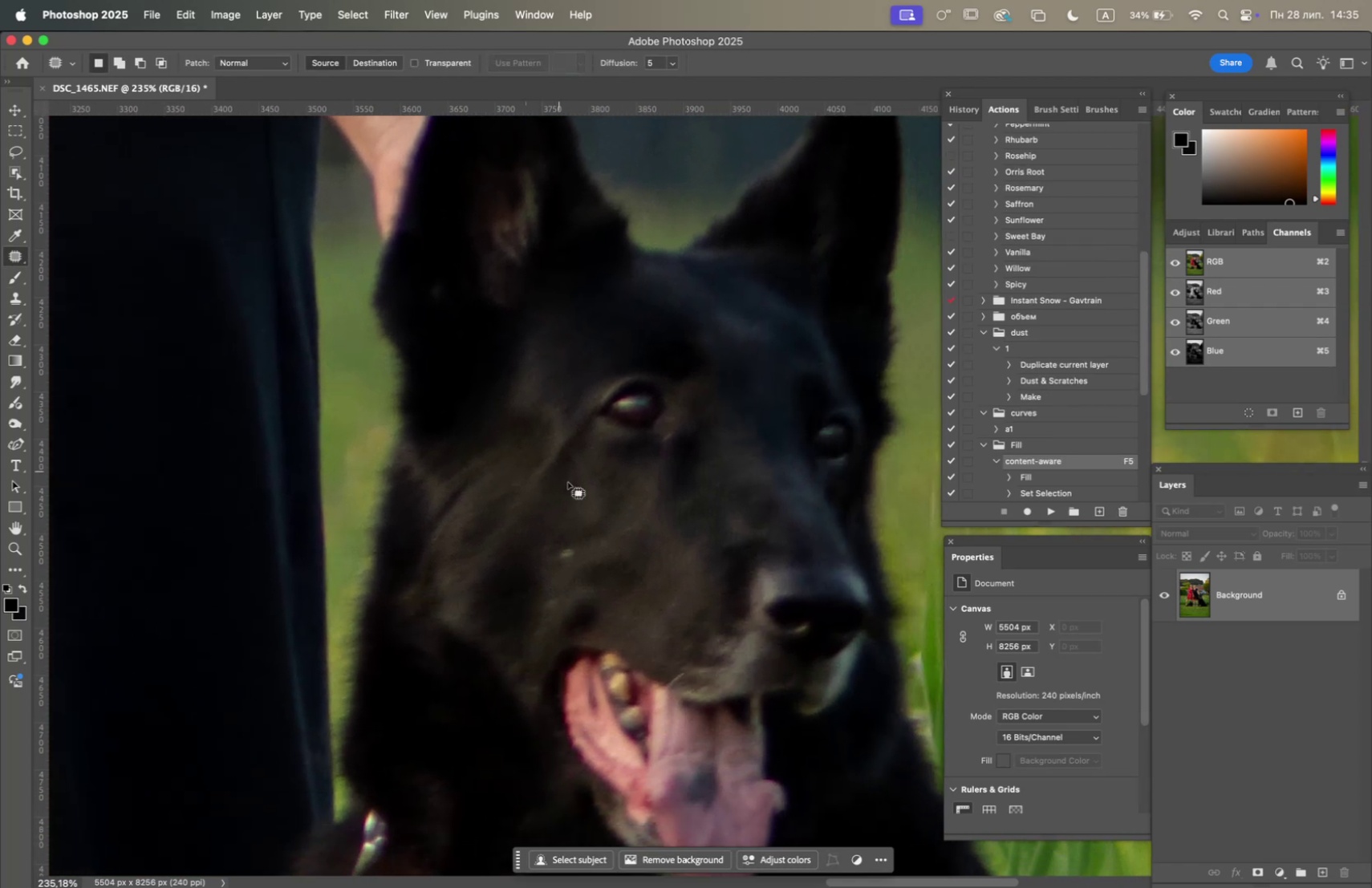 
left_click_drag(start_coordinate=[551, 548], to_coordinate=[502, 752])
 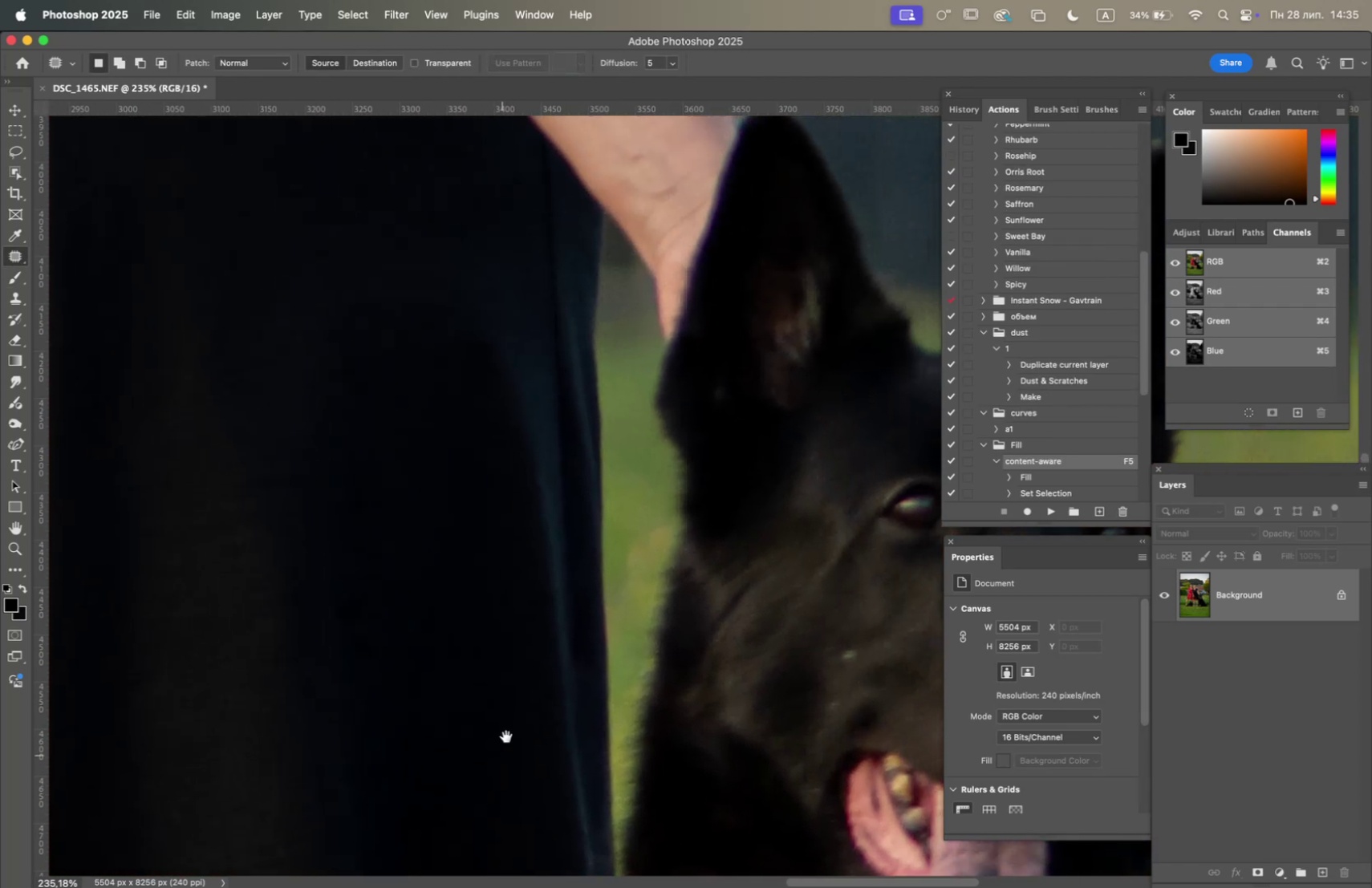 
left_click_drag(start_coordinate=[564, 558], to_coordinate=[450, 415])
 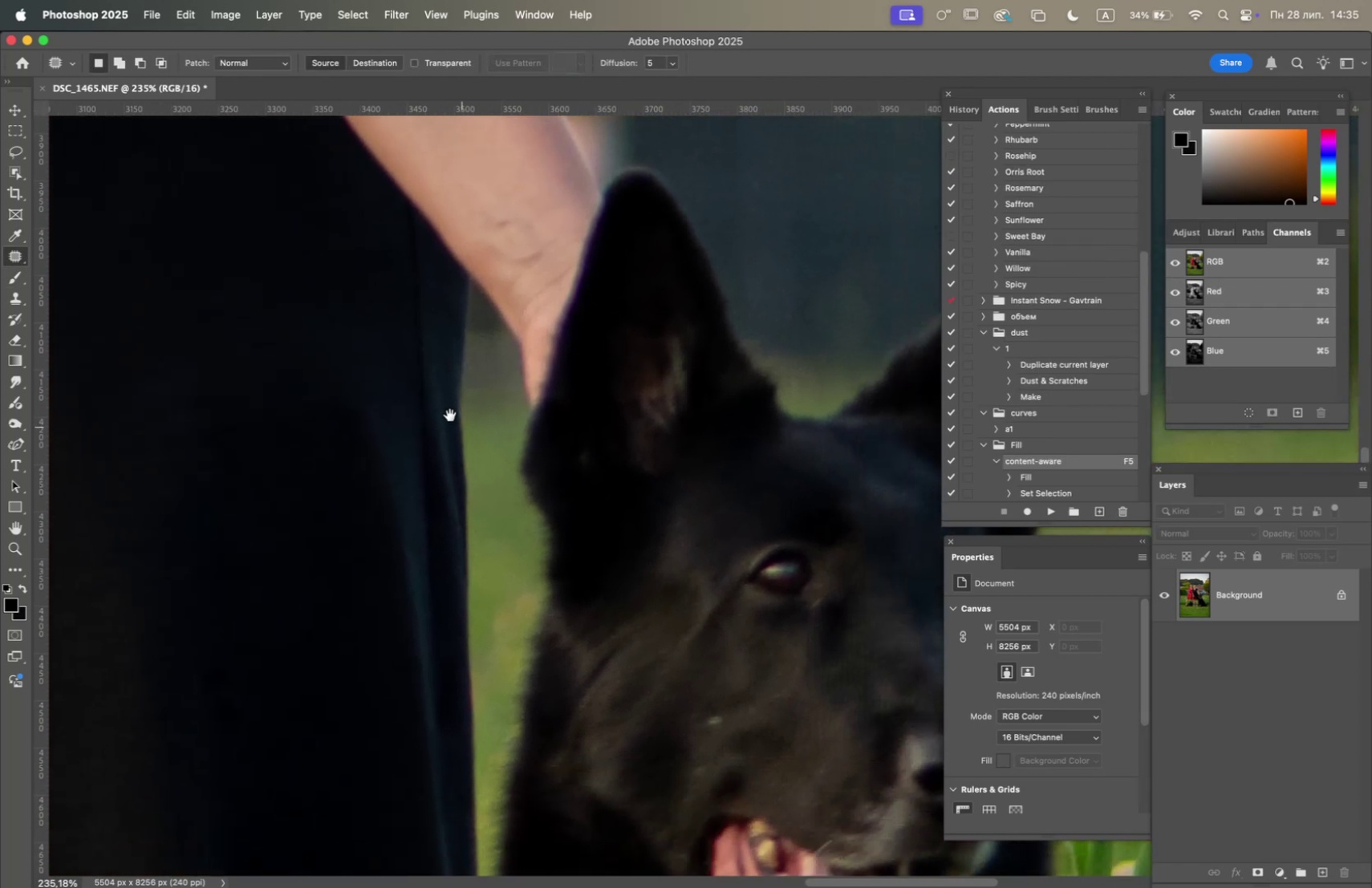 
key(Space)
 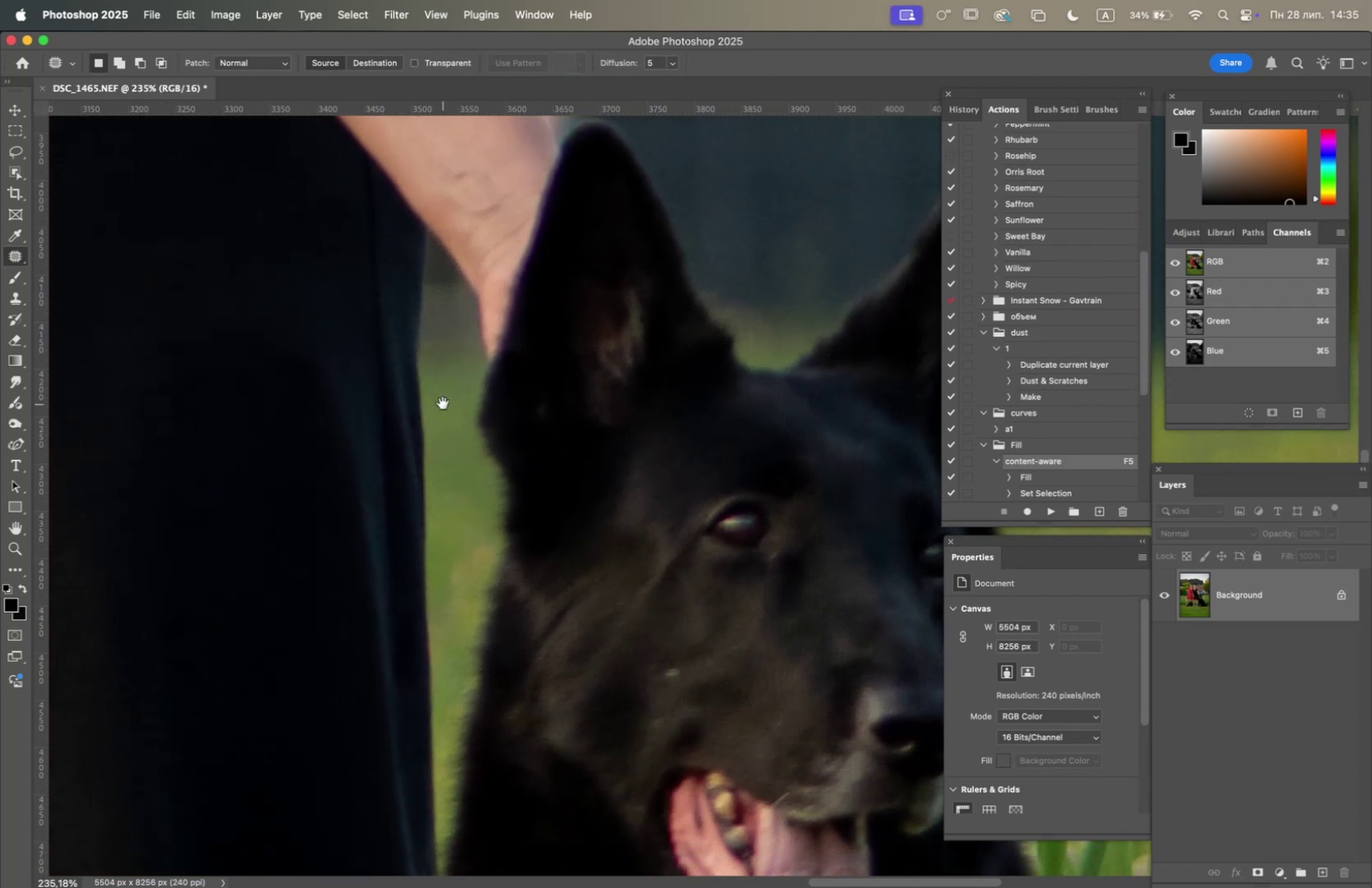 
key(Space)
 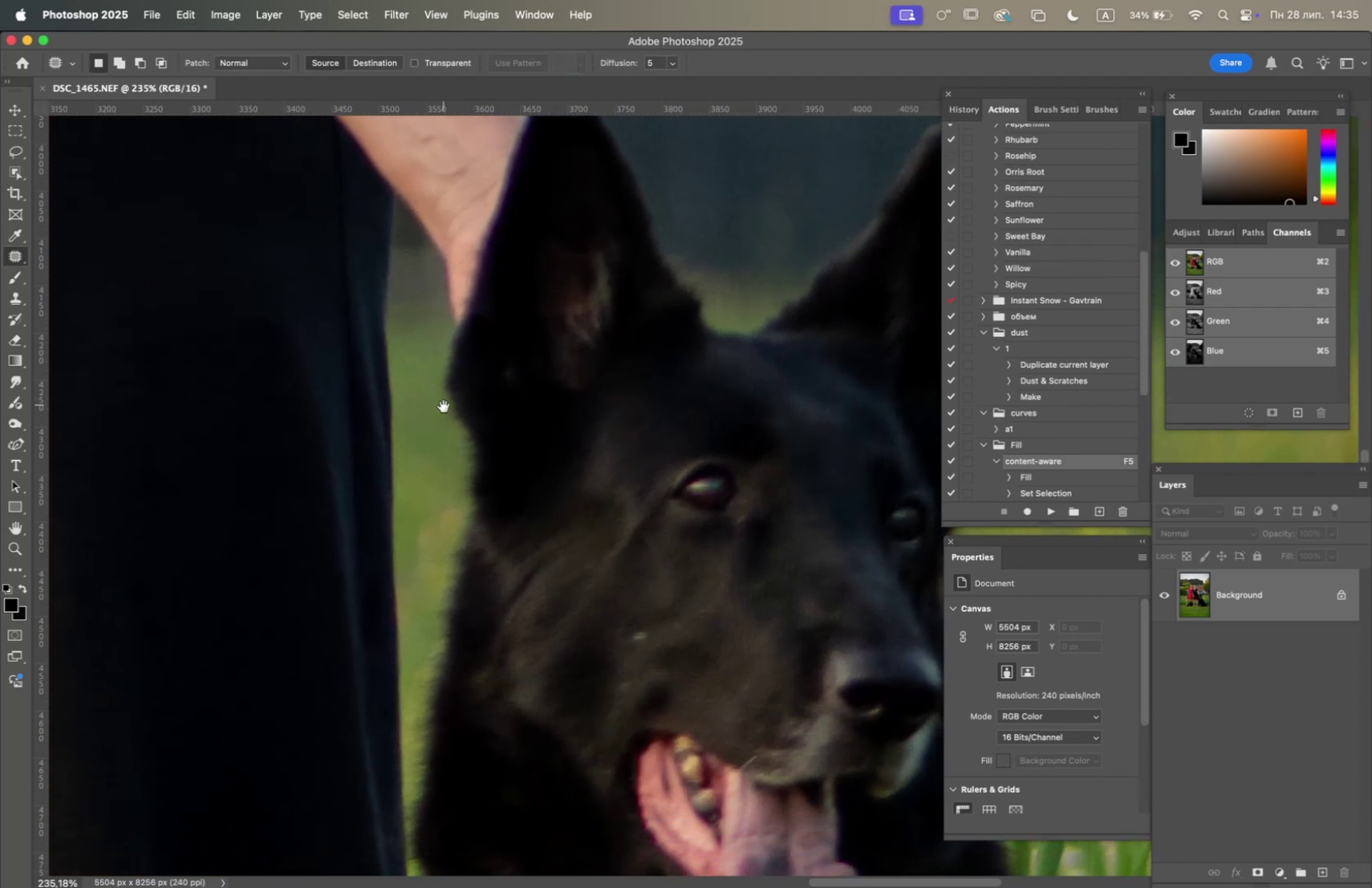 
key(Space)
 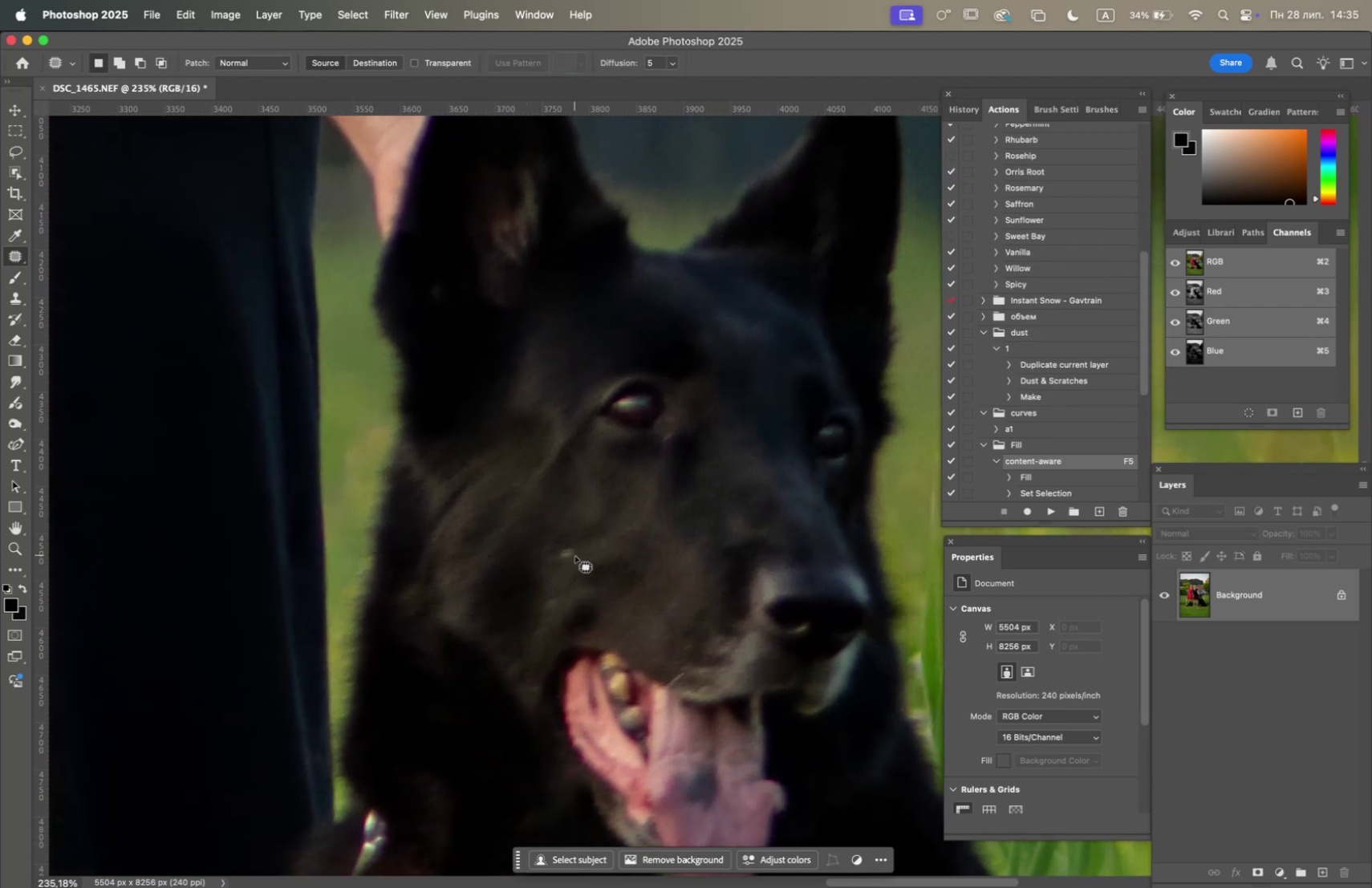 
left_click_drag(start_coordinate=[578, 550], to_coordinate=[571, 554])
 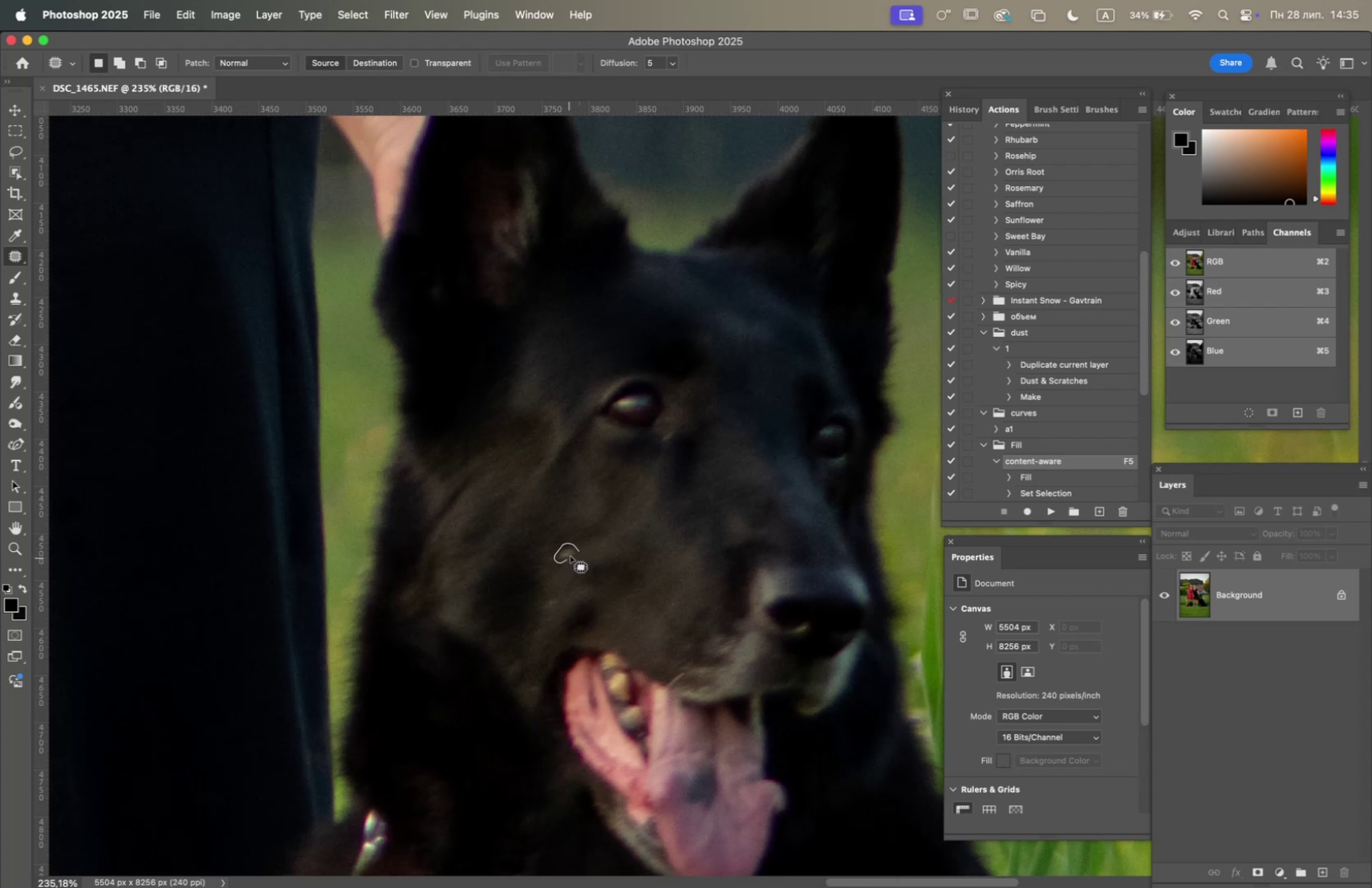 
key(F5)
 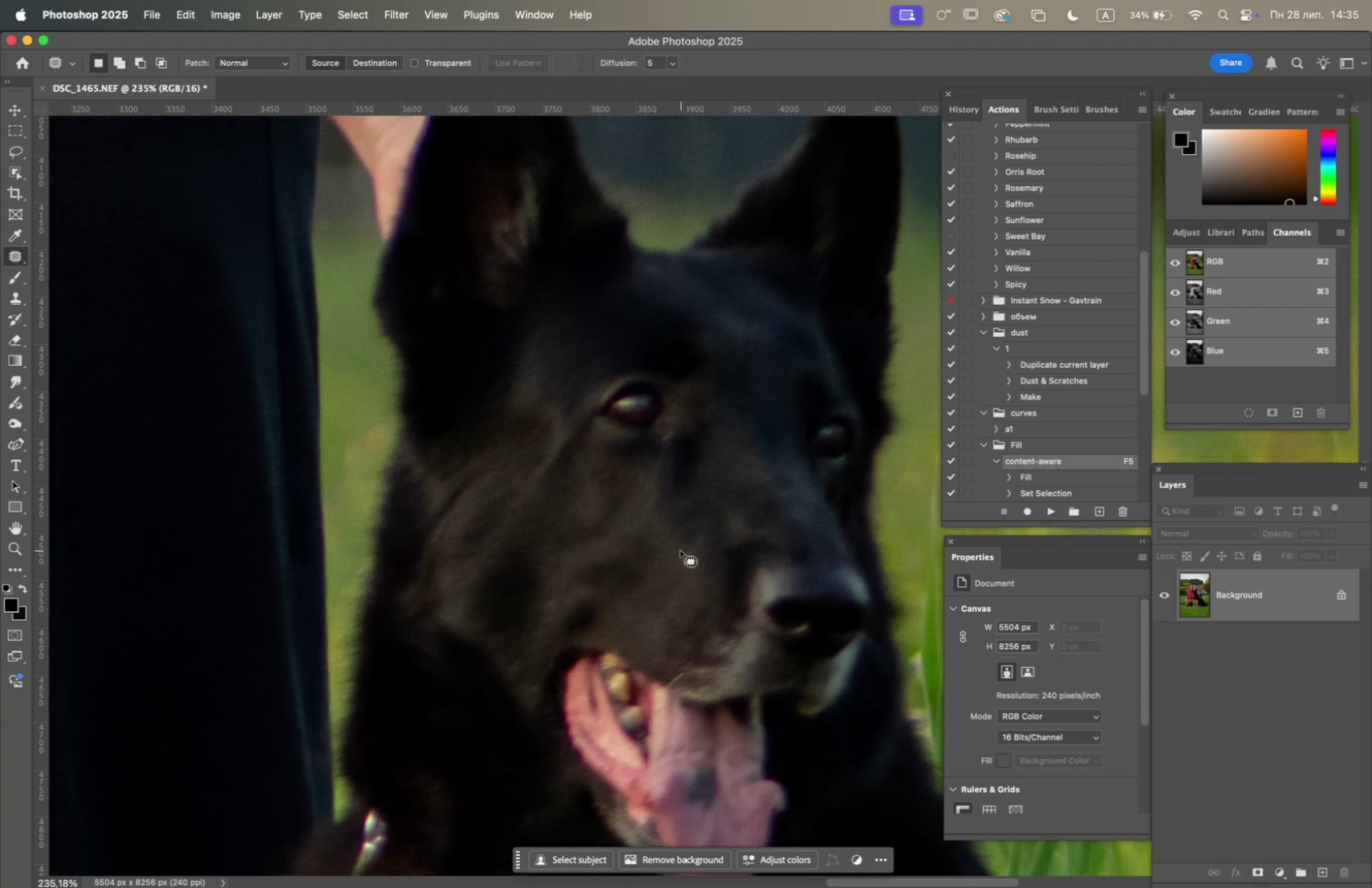 
hold_key(key=Space, duration=1.03)
 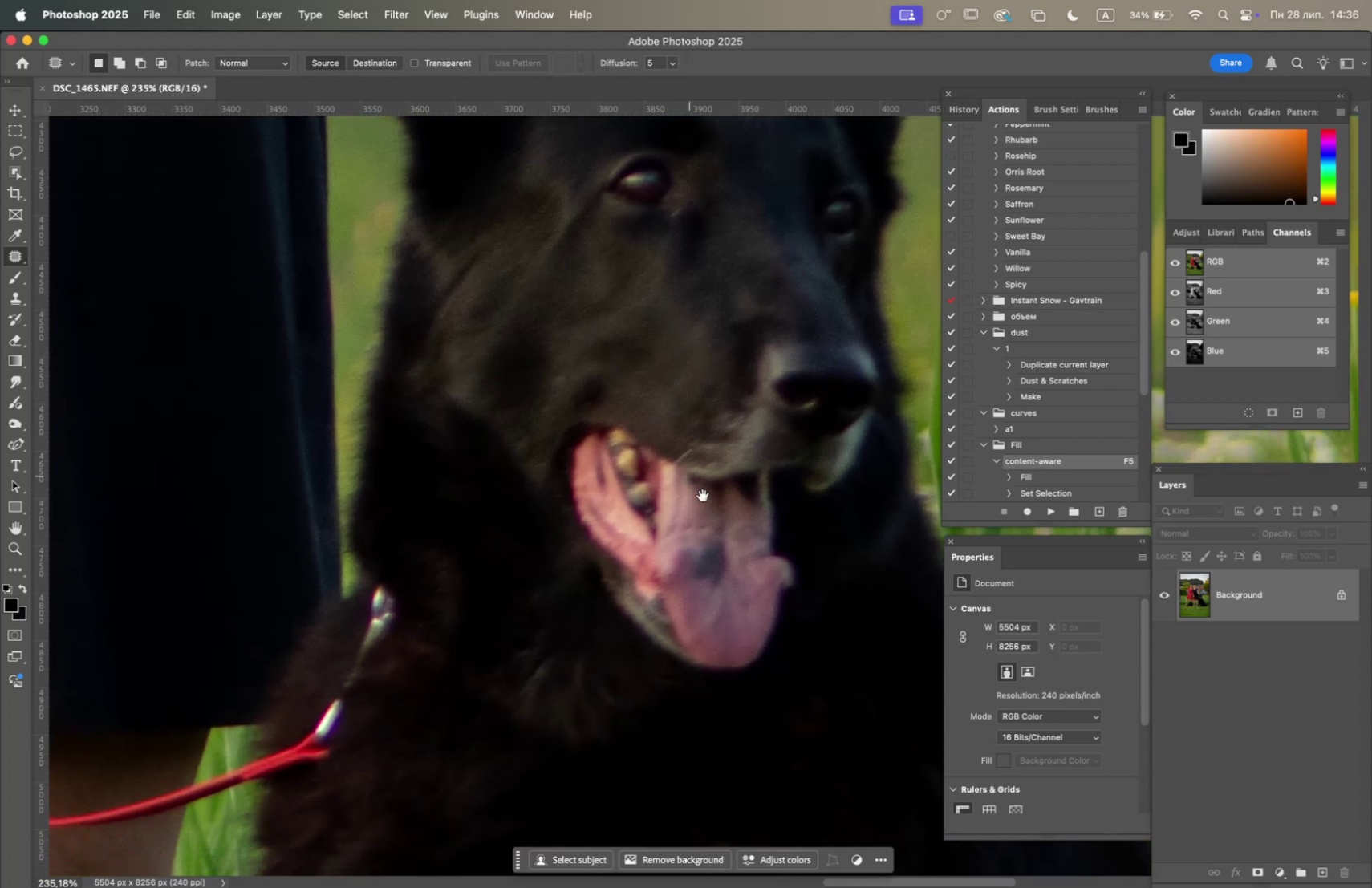 
left_click_drag(start_coordinate=[668, 554], to_coordinate=[676, 415])
 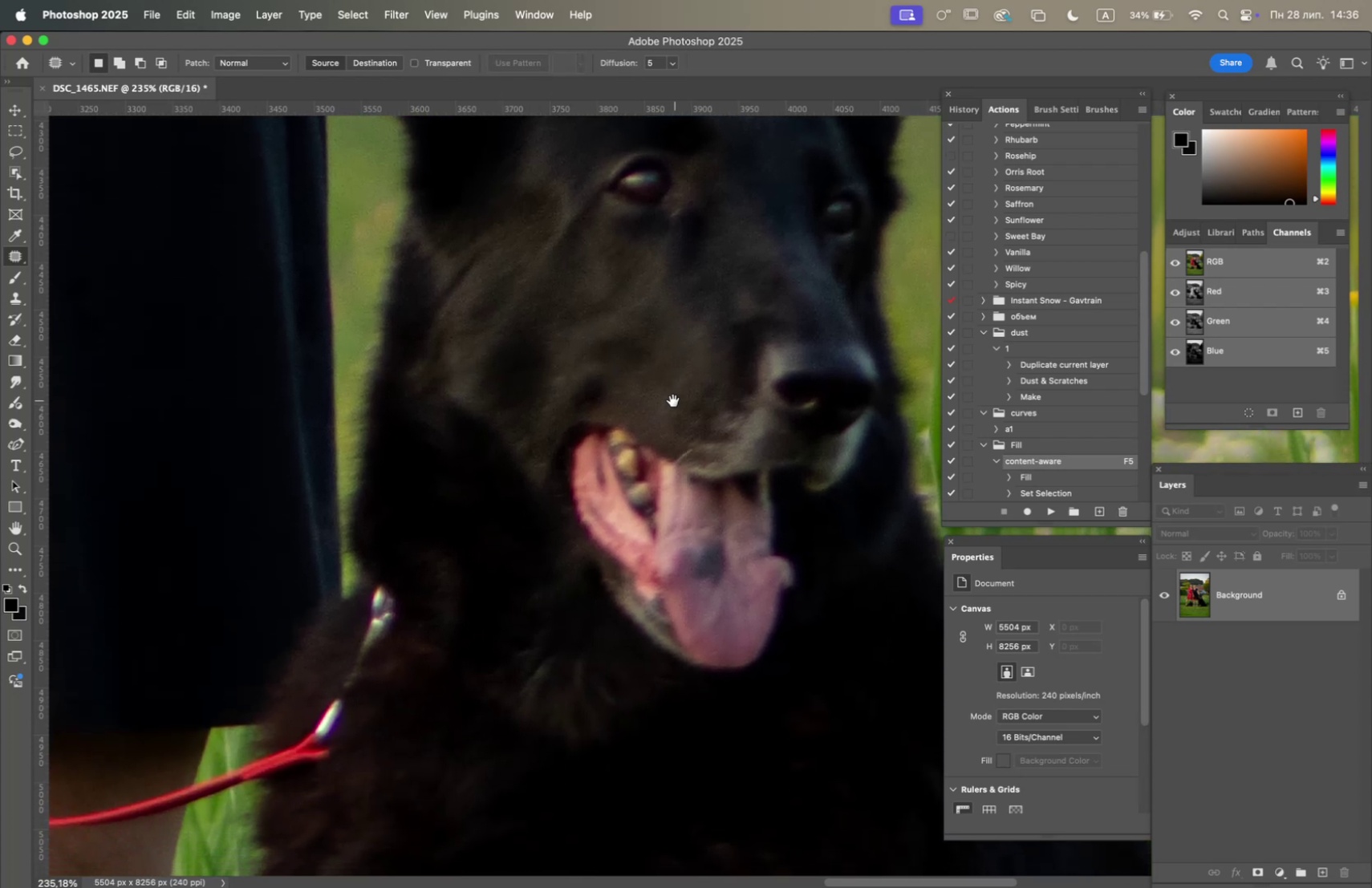 
hold_key(key=Space, duration=0.68)
 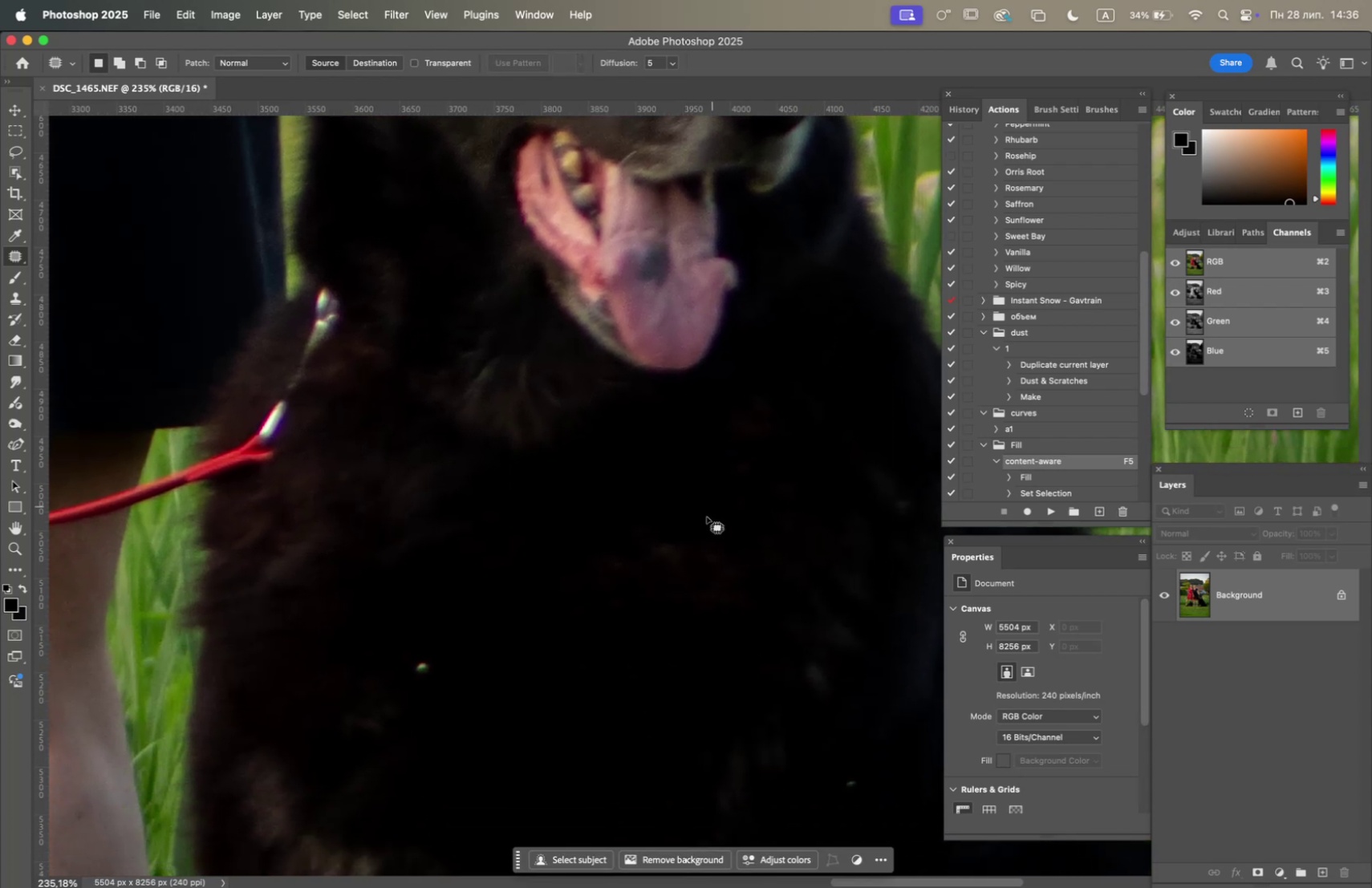 
left_click_drag(start_coordinate=[712, 509], to_coordinate=[684, 367])
 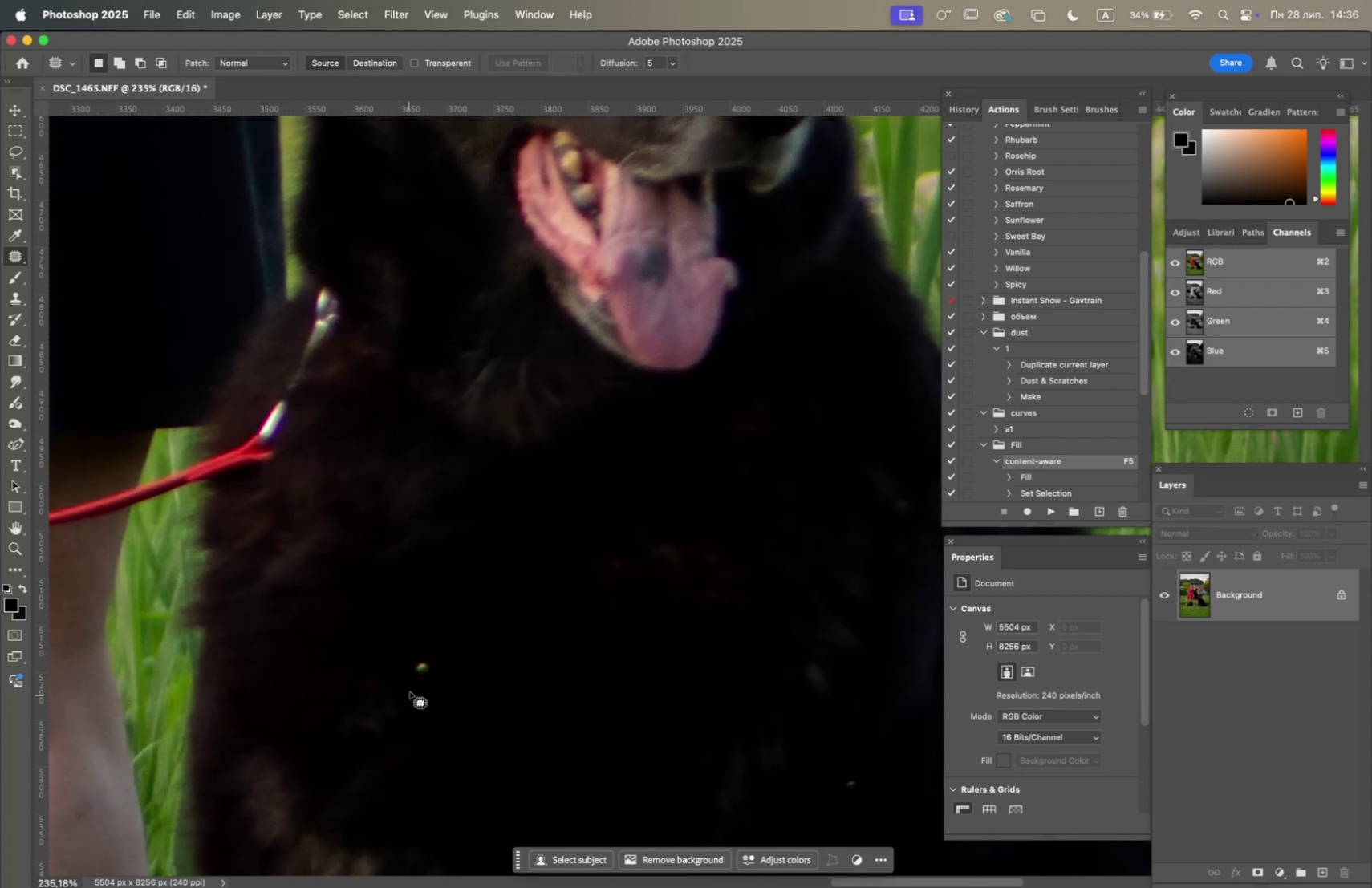 
left_click_drag(start_coordinate=[435, 651], to_coordinate=[432, 675])
 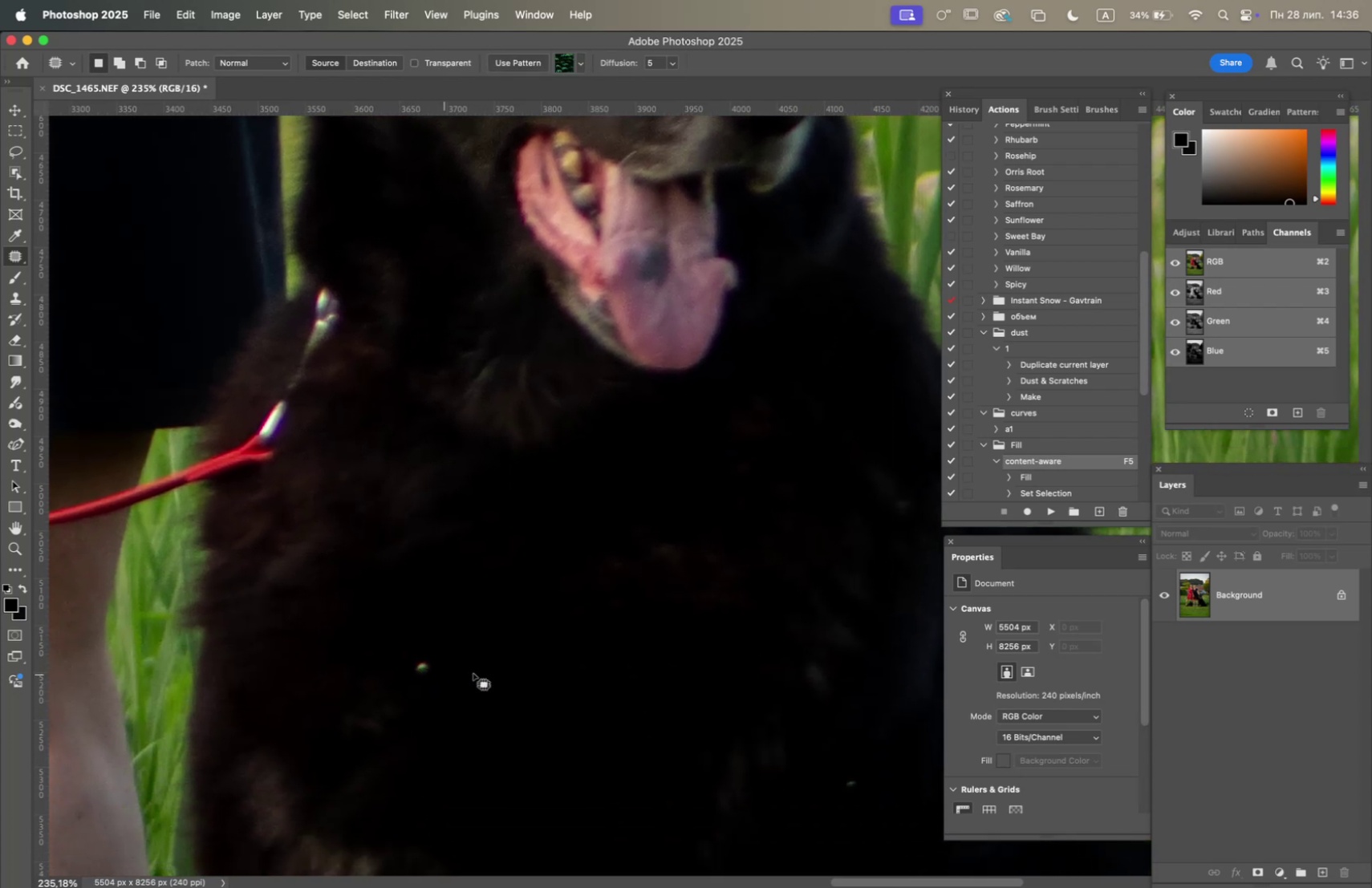 
key(F5)
 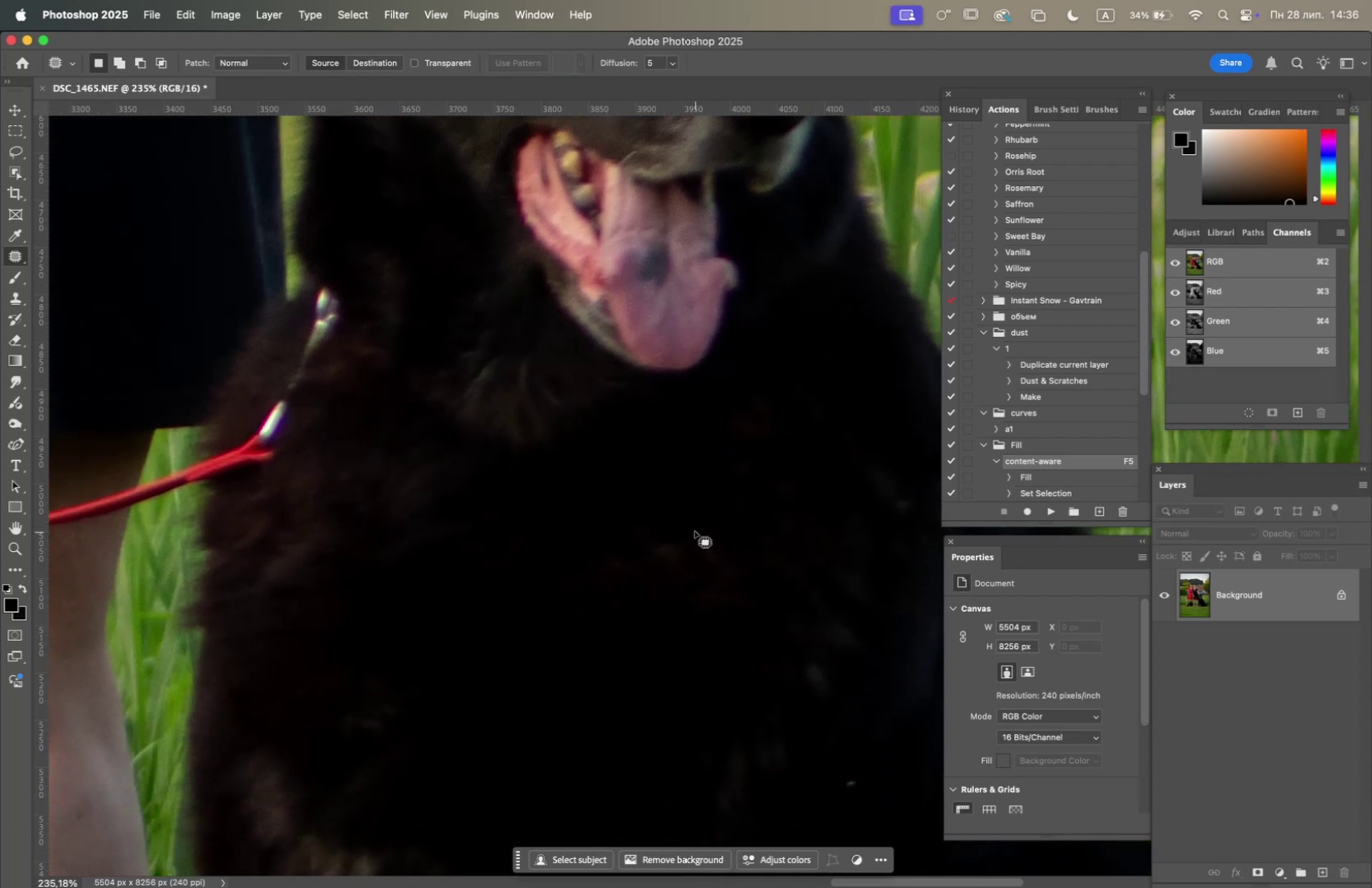 
left_click_drag(start_coordinate=[684, 533], to_coordinate=[735, 546])
 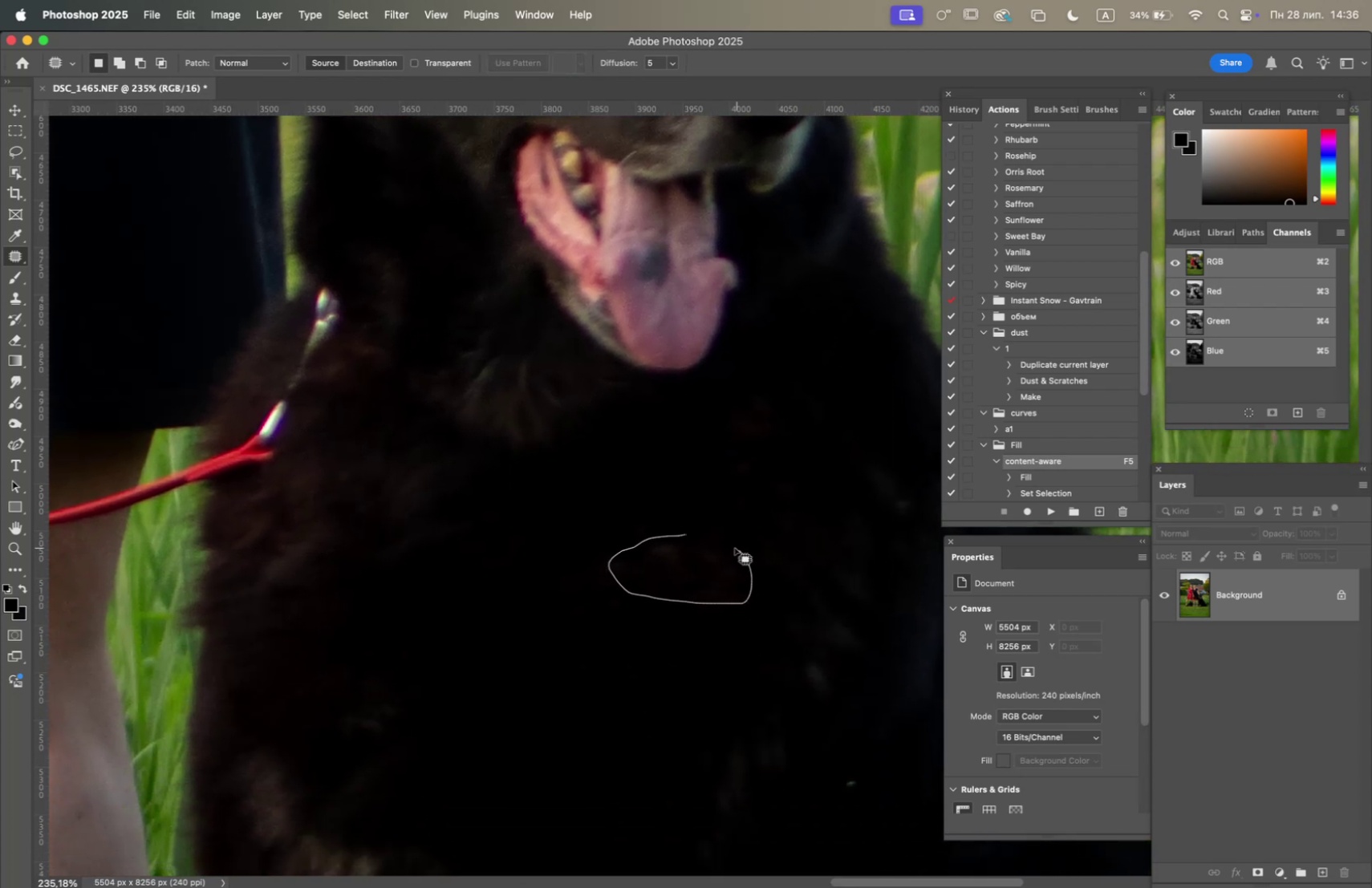 
key(F5)
 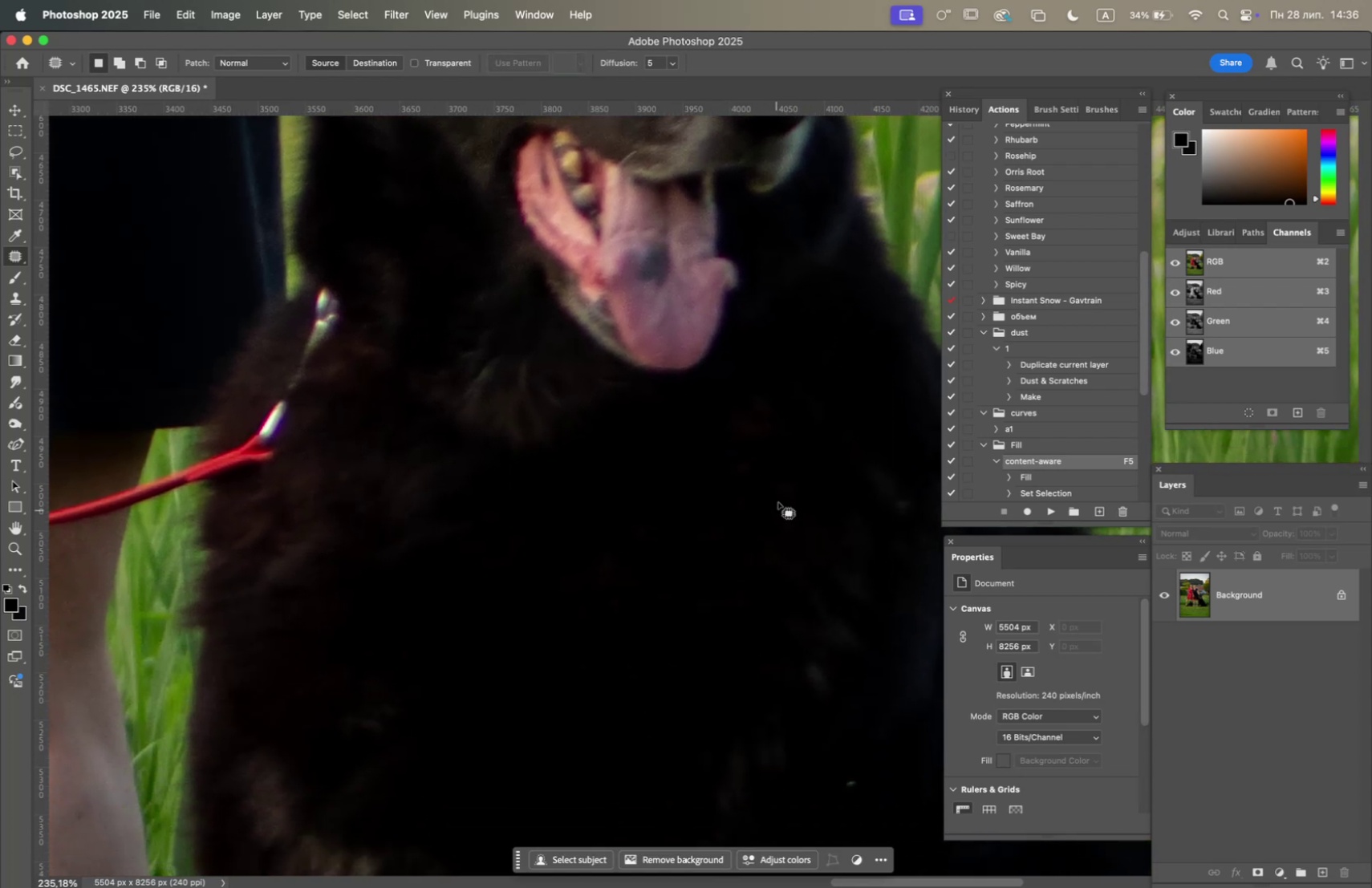 
left_click_drag(start_coordinate=[788, 408], to_coordinate=[753, 501])
 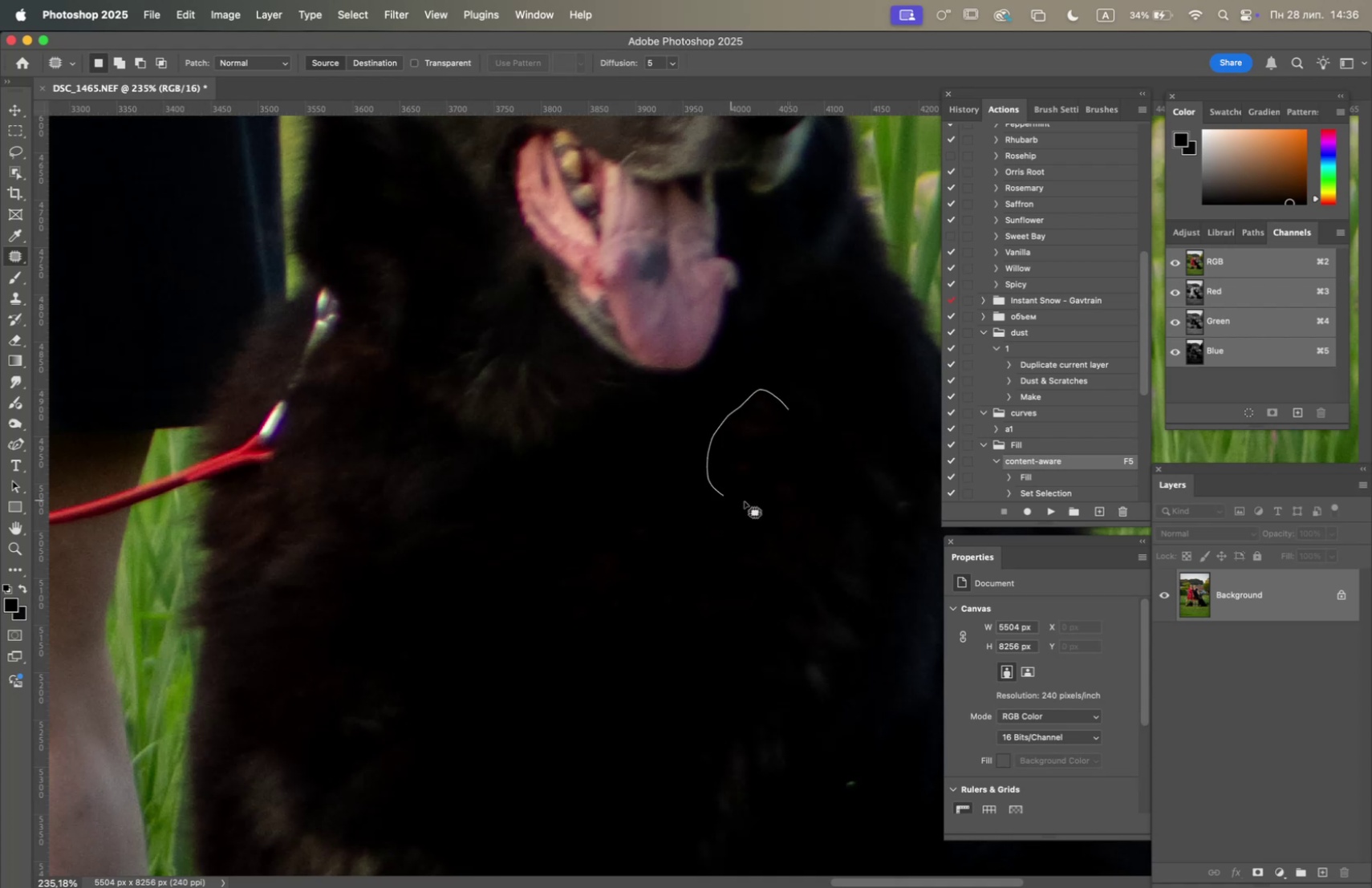 
key(F5)
 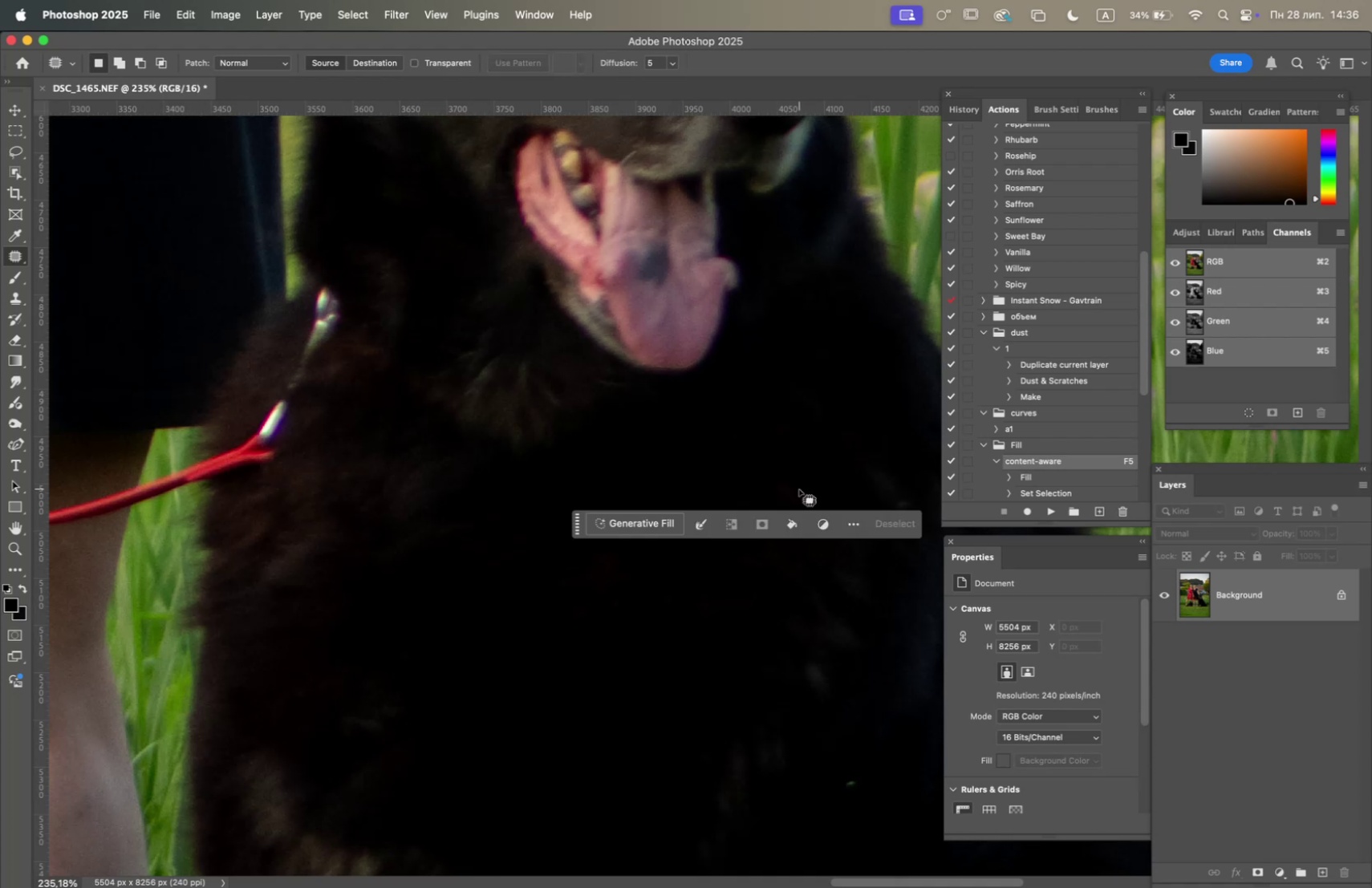 
hold_key(key=Space, duration=0.92)
 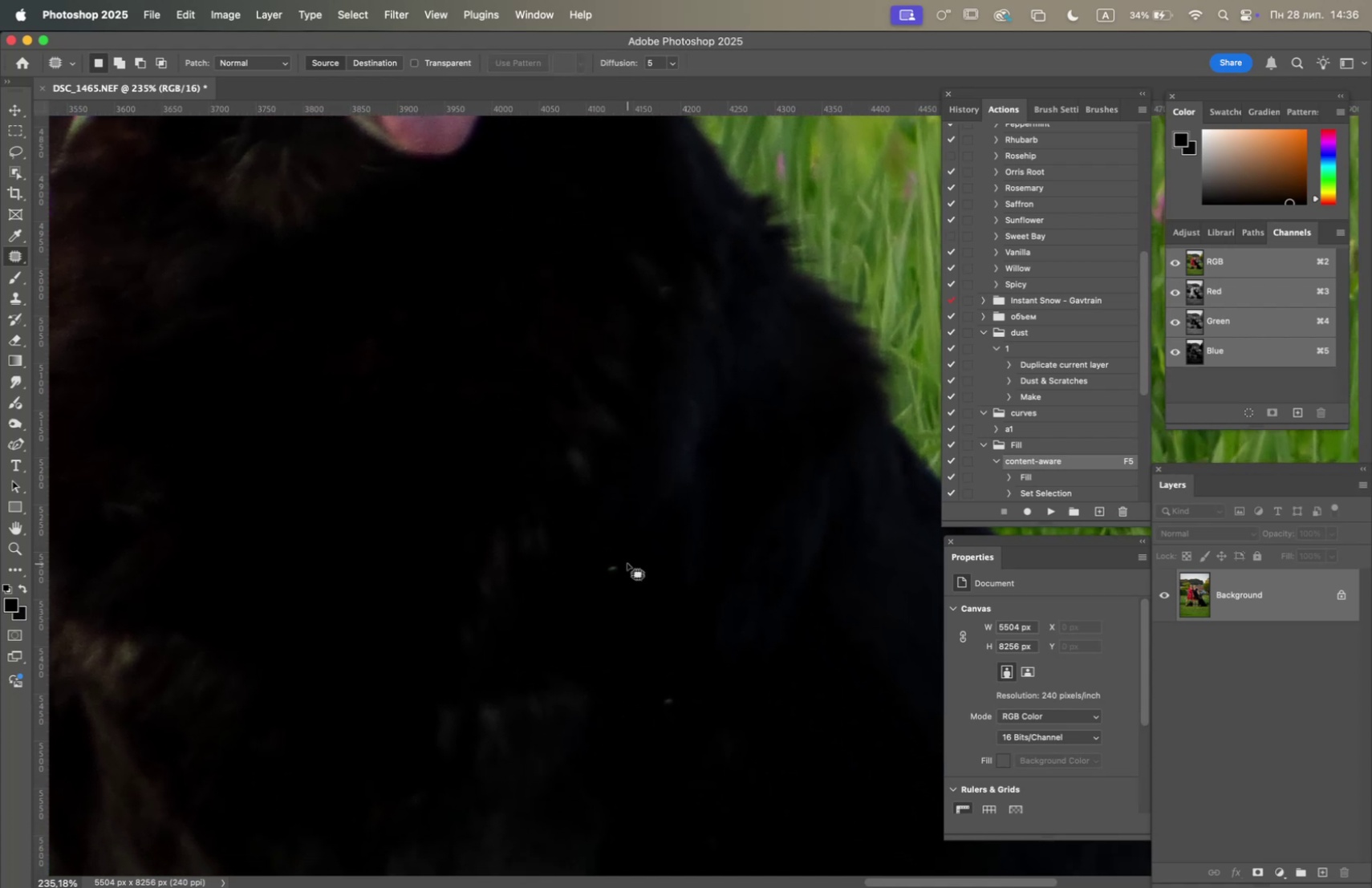 
left_click_drag(start_coordinate=[810, 505], to_coordinate=[603, 325])
 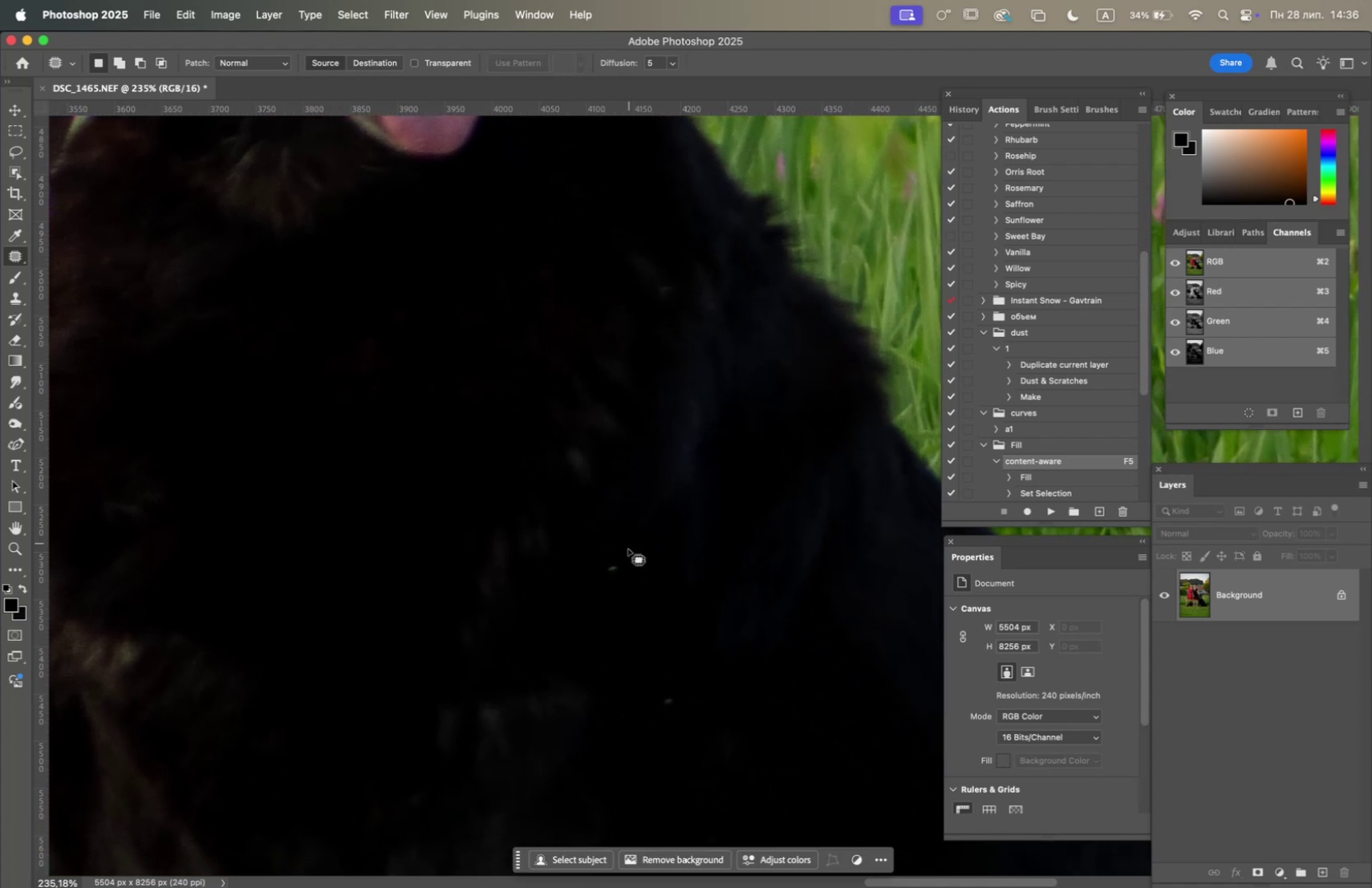 
left_click_drag(start_coordinate=[627, 562], to_coordinate=[614, 579])
 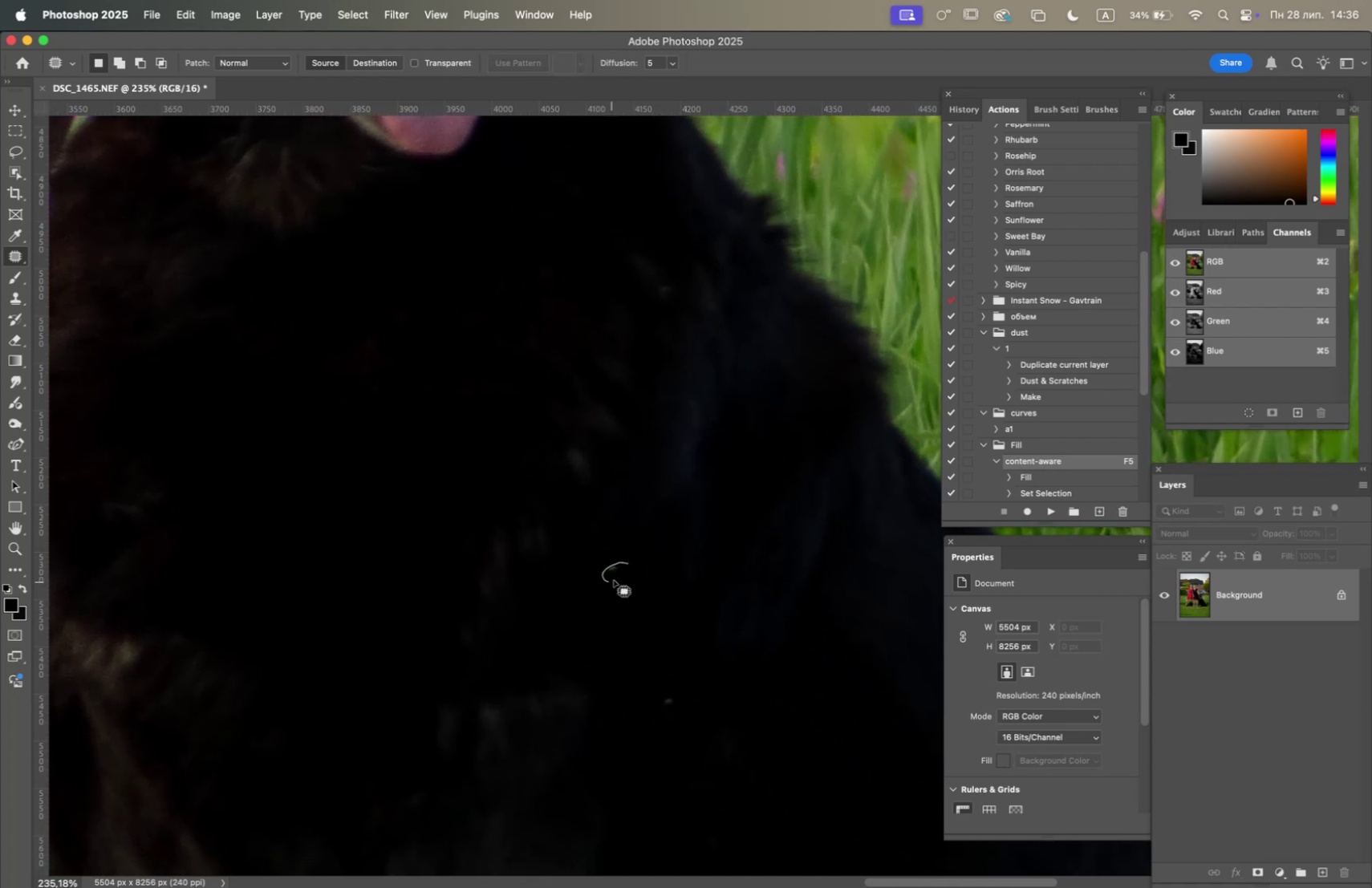 
key(F5)
 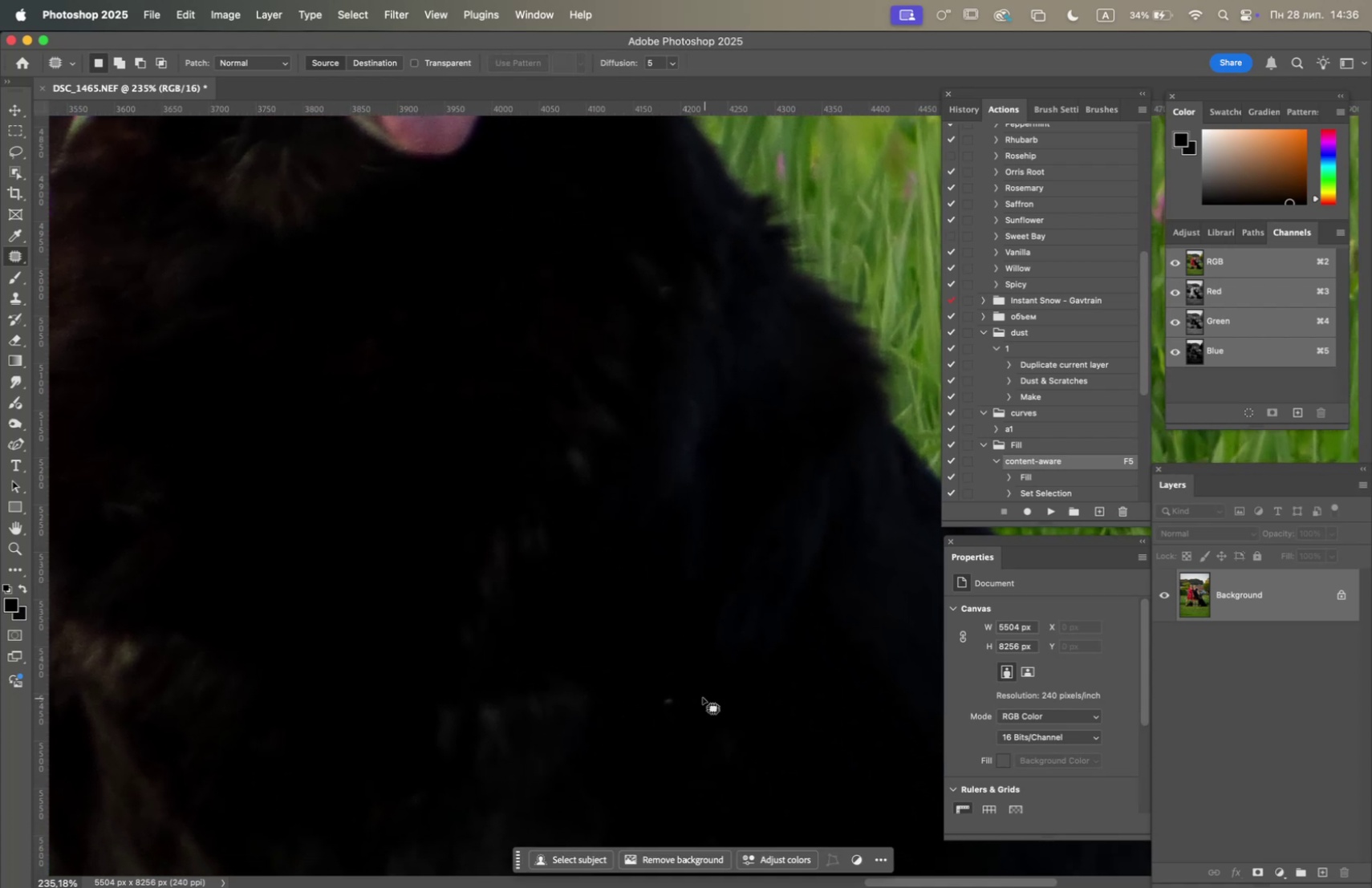 
left_click_drag(start_coordinate=[683, 698], to_coordinate=[676, 726])
 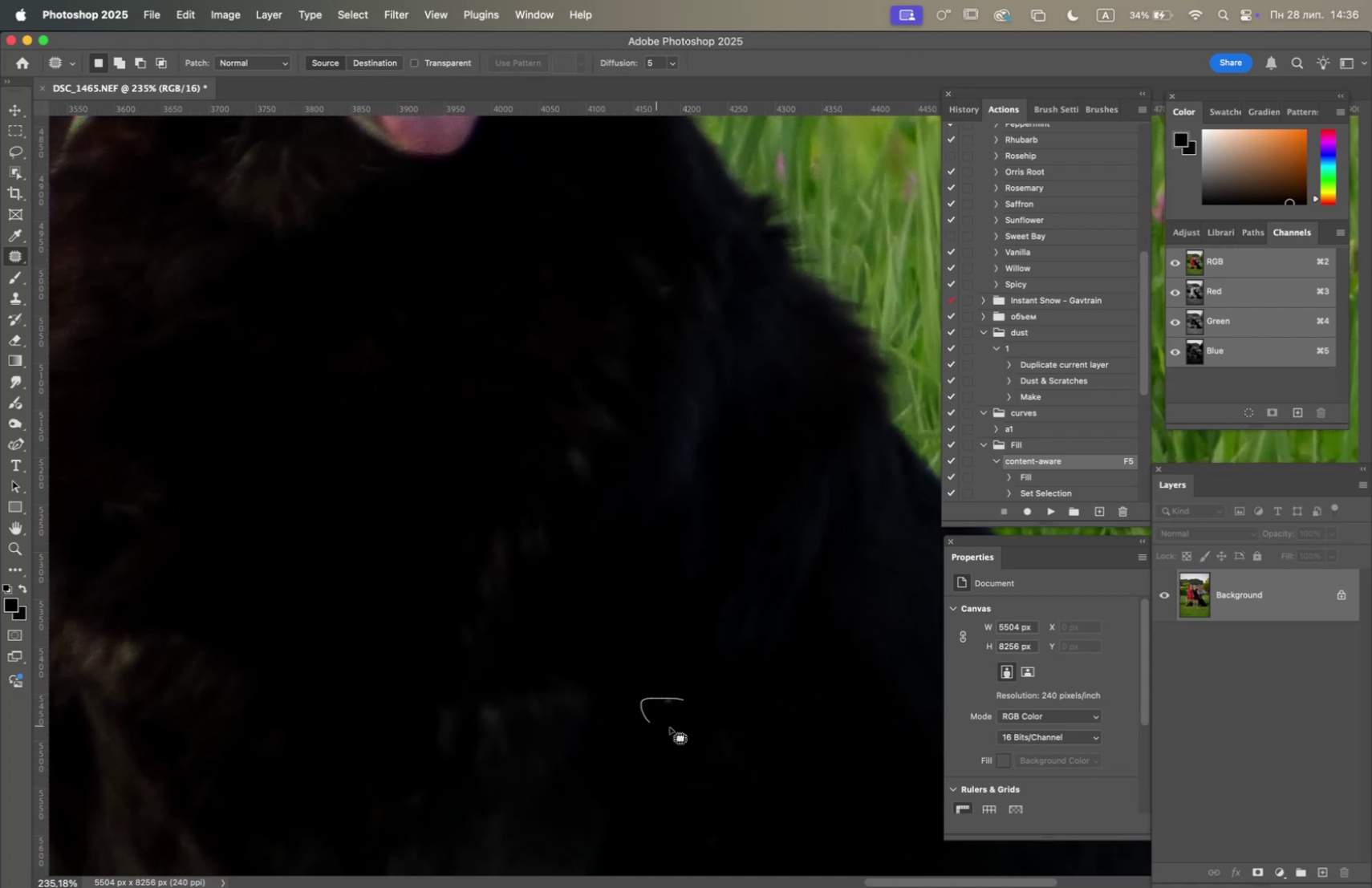 
key(F5)
 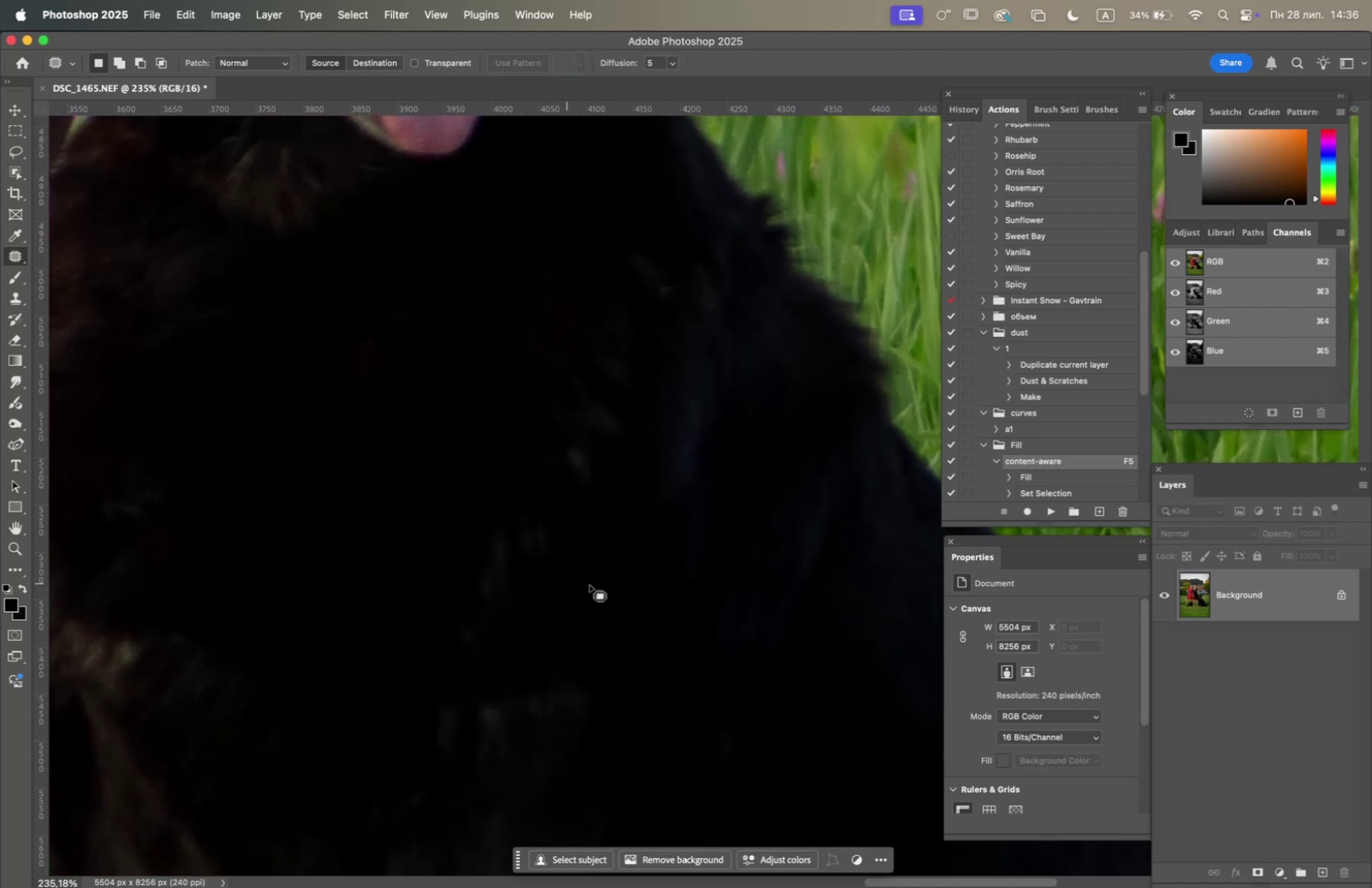 
left_click_drag(start_coordinate=[1240, 602], to_coordinate=[1328, 870])
 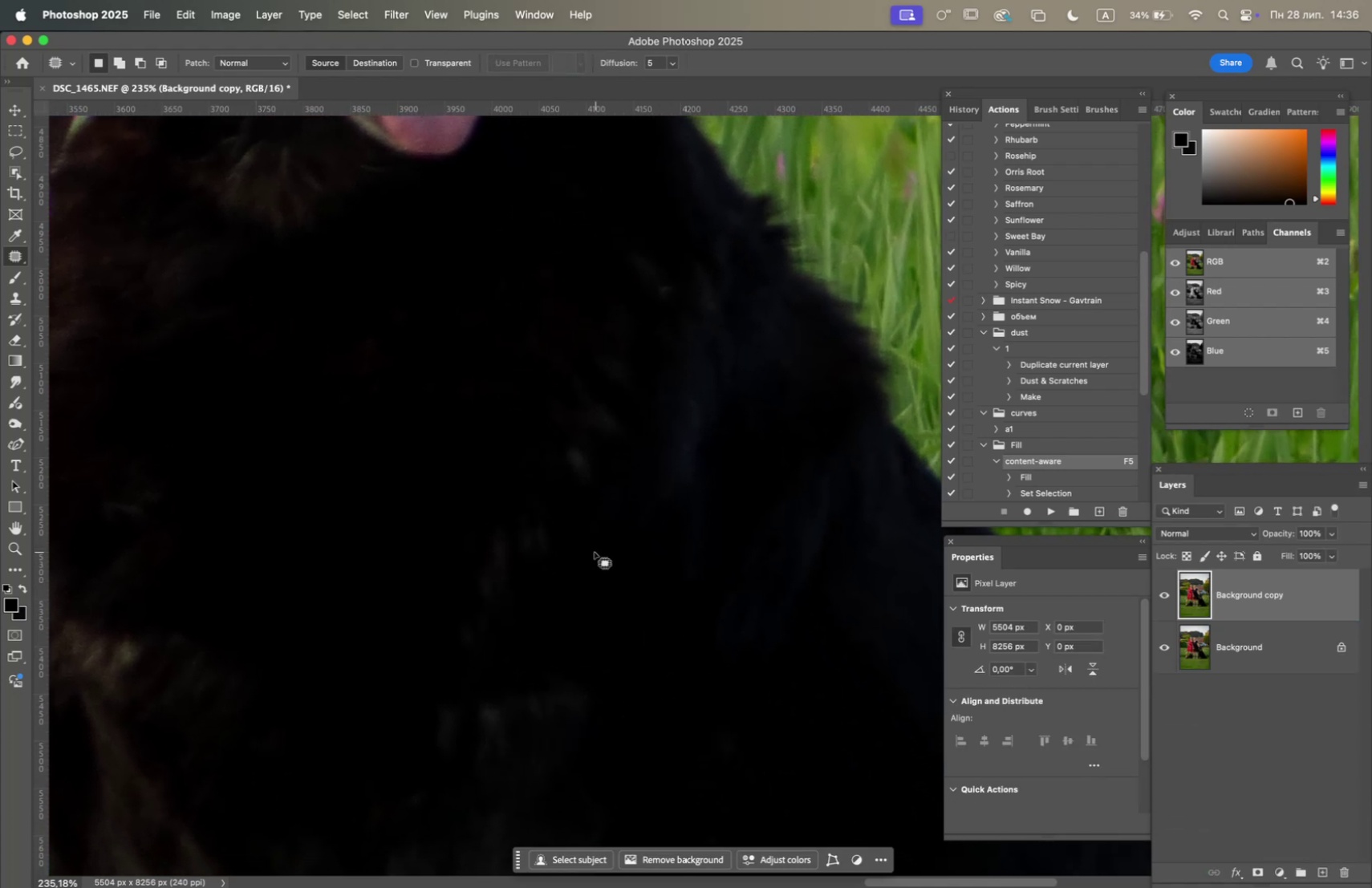 
left_click_drag(start_coordinate=[567, 545], to_coordinate=[538, 612])
 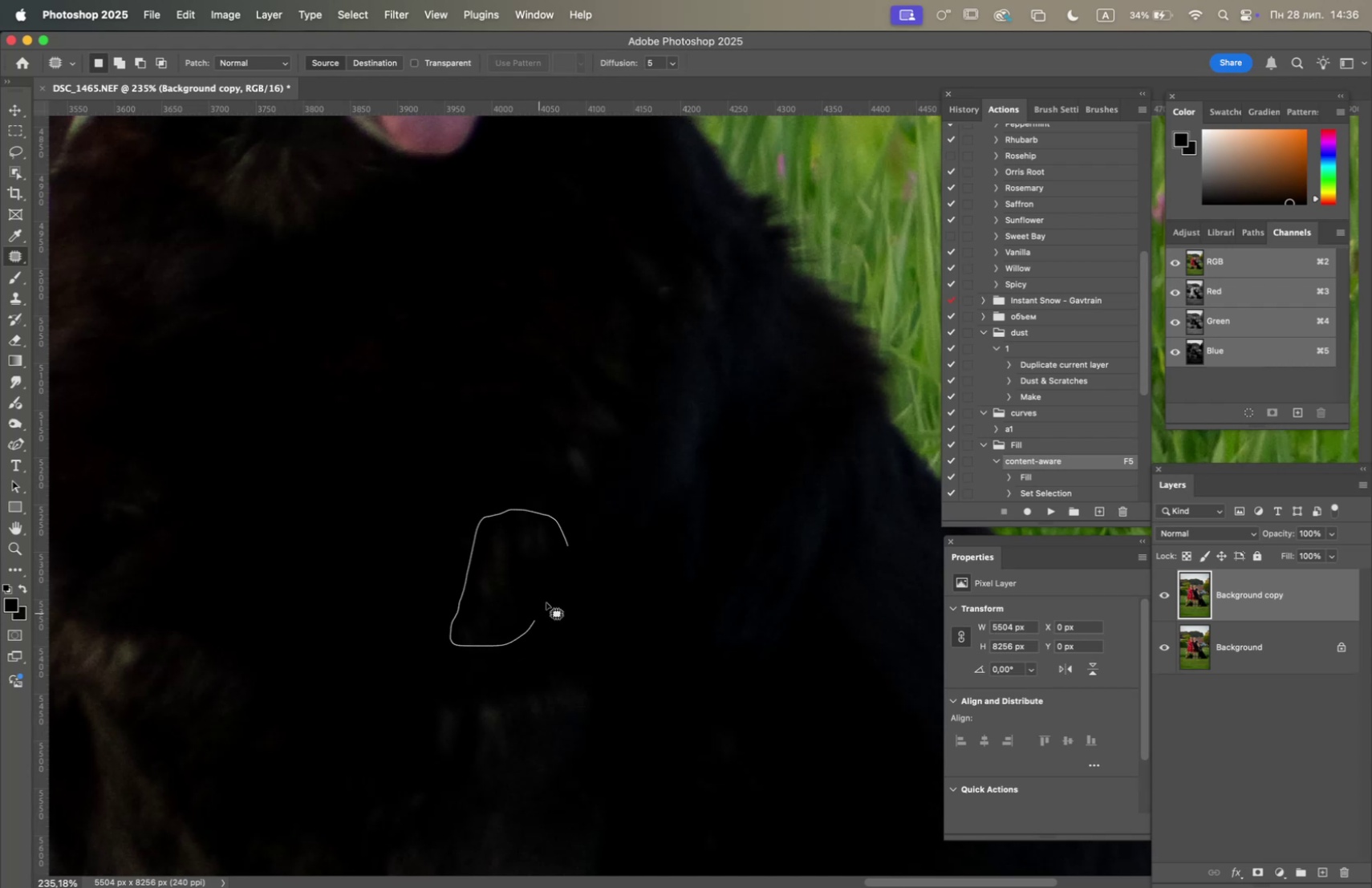 
key(F5)
 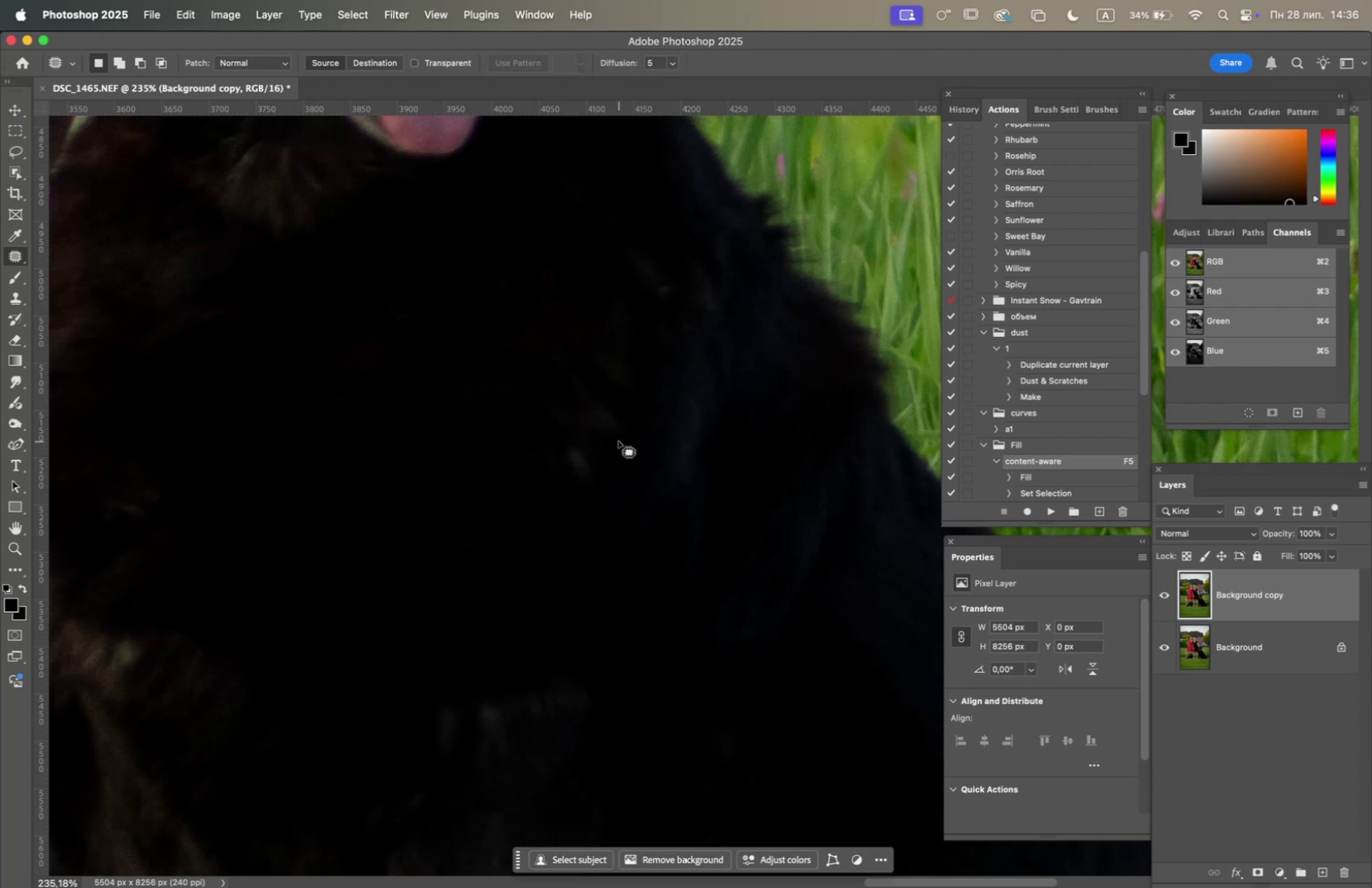 
left_click_drag(start_coordinate=[621, 444], to_coordinate=[627, 509])
 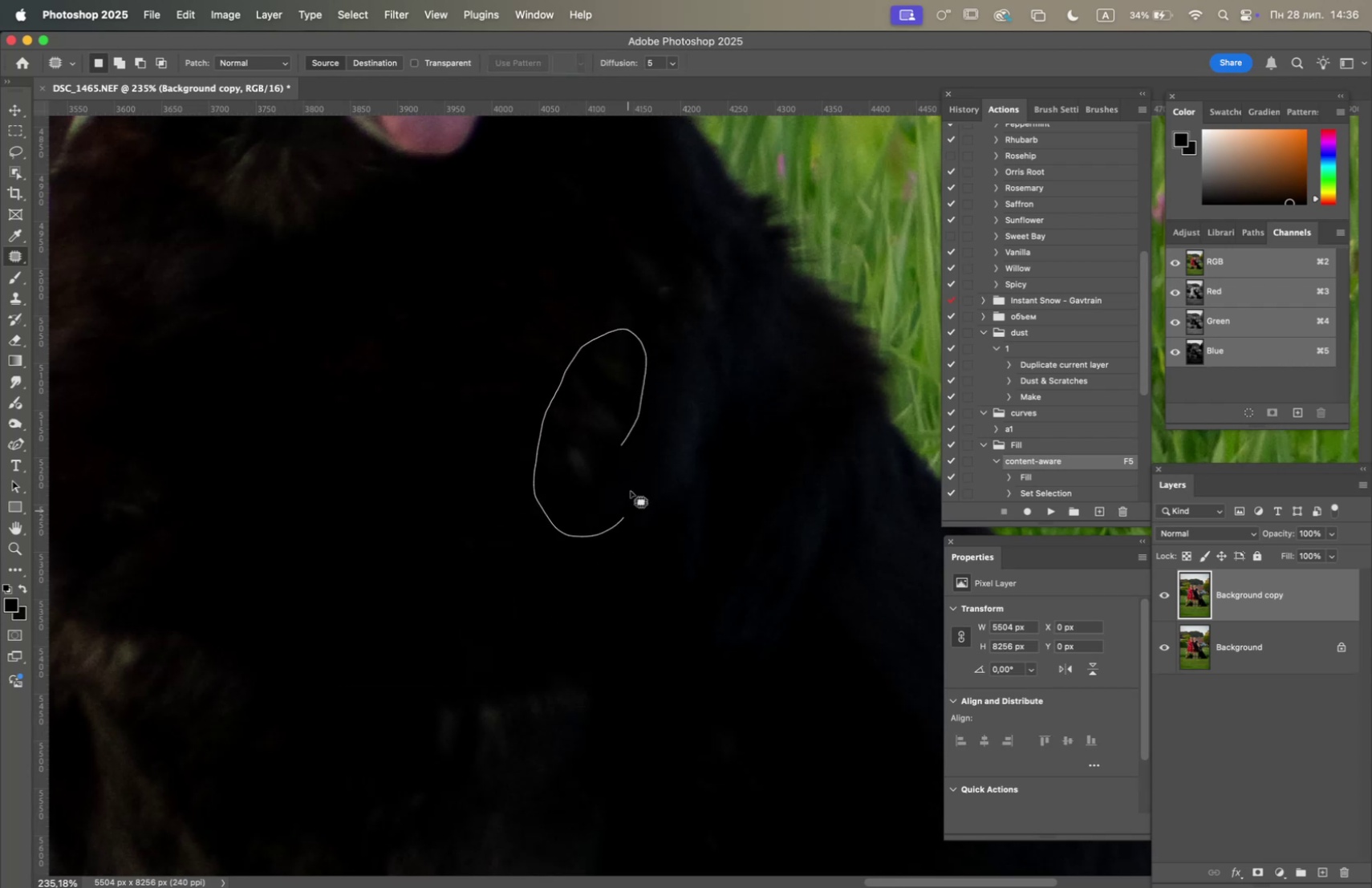 
key(F5)
 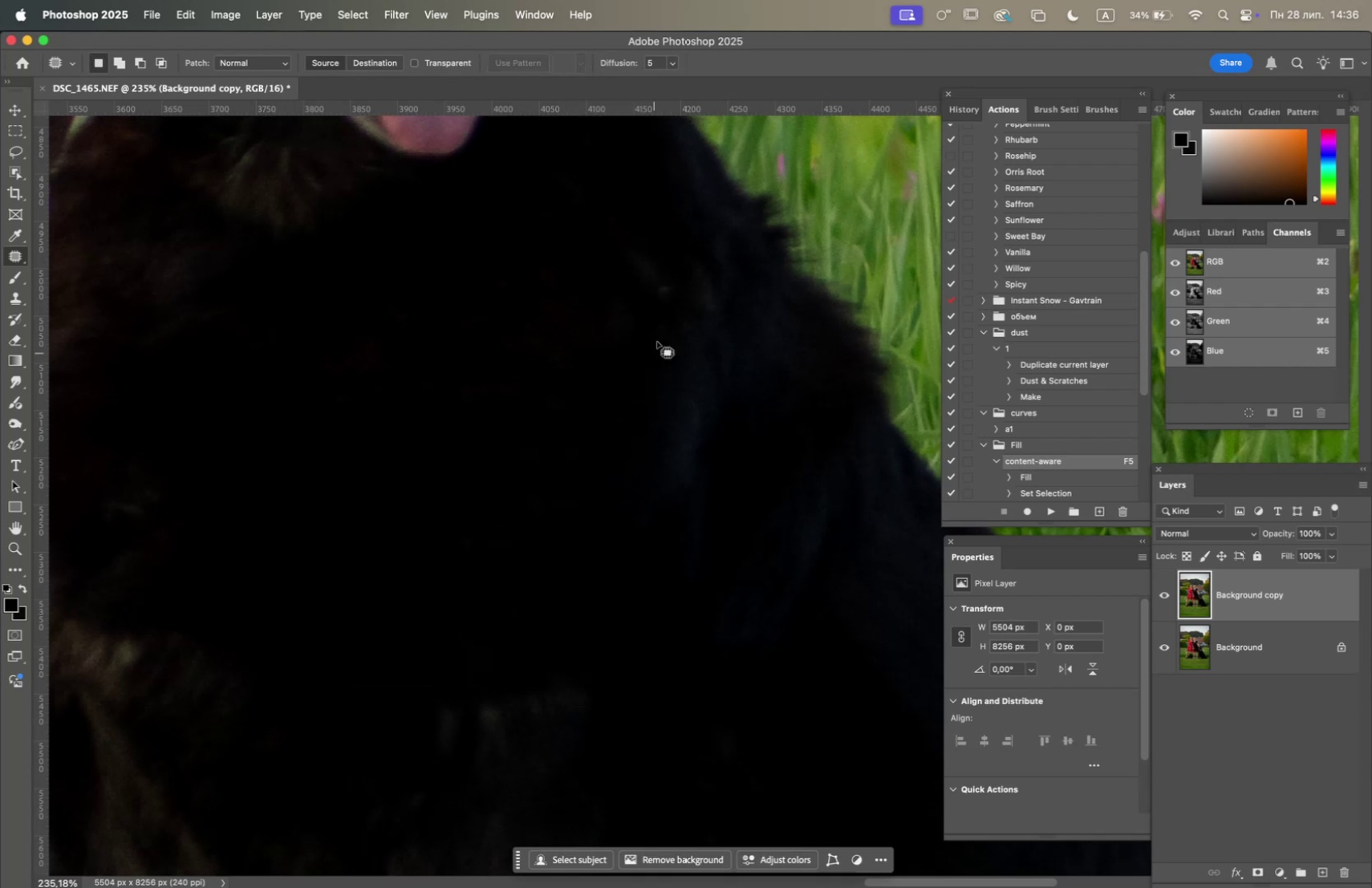 
left_click_drag(start_coordinate=[678, 239], to_coordinate=[684, 305])
 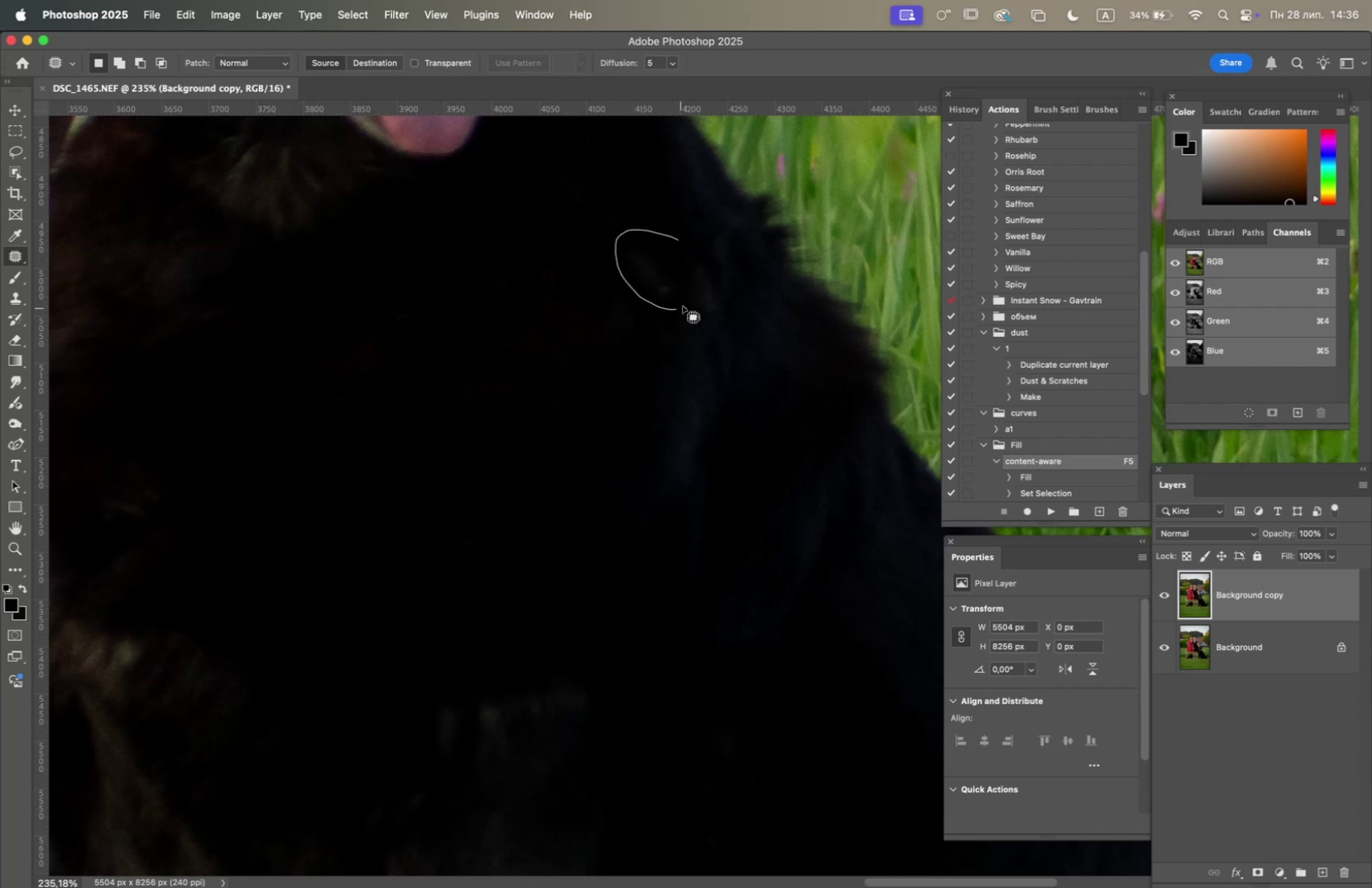 
key(F5)
 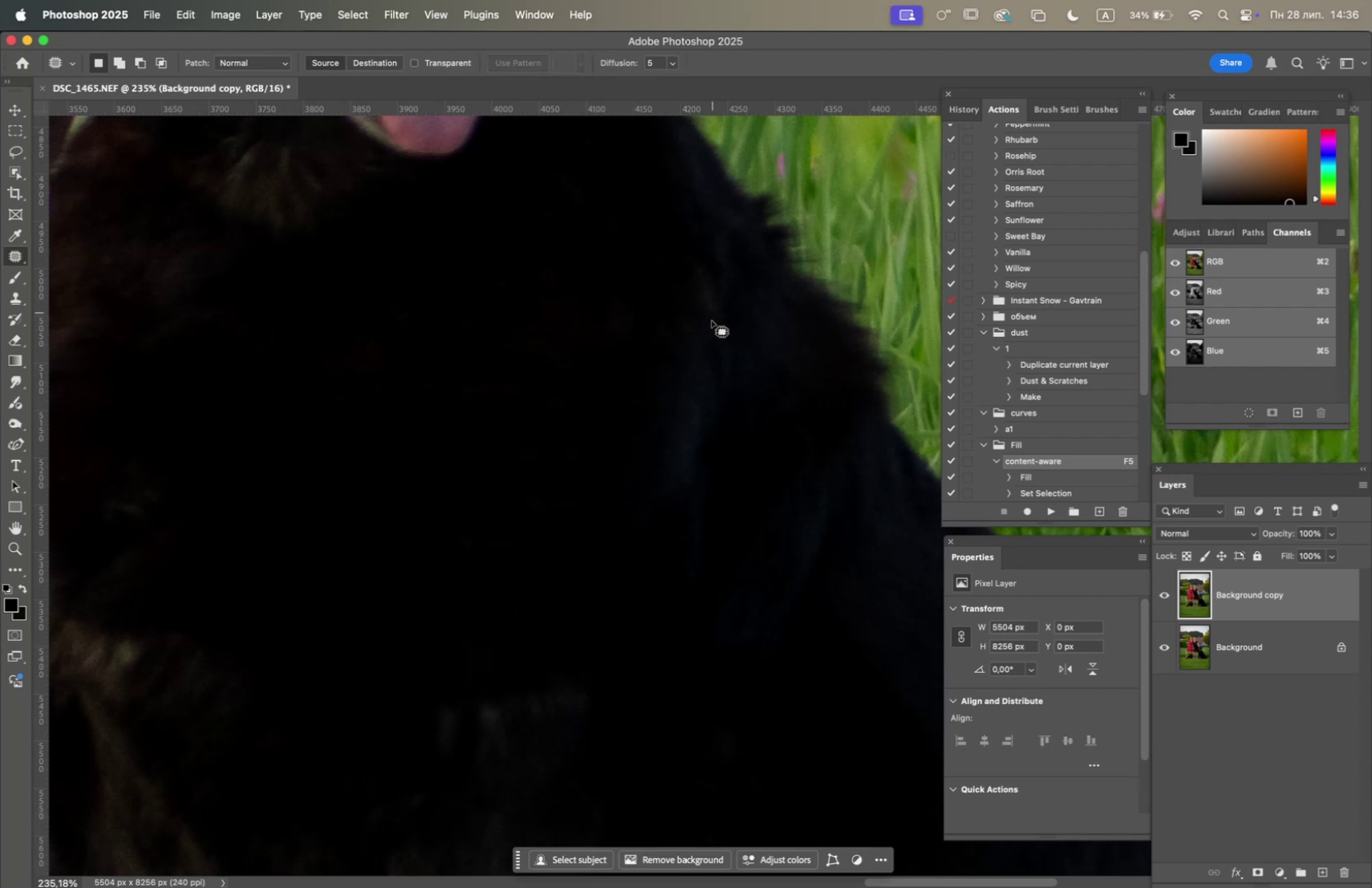 
hold_key(key=Space, duration=0.62)
 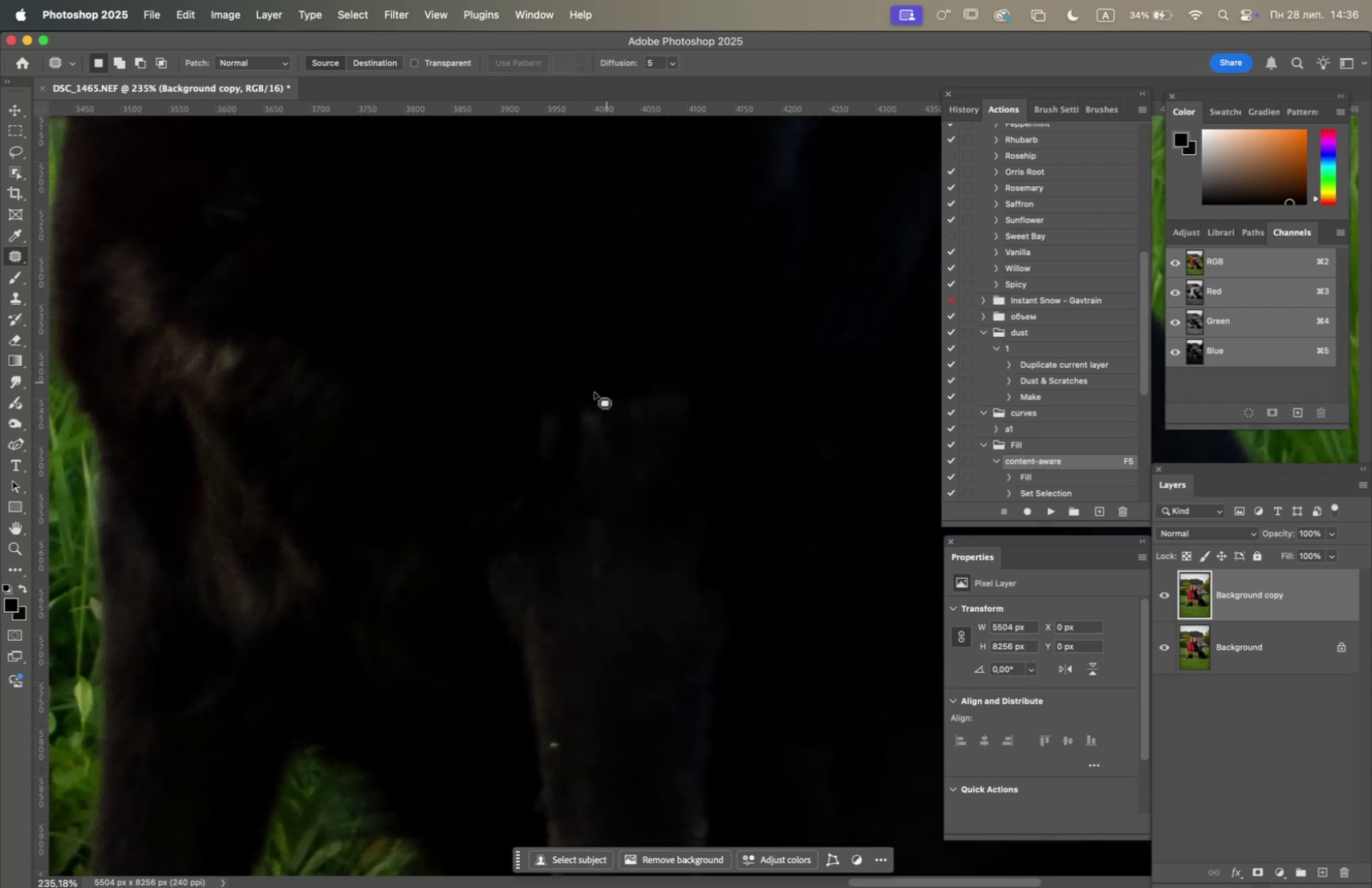 
left_click_drag(start_coordinate=[685, 436], to_coordinate=[741, 270])
 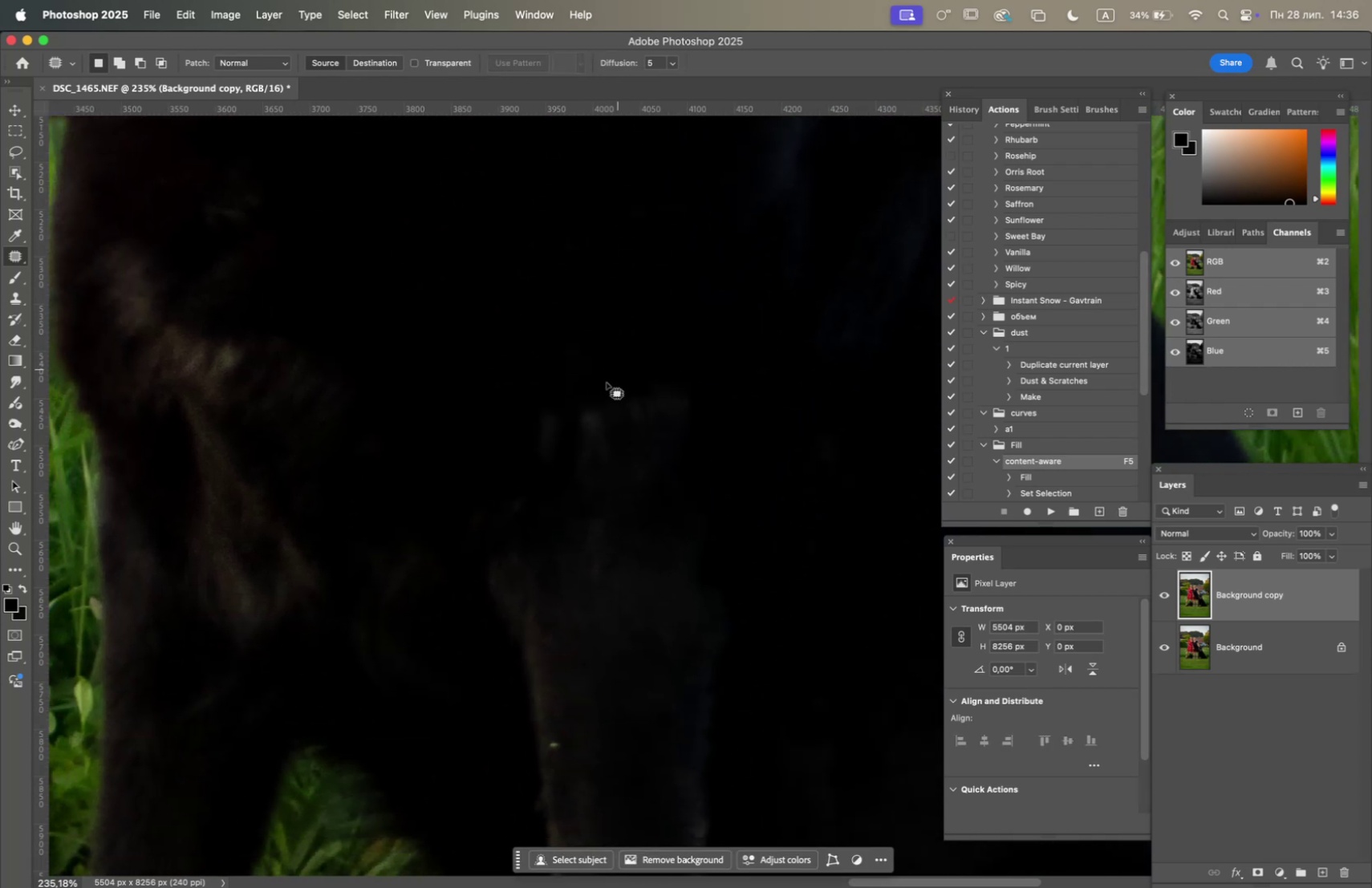 
left_click_drag(start_coordinate=[581, 395], to_coordinate=[696, 375])
 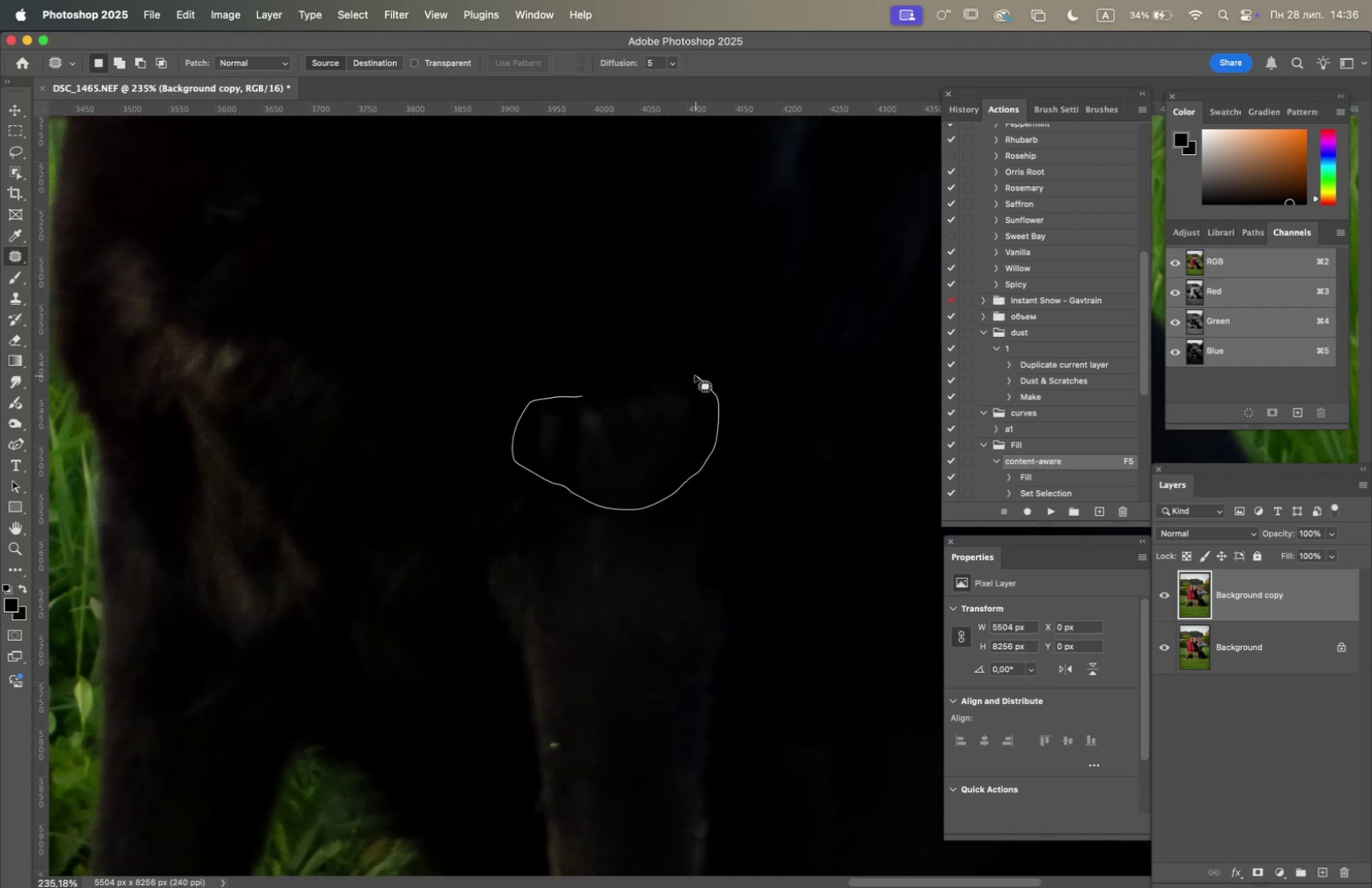 
key(F5)
 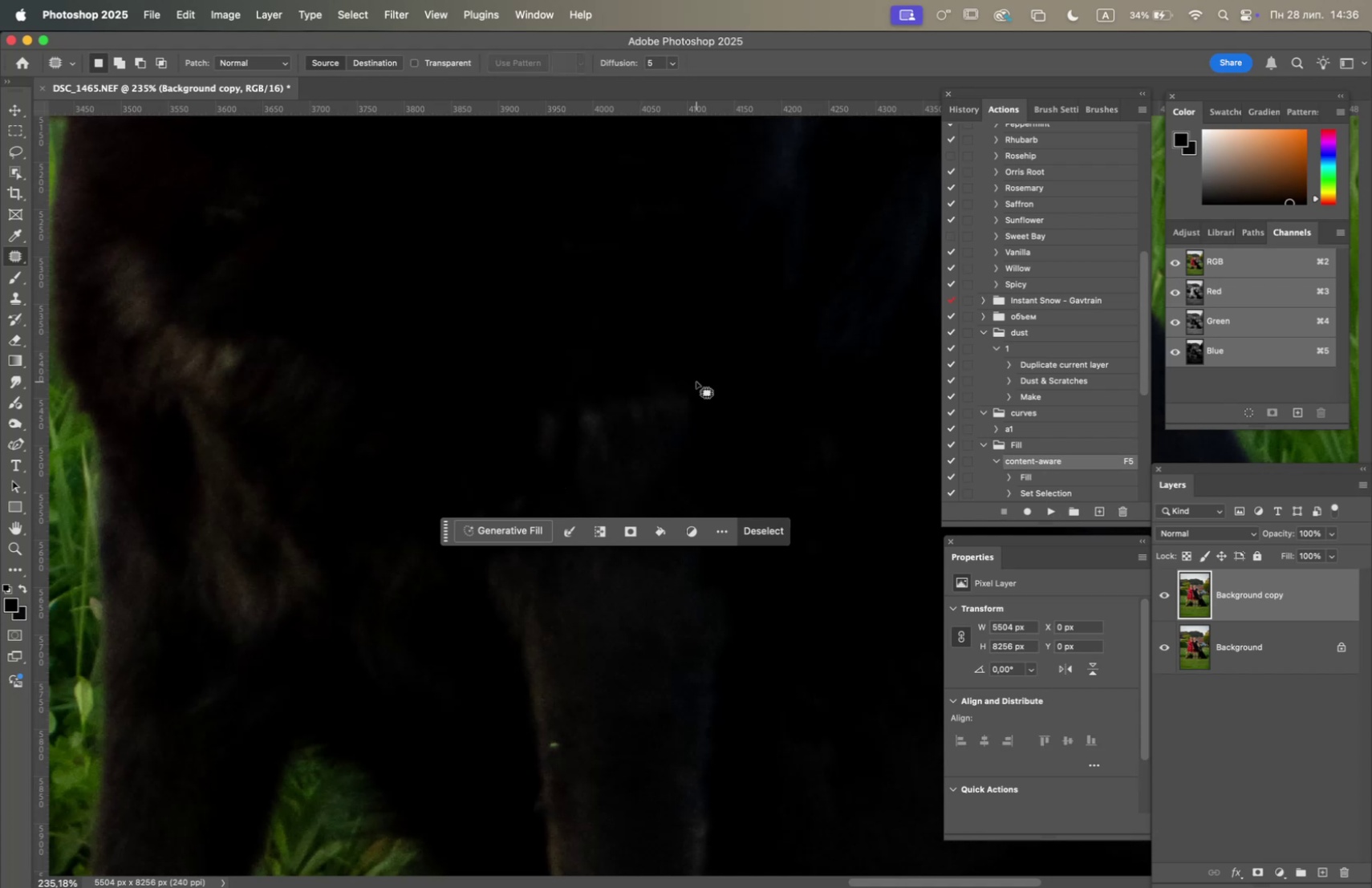 
hold_key(key=Space, duration=1.5)
 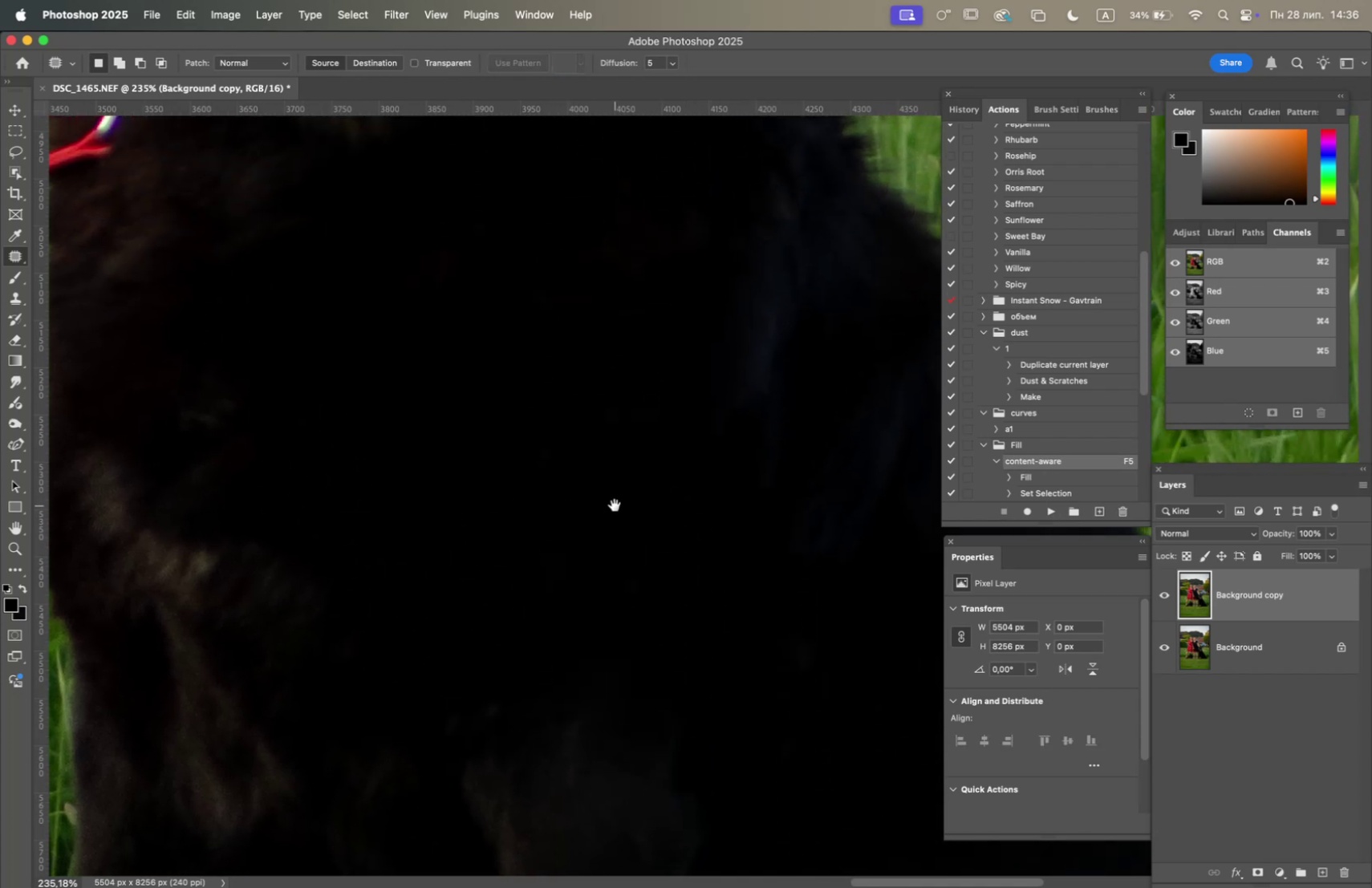 
left_click_drag(start_coordinate=[635, 338], to_coordinate=[615, 505])
 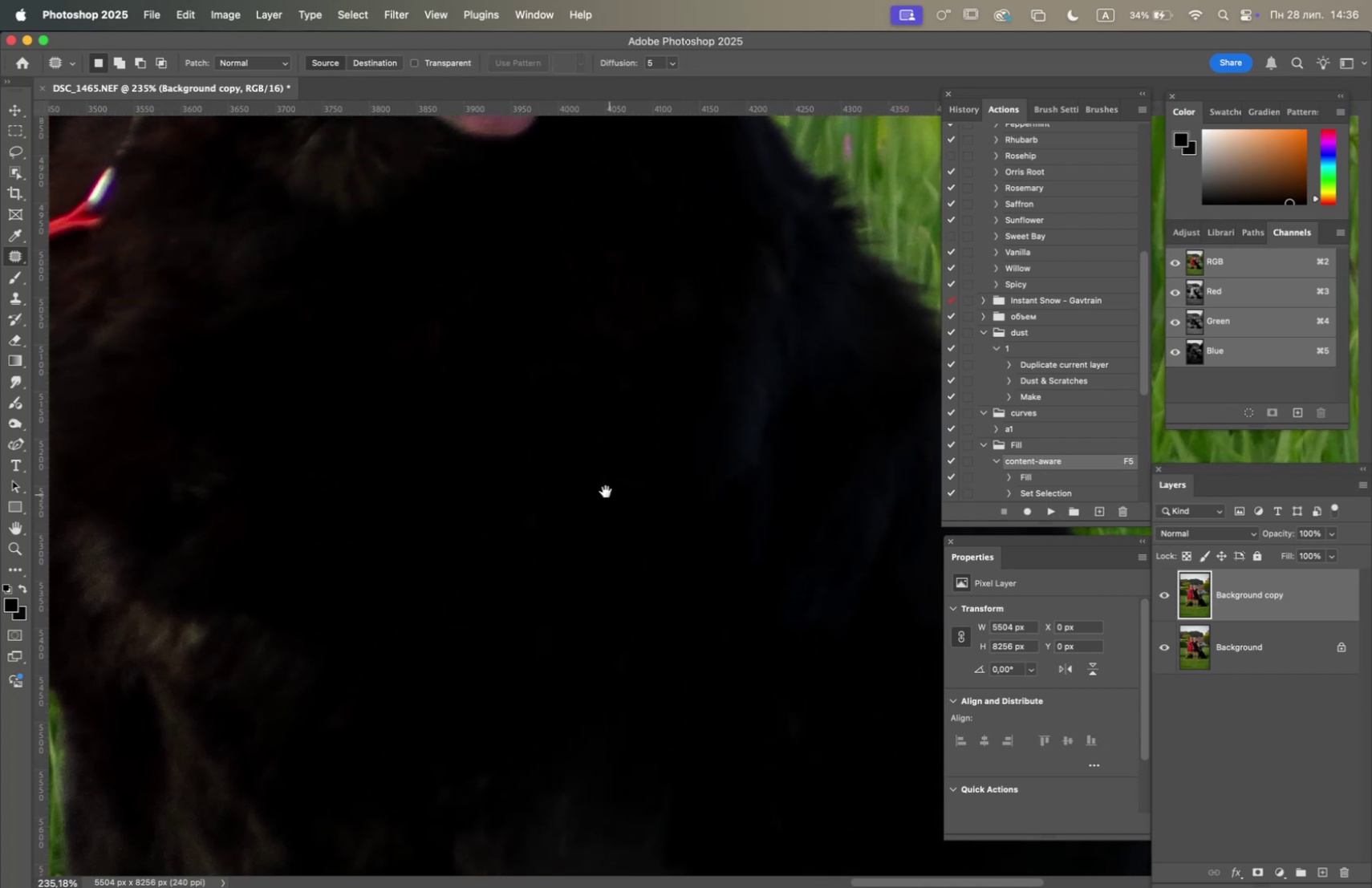 
hold_key(key=Space, duration=1.08)
 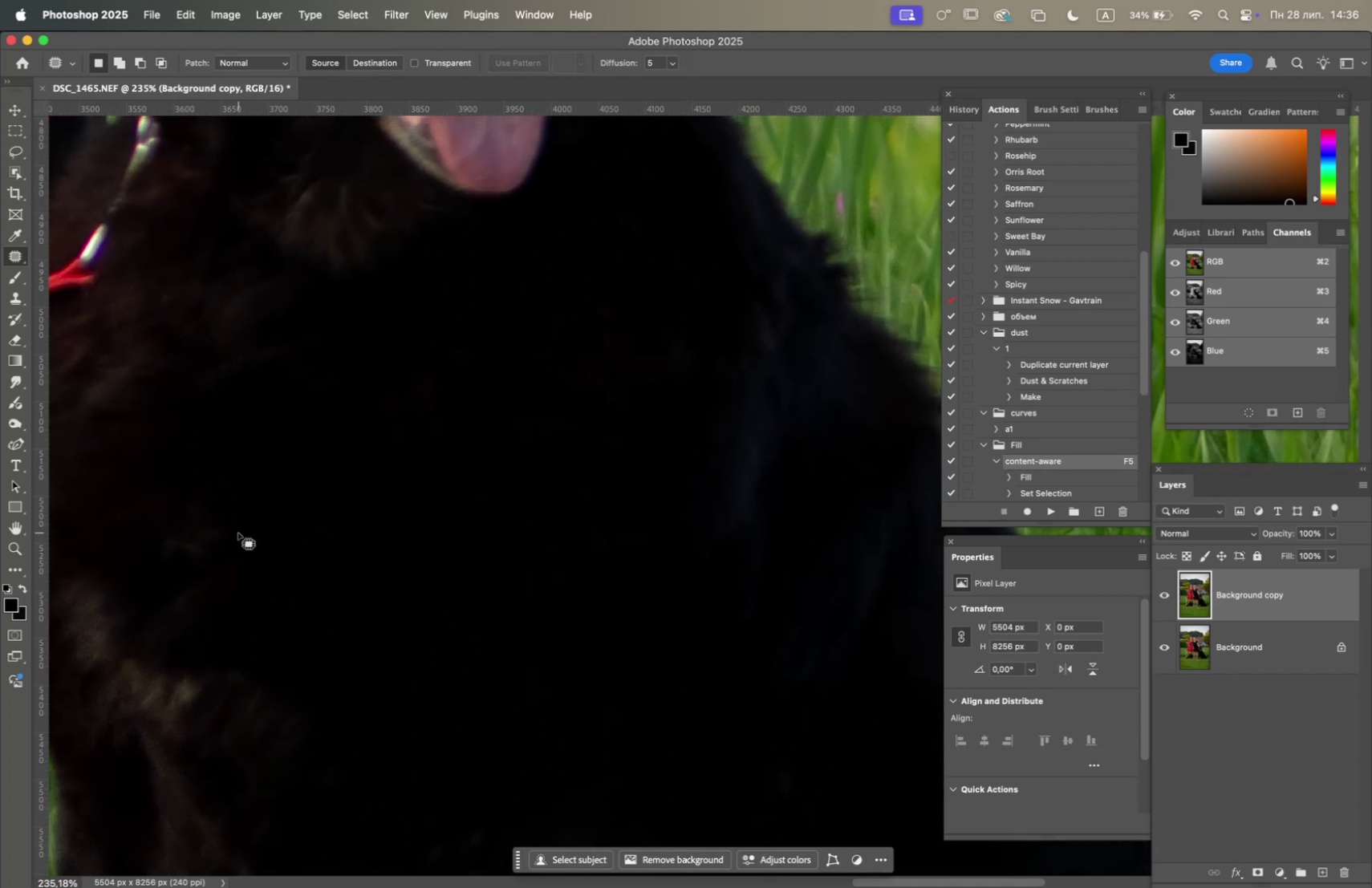 
left_click_drag(start_coordinate=[235, 526], to_coordinate=[259, 558])
 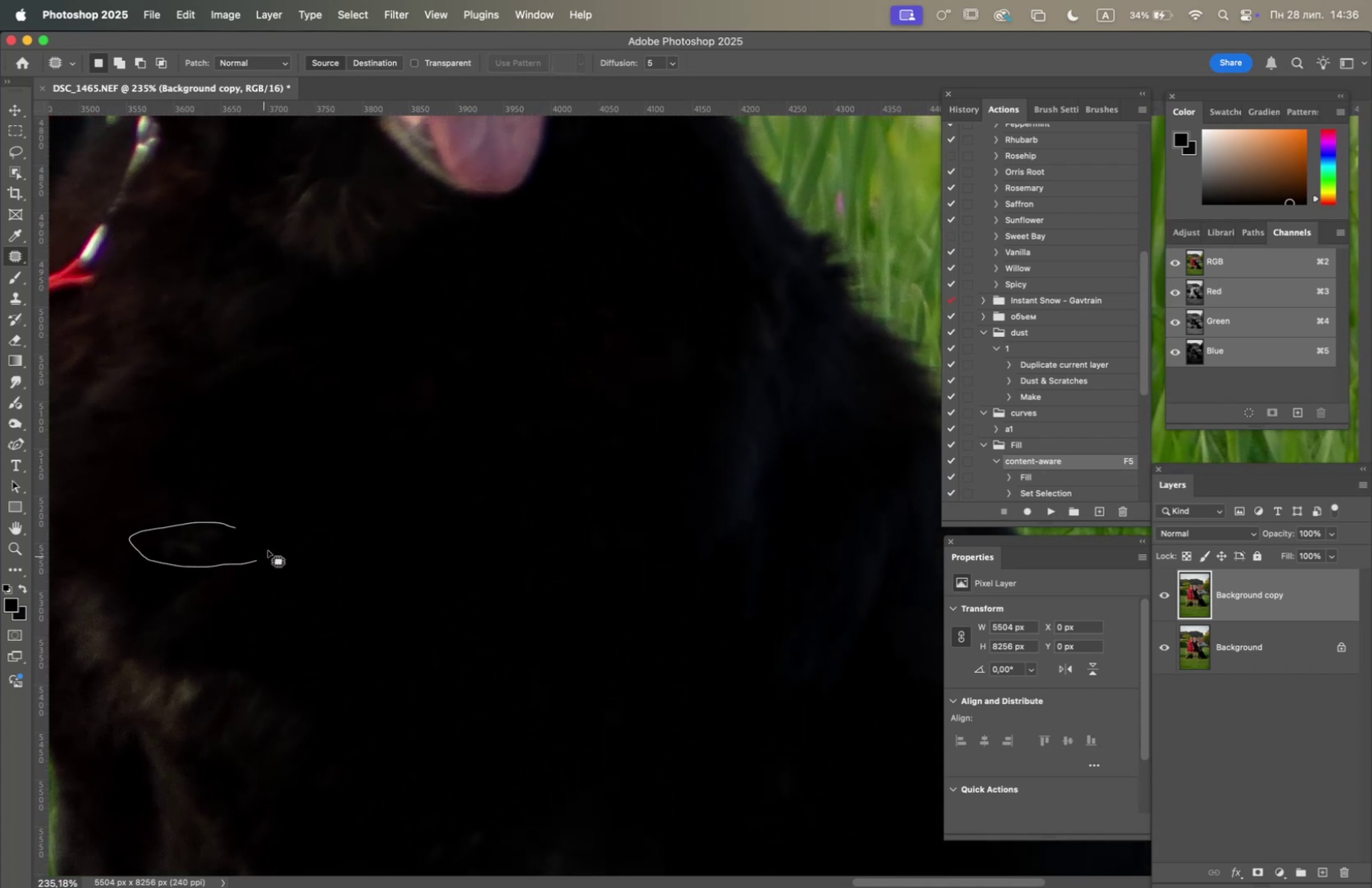 
key(F5)
 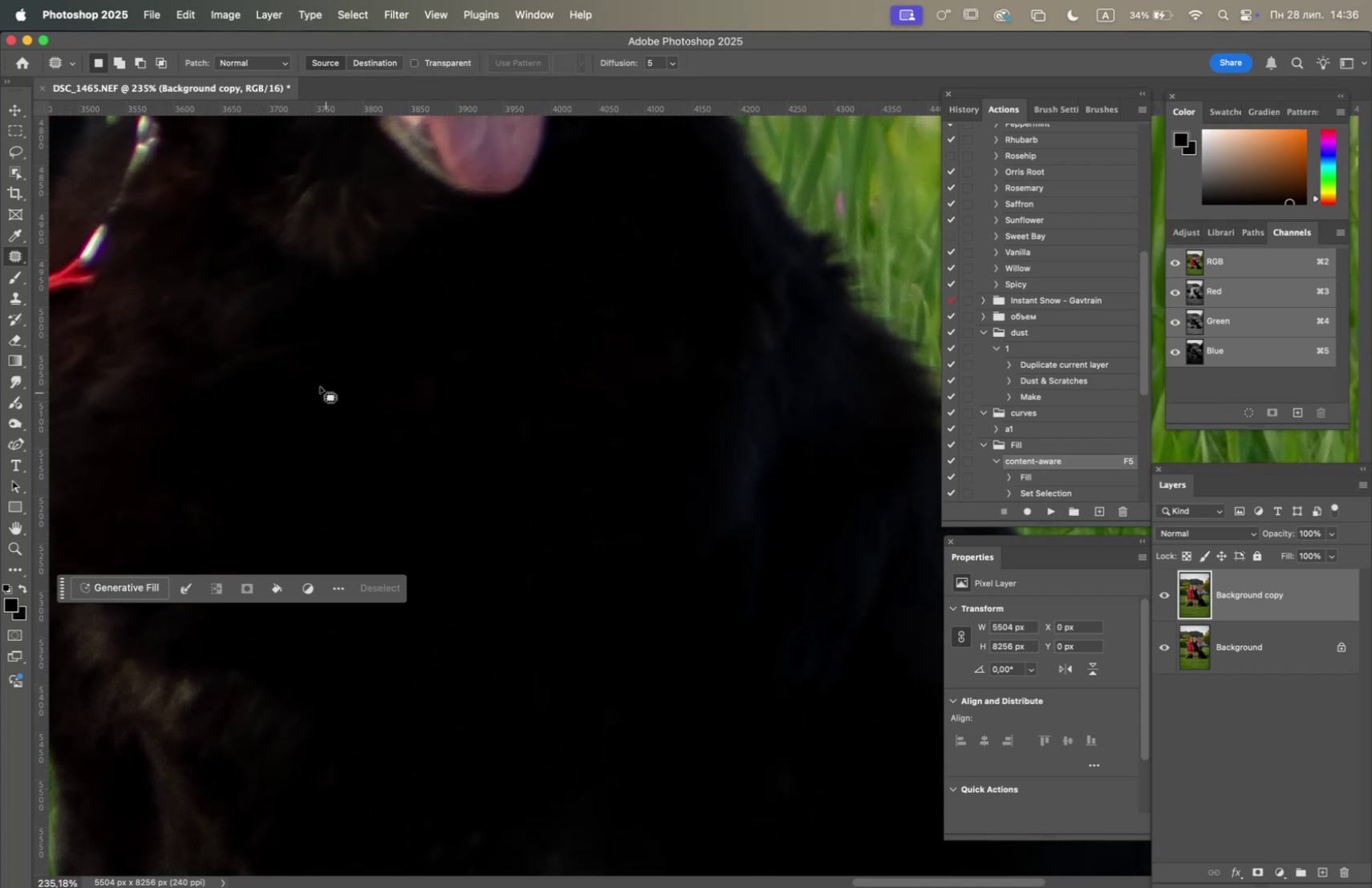 
hold_key(key=Space, duration=1.2)
 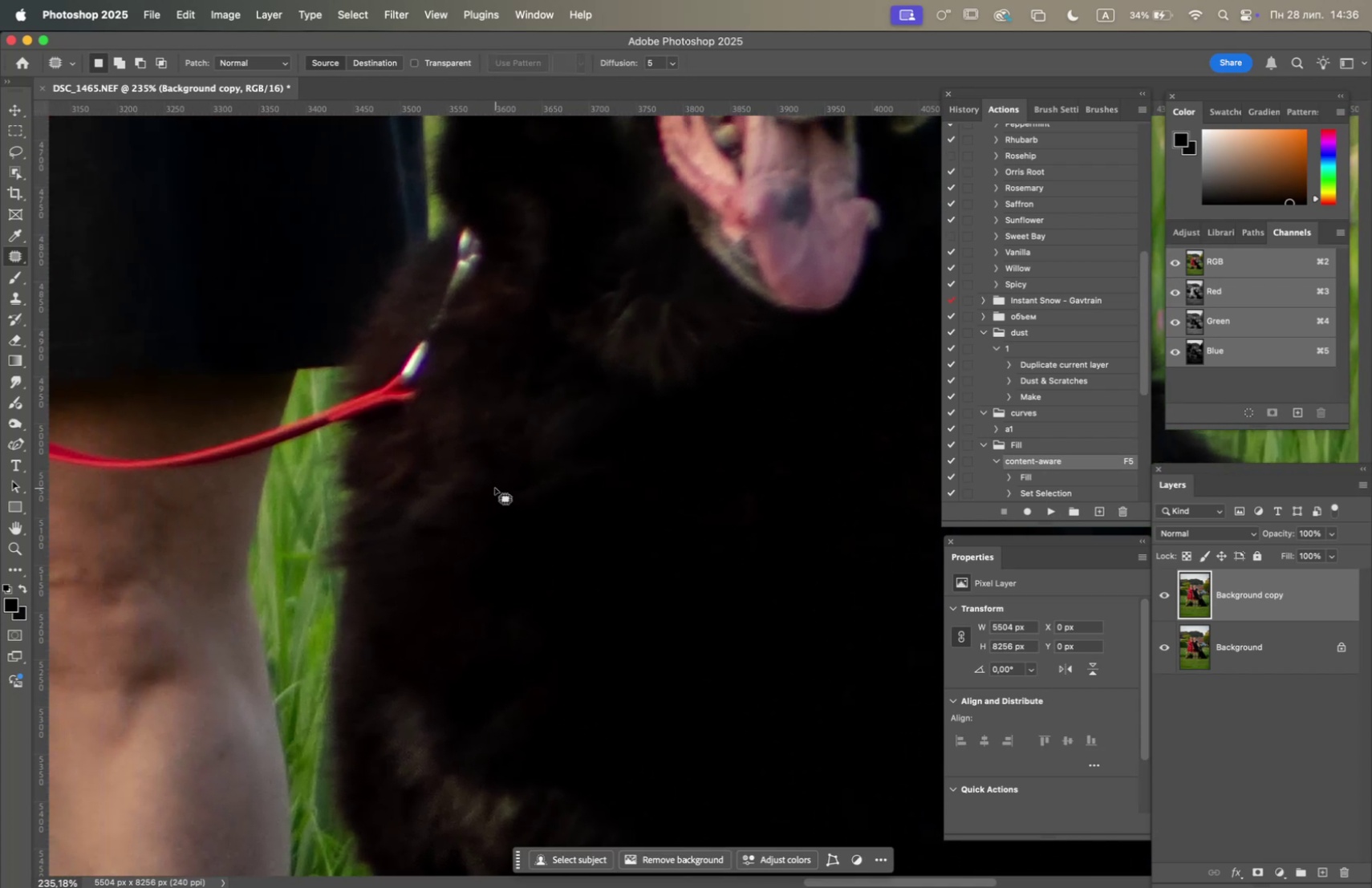 
left_click_drag(start_coordinate=[273, 356], to_coordinate=[594, 472])
 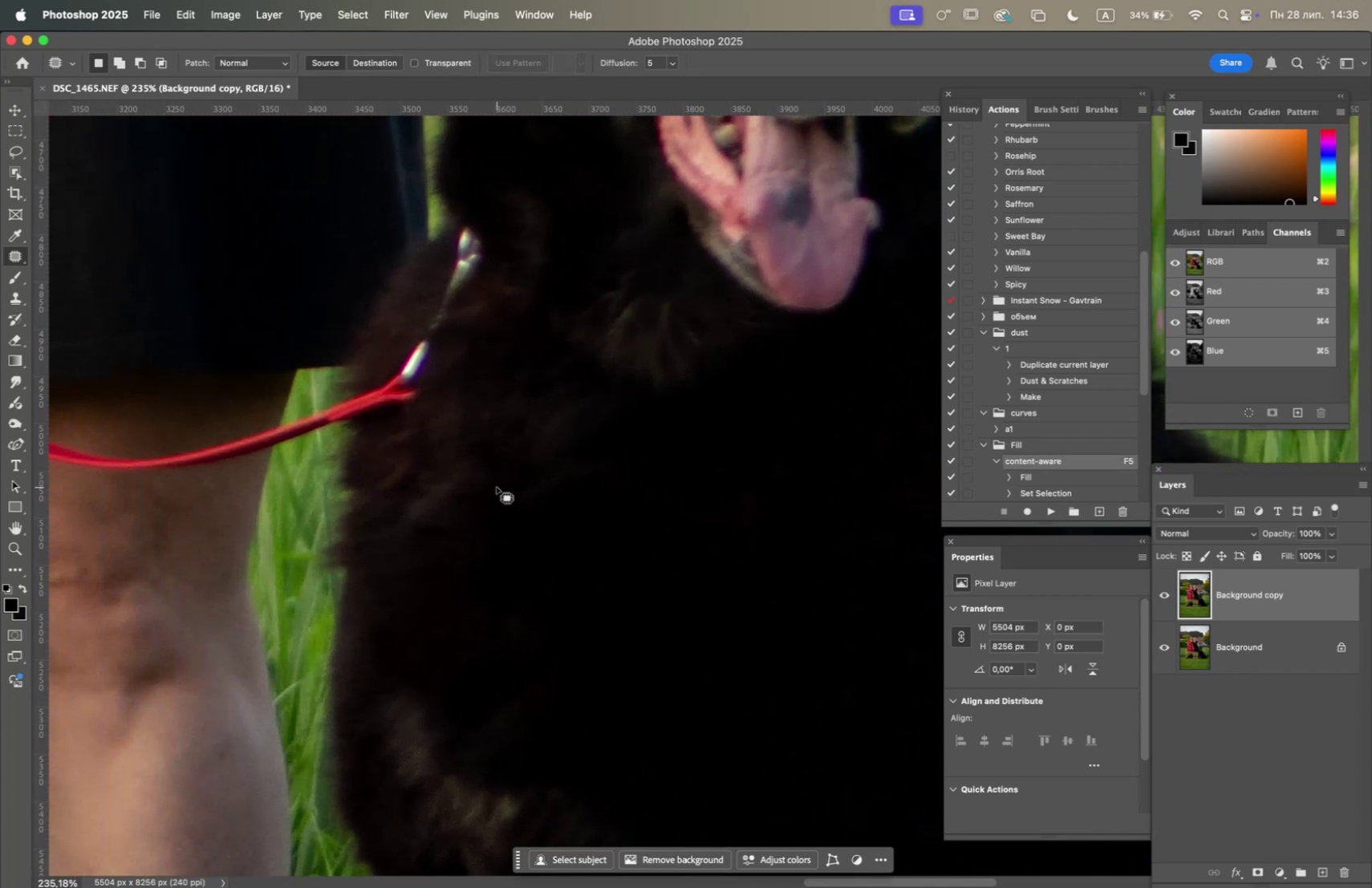 
left_click_drag(start_coordinate=[495, 485], to_coordinate=[497, 516])
 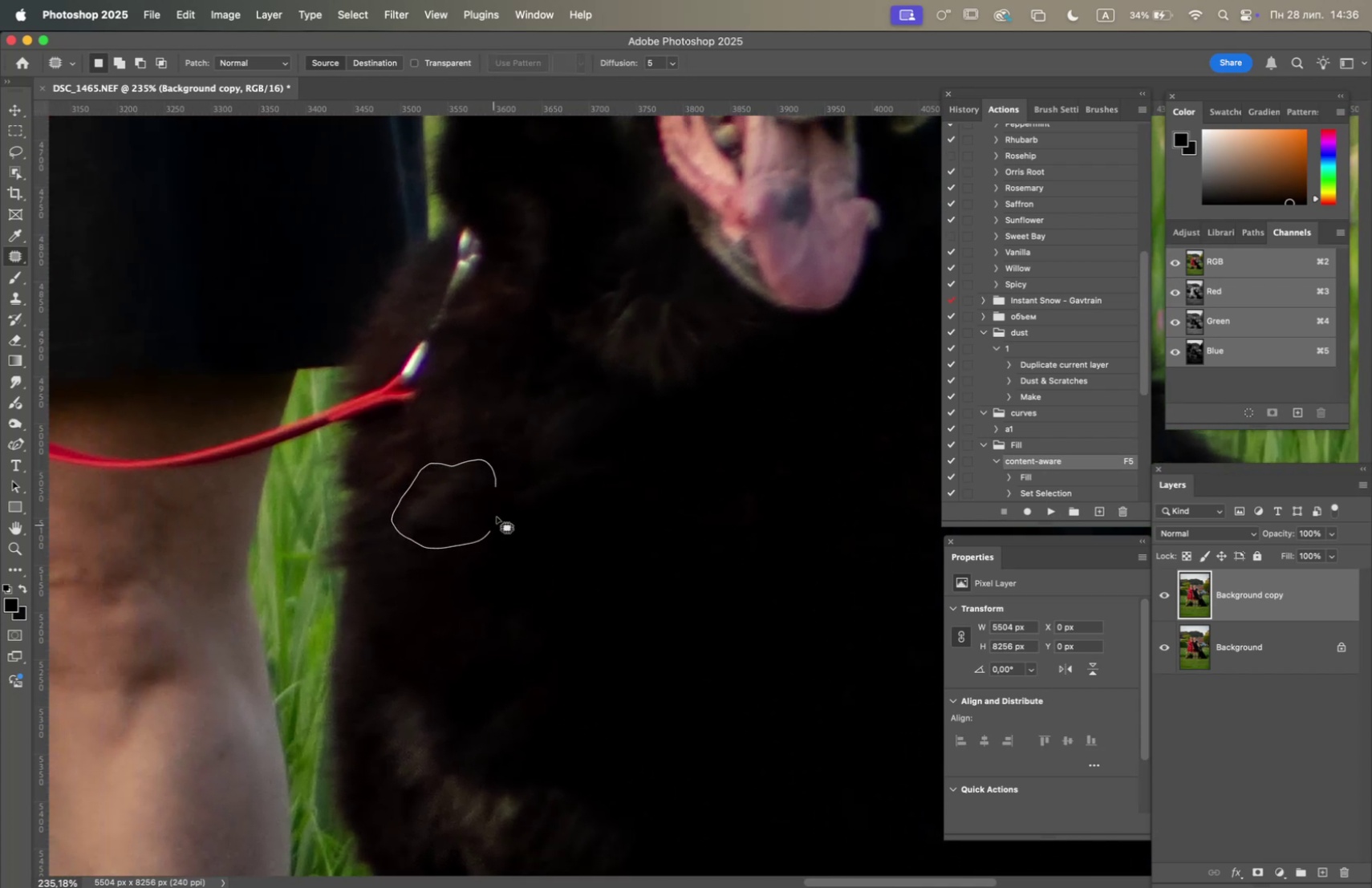 
key(F5)
 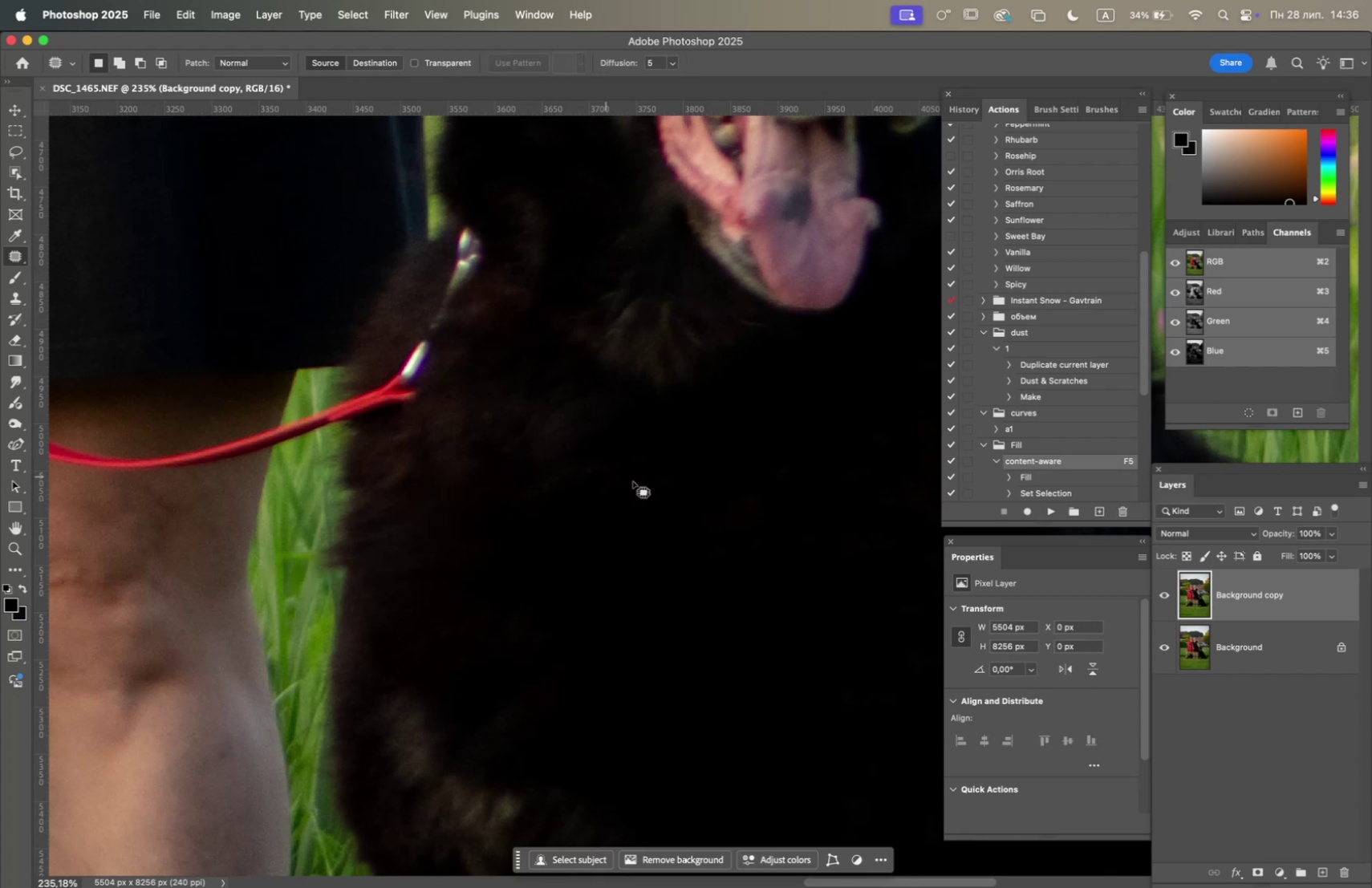 
hold_key(key=OptionLeft, duration=1.21)
scroll: coordinate [687, 454], scroll_direction: down, amount: 7.0
 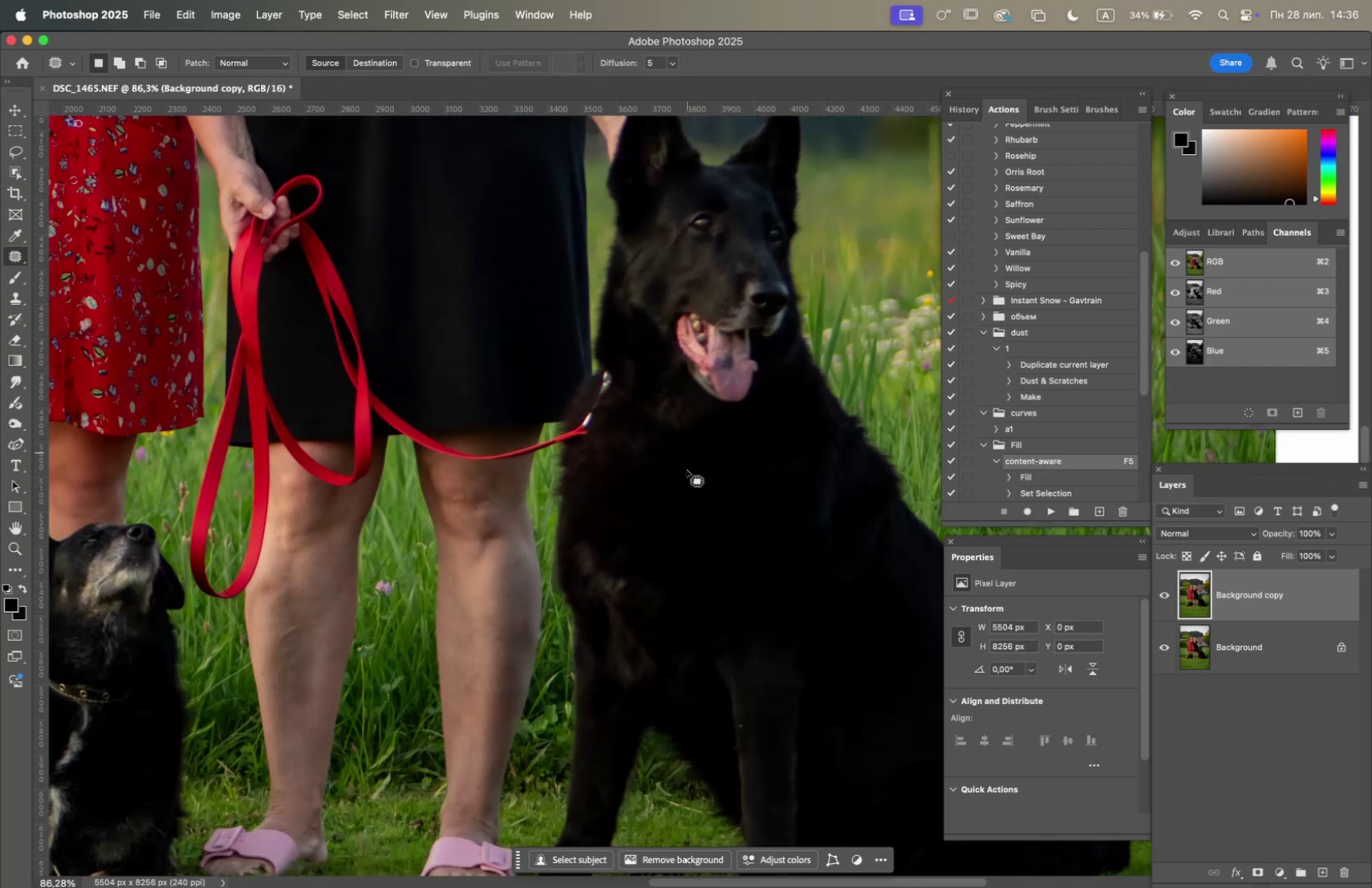 
hold_key(key=Space, duration=1.5)
 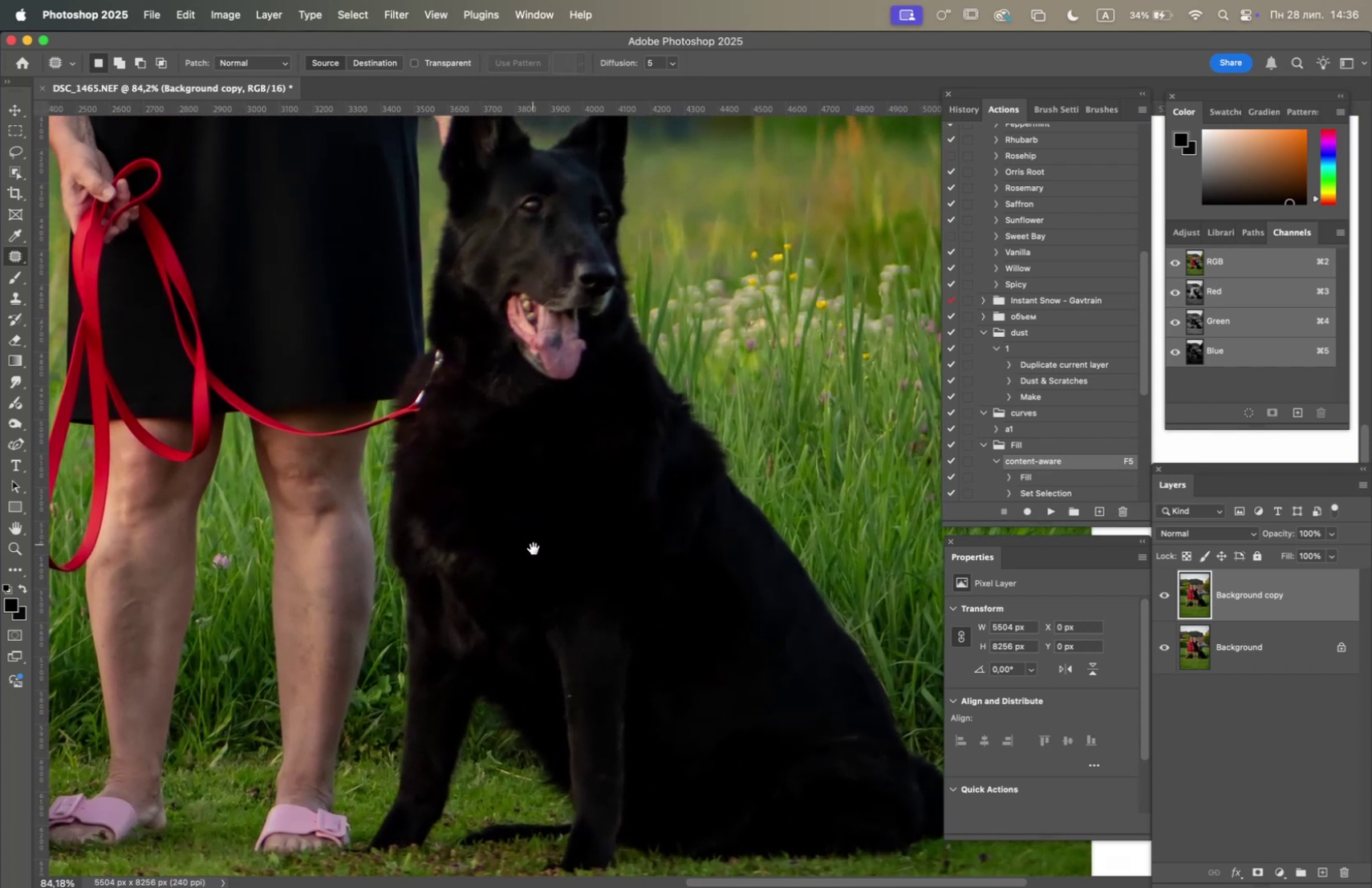 
left_click_drag(start_coordinate=[701, 559], to_coordinate=[554, 579])
 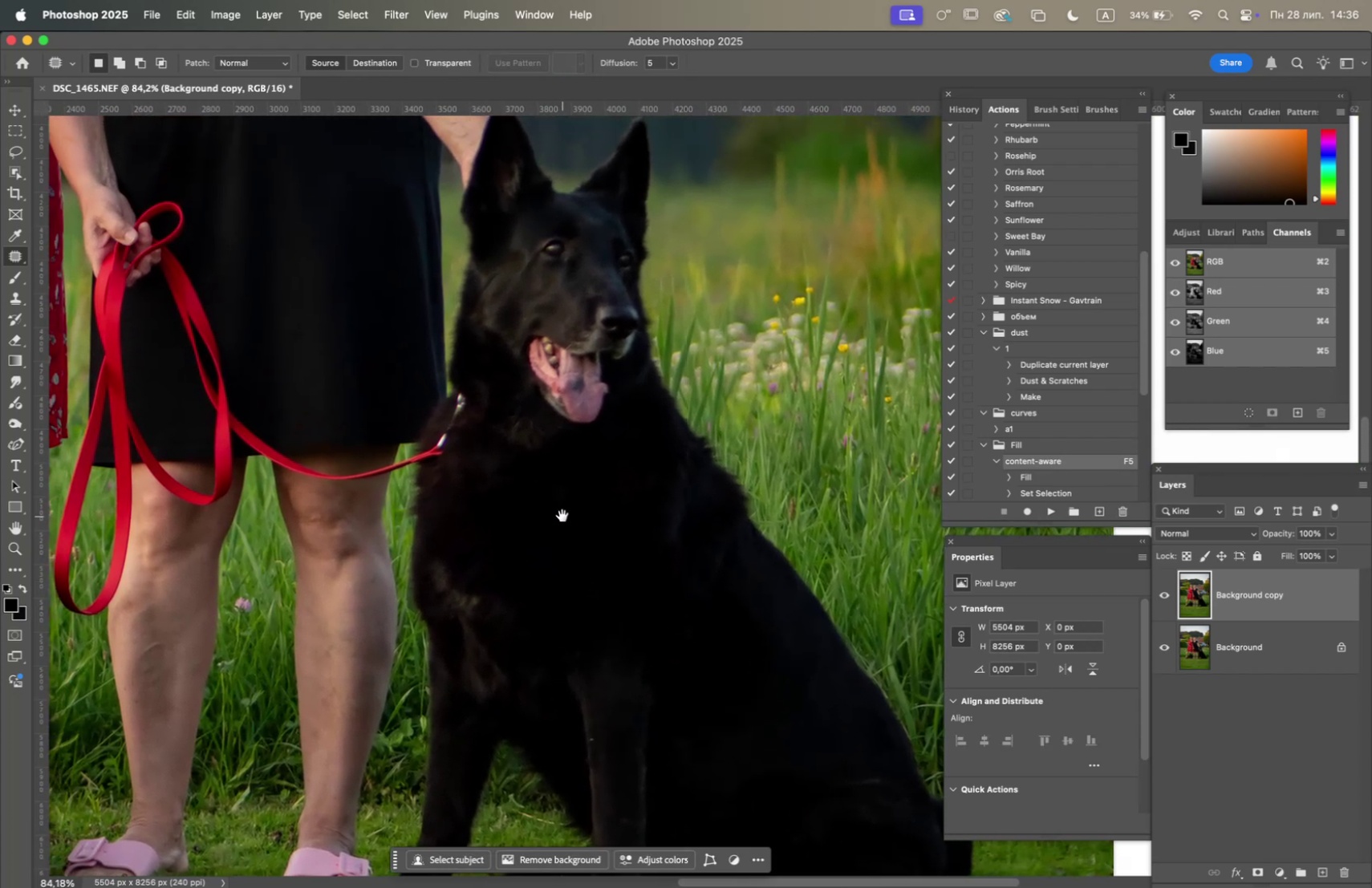 
hold_key(key=Space, duration=1.31)
 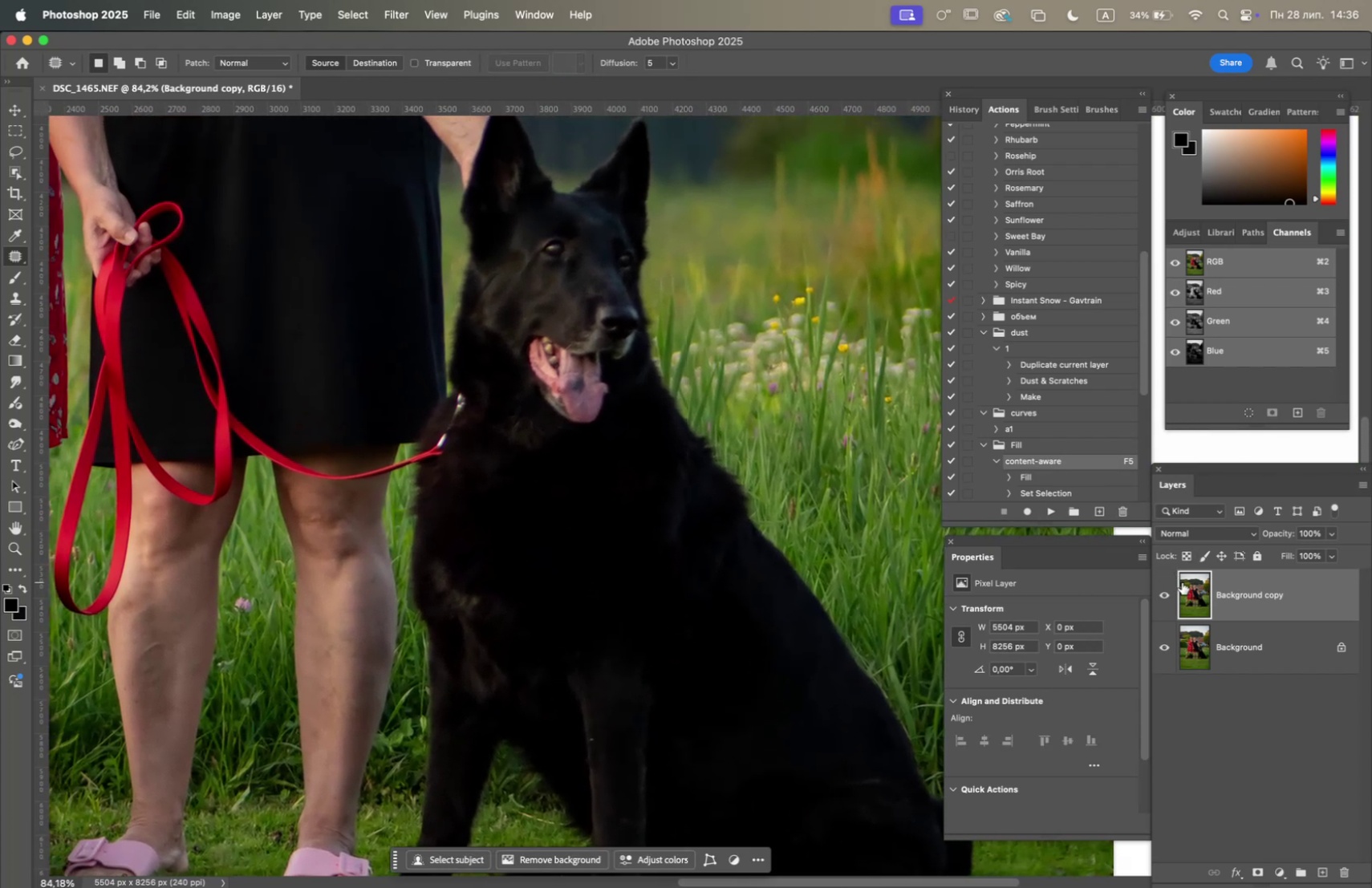 
left_click([1165, 594])
 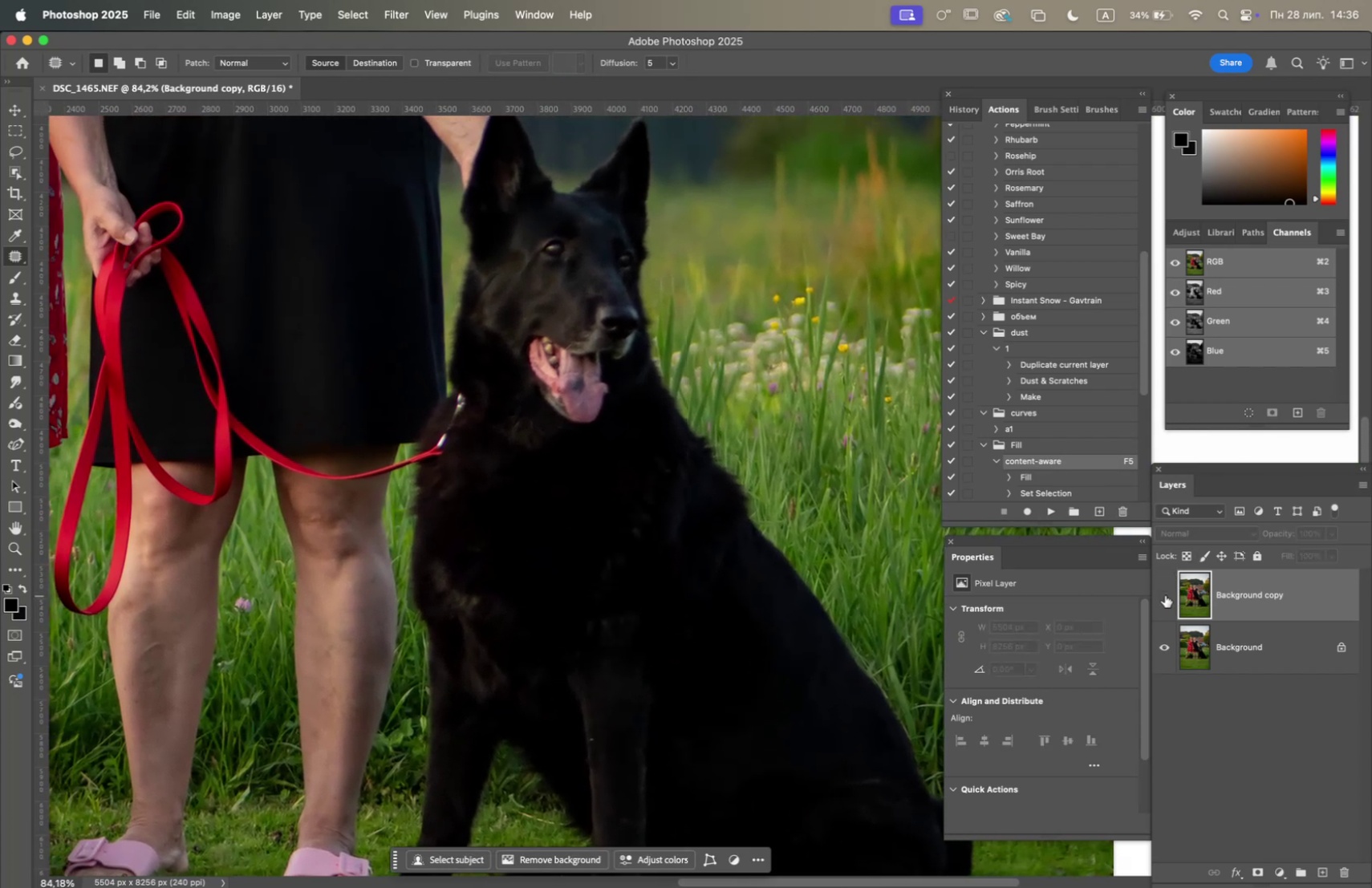 
left_click([1165, 594])
 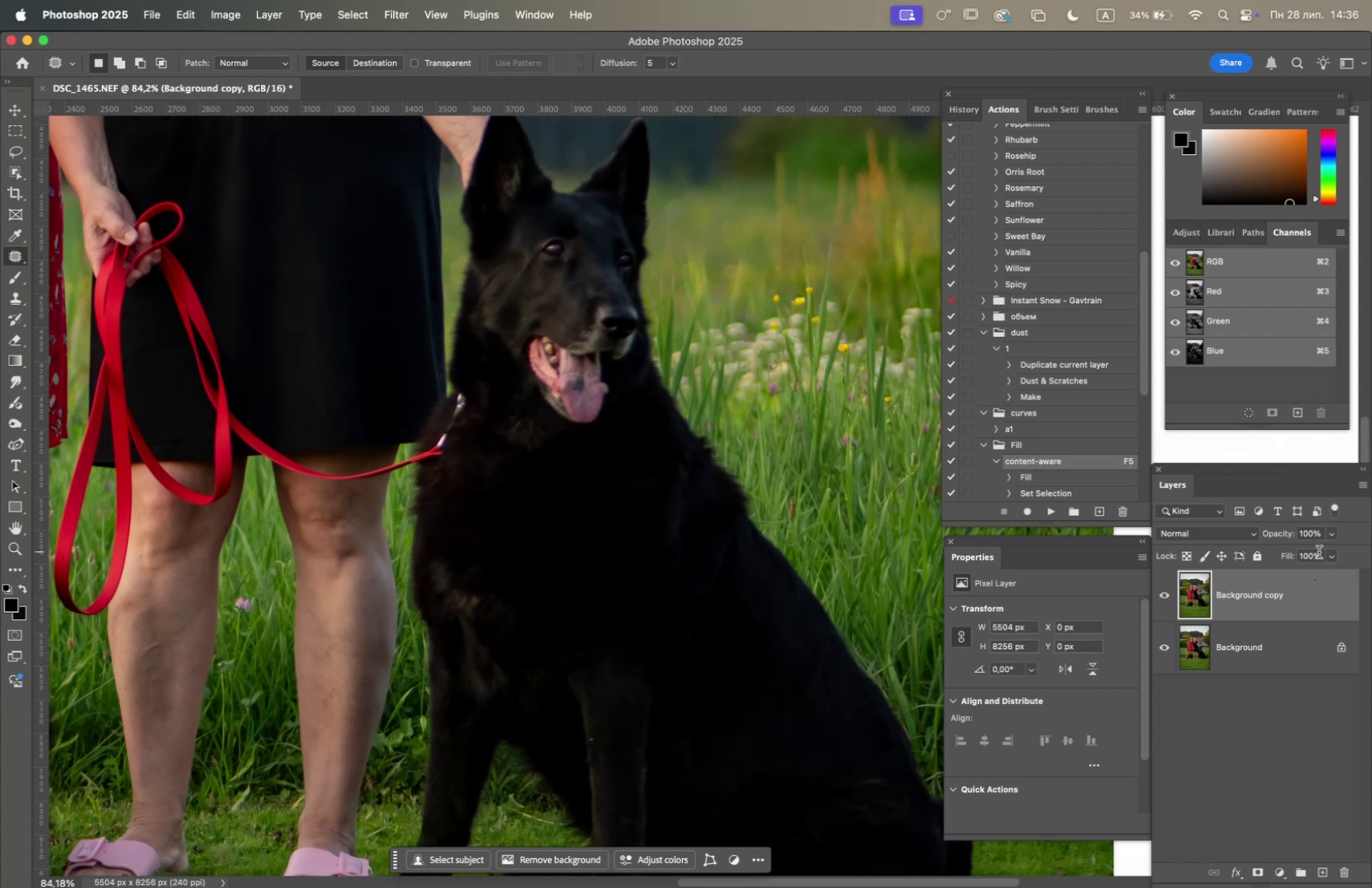 
left_click([1329, 533])
 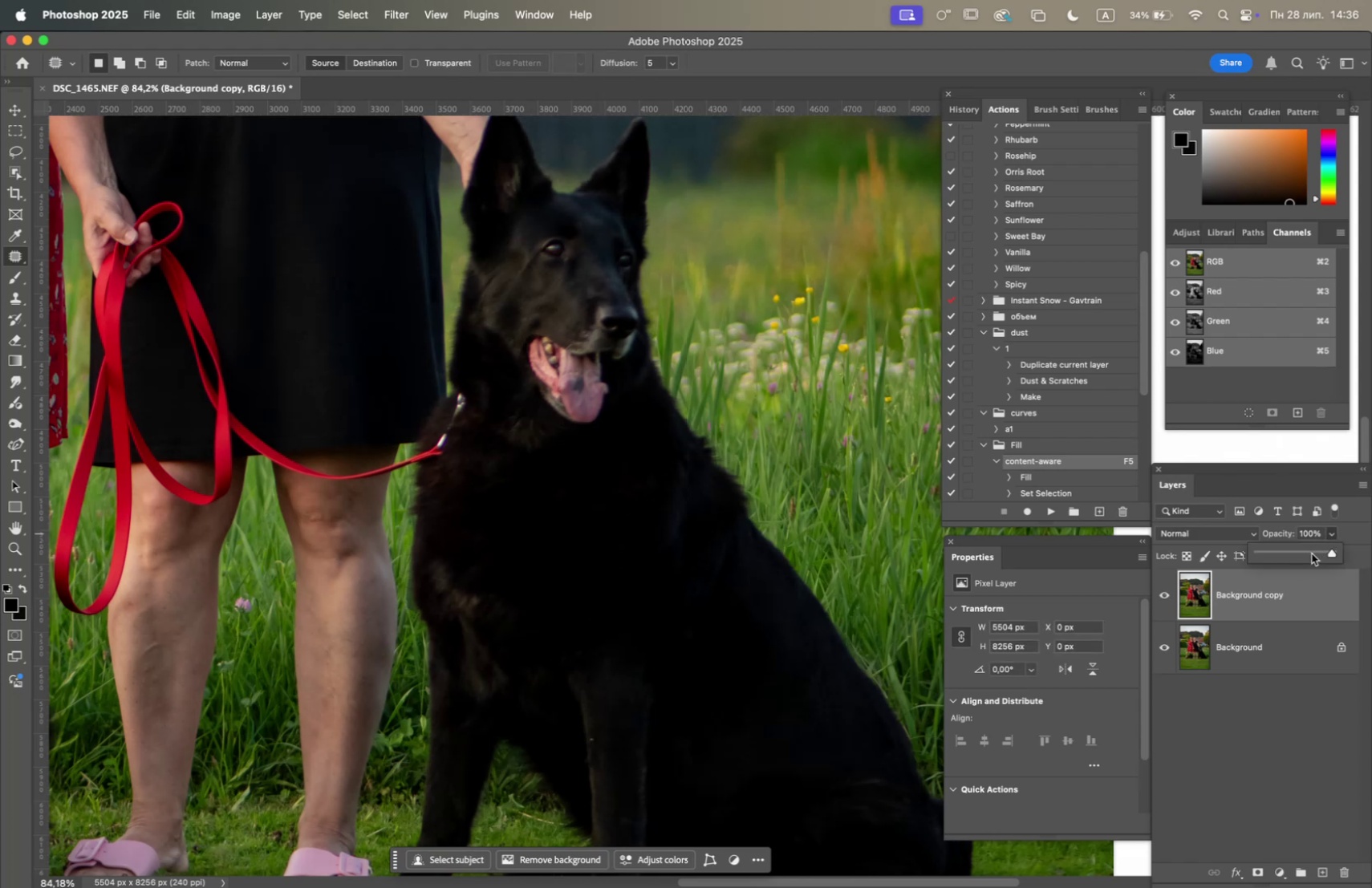 
left_click([1312, 553])
 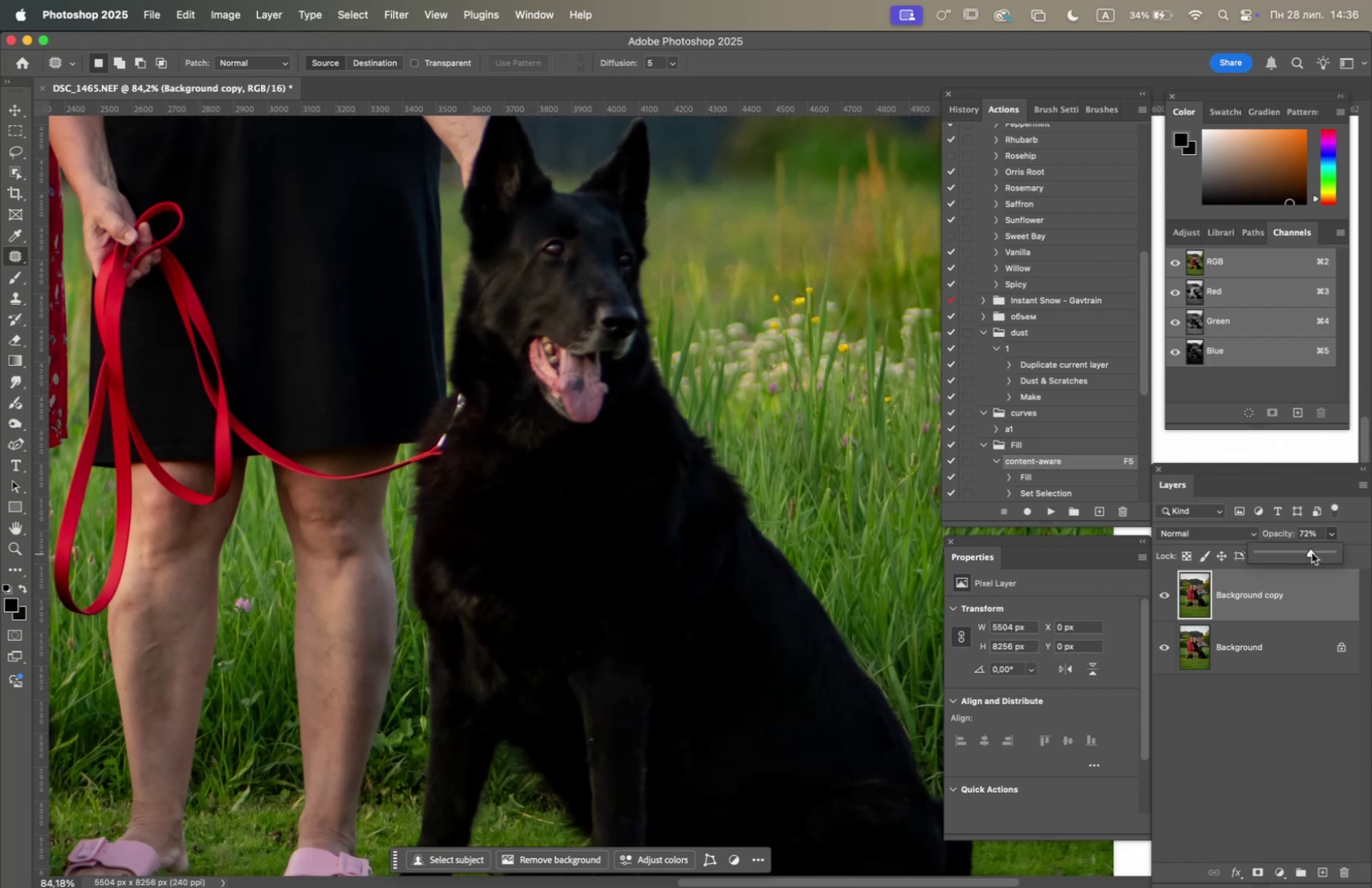 
right_click([1298, 639])
 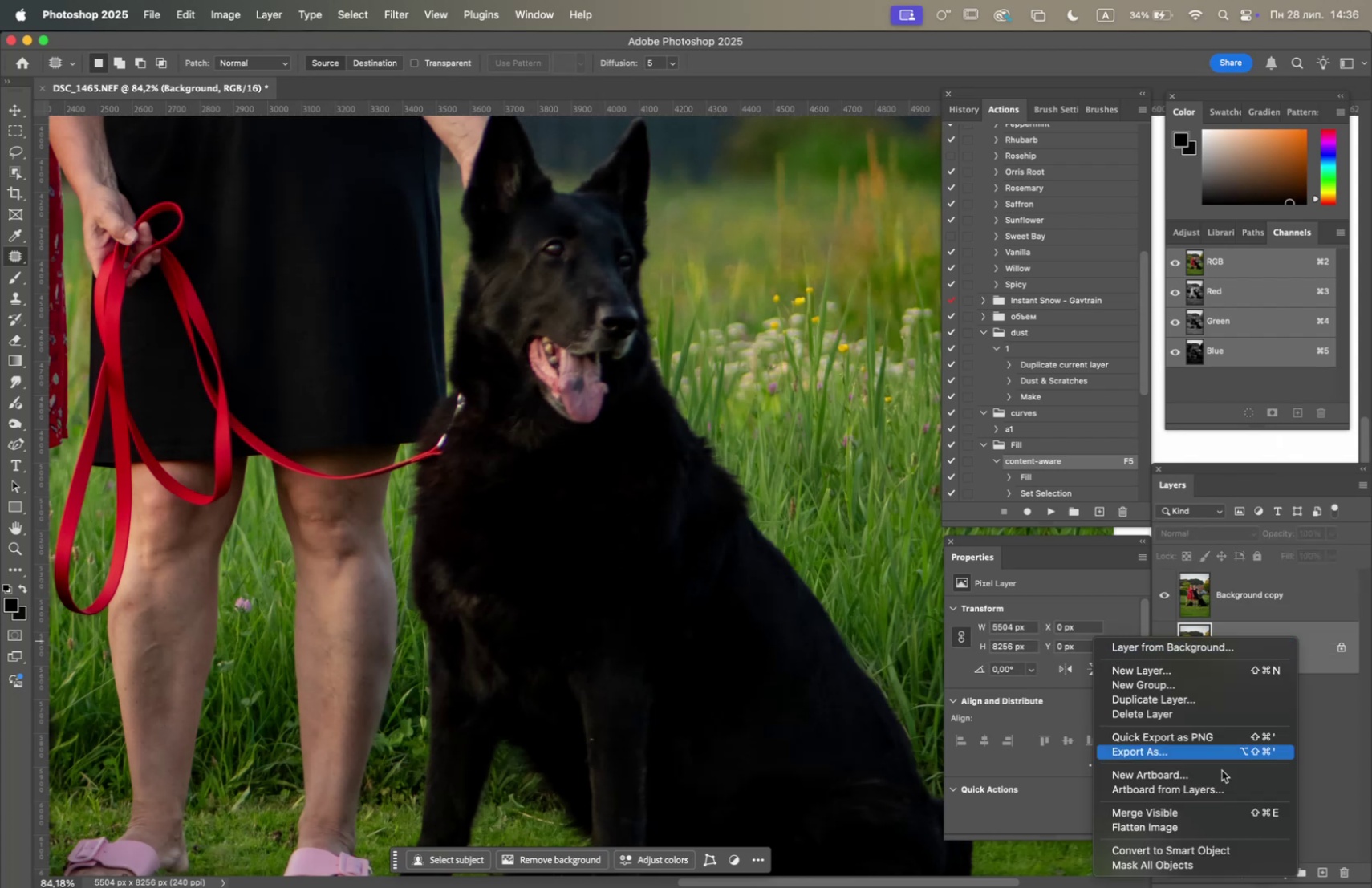 
left_click([1206, 822])
 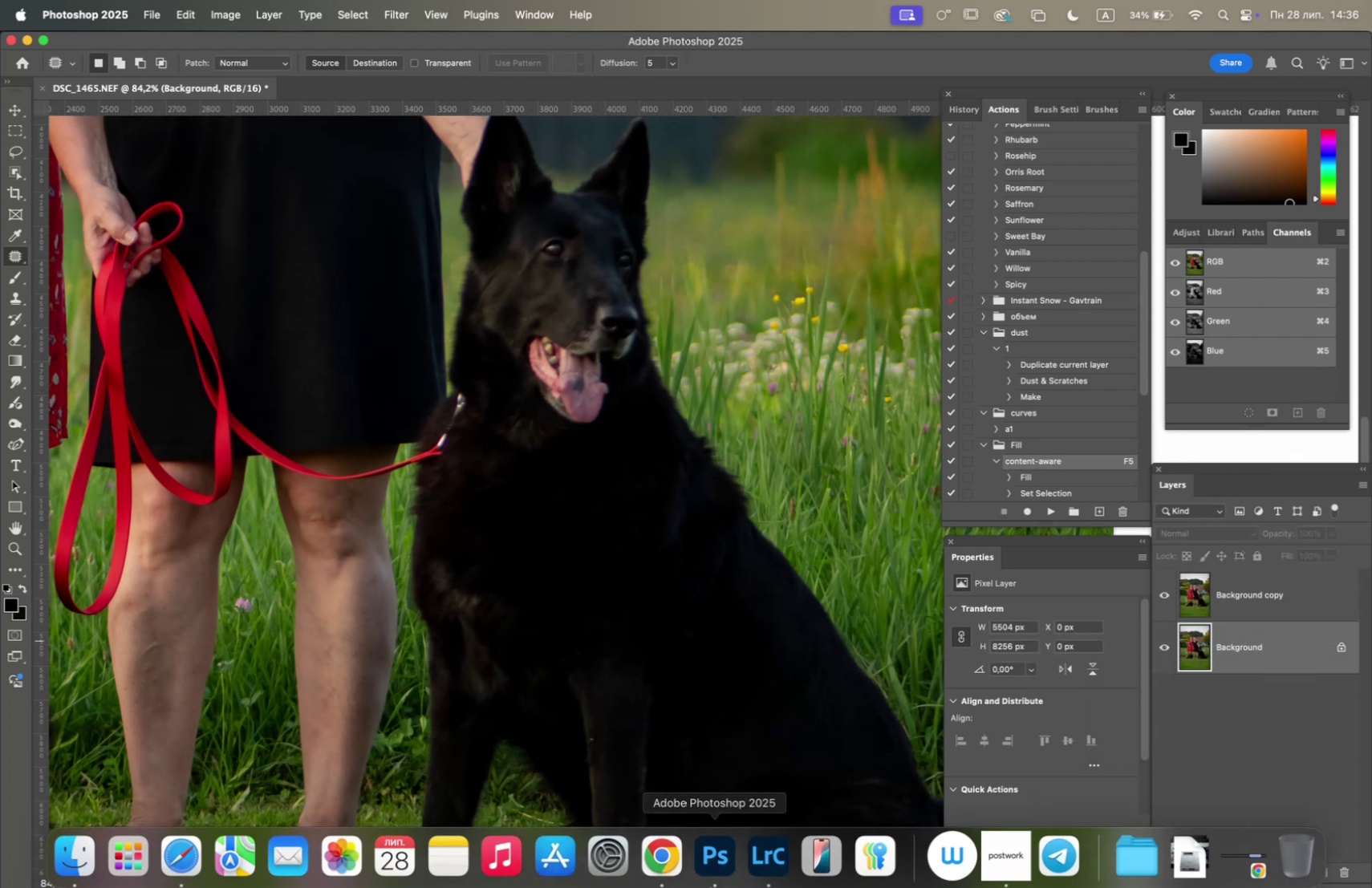 
left_click([677, 868])
 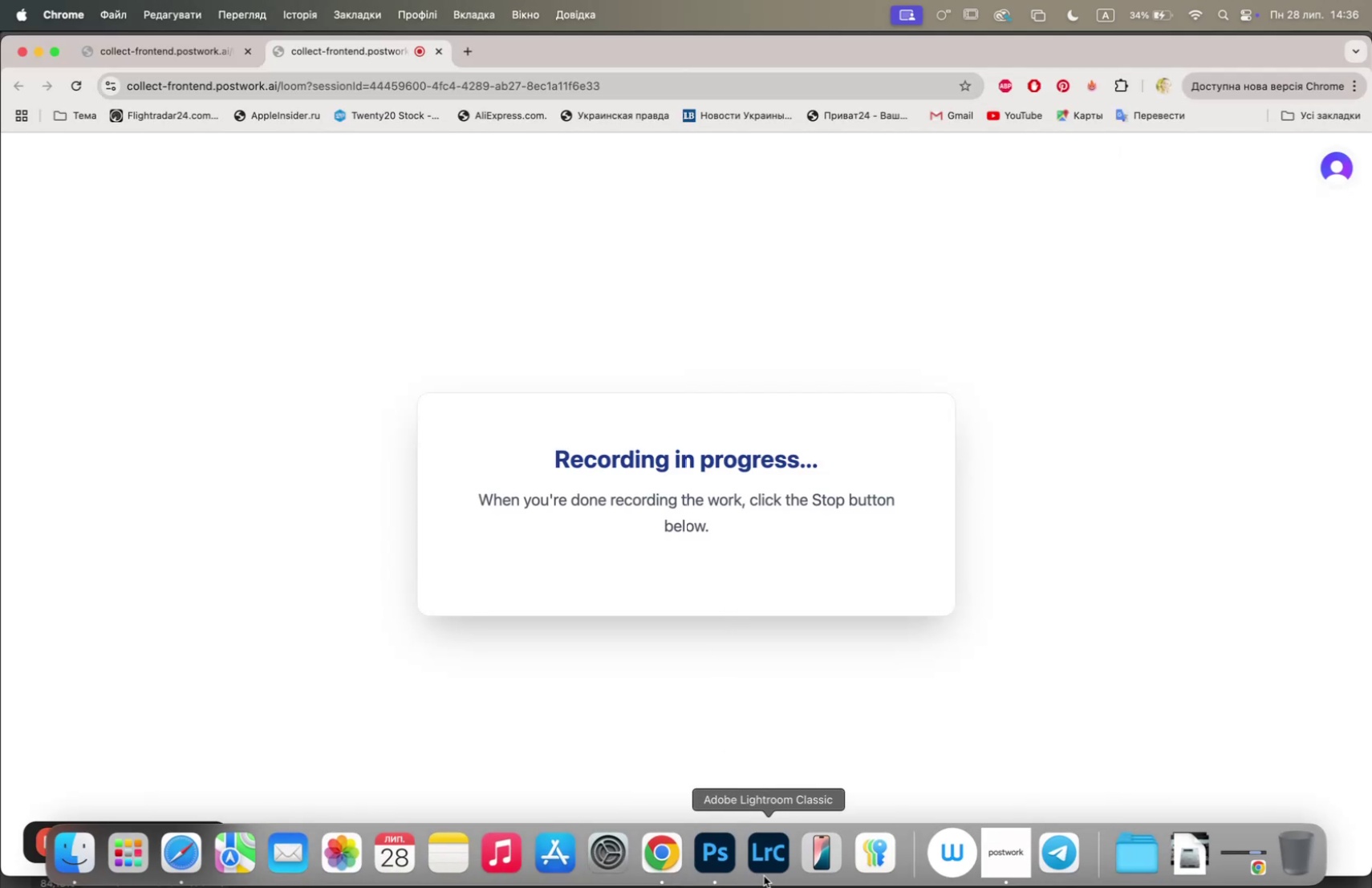 
left_click([717, 860])
 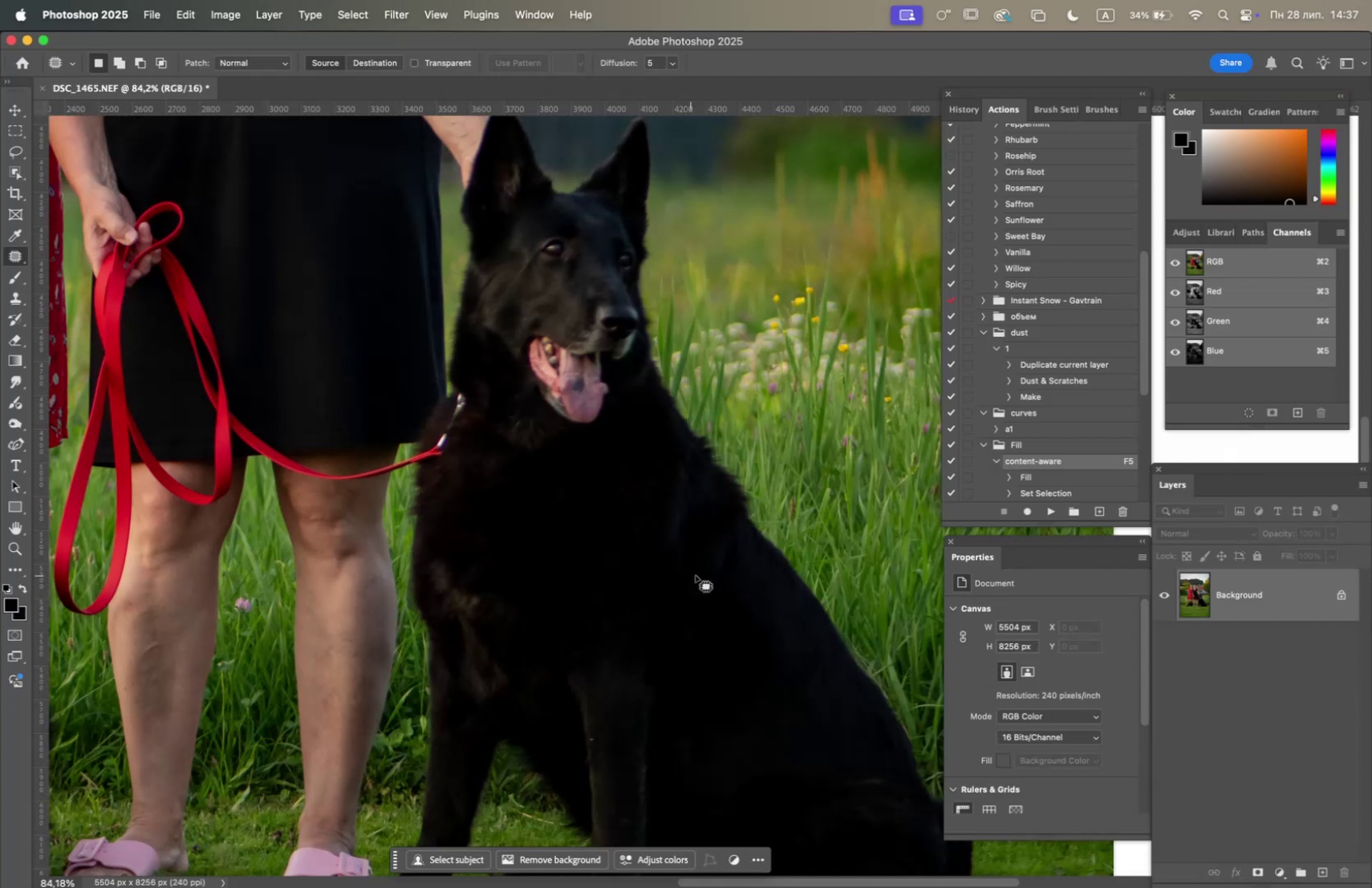 
hold_key(key=OptionLeft, duration=0.94)
scroll: coordinate [628, 698], scroll_direction: up, amount: 5.0
 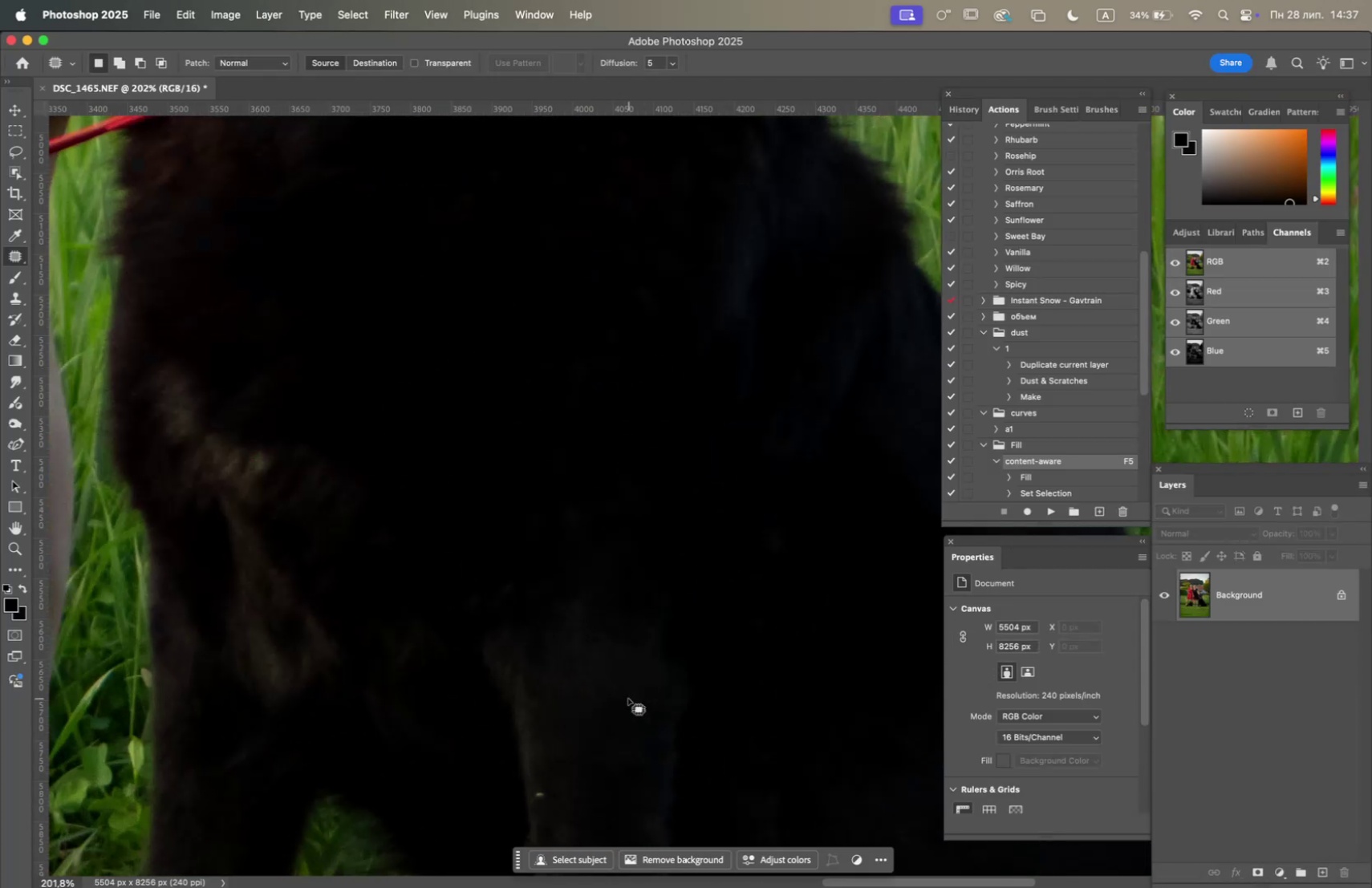 
hold_key(key=Space, duration=0.64)
 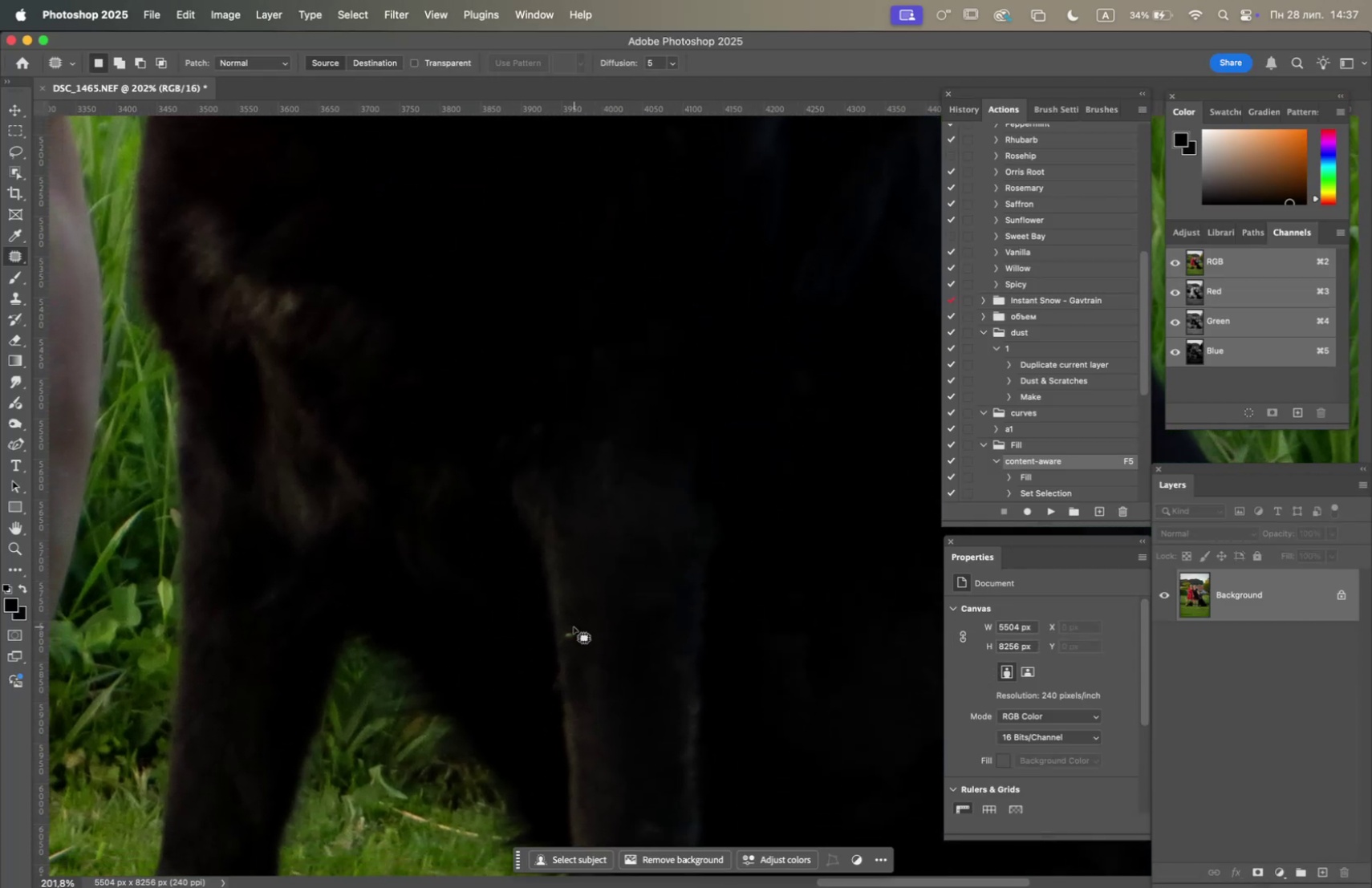 
left_click_drag(start_coordinate=[623, 692], to_coordinate=[645, 560])
 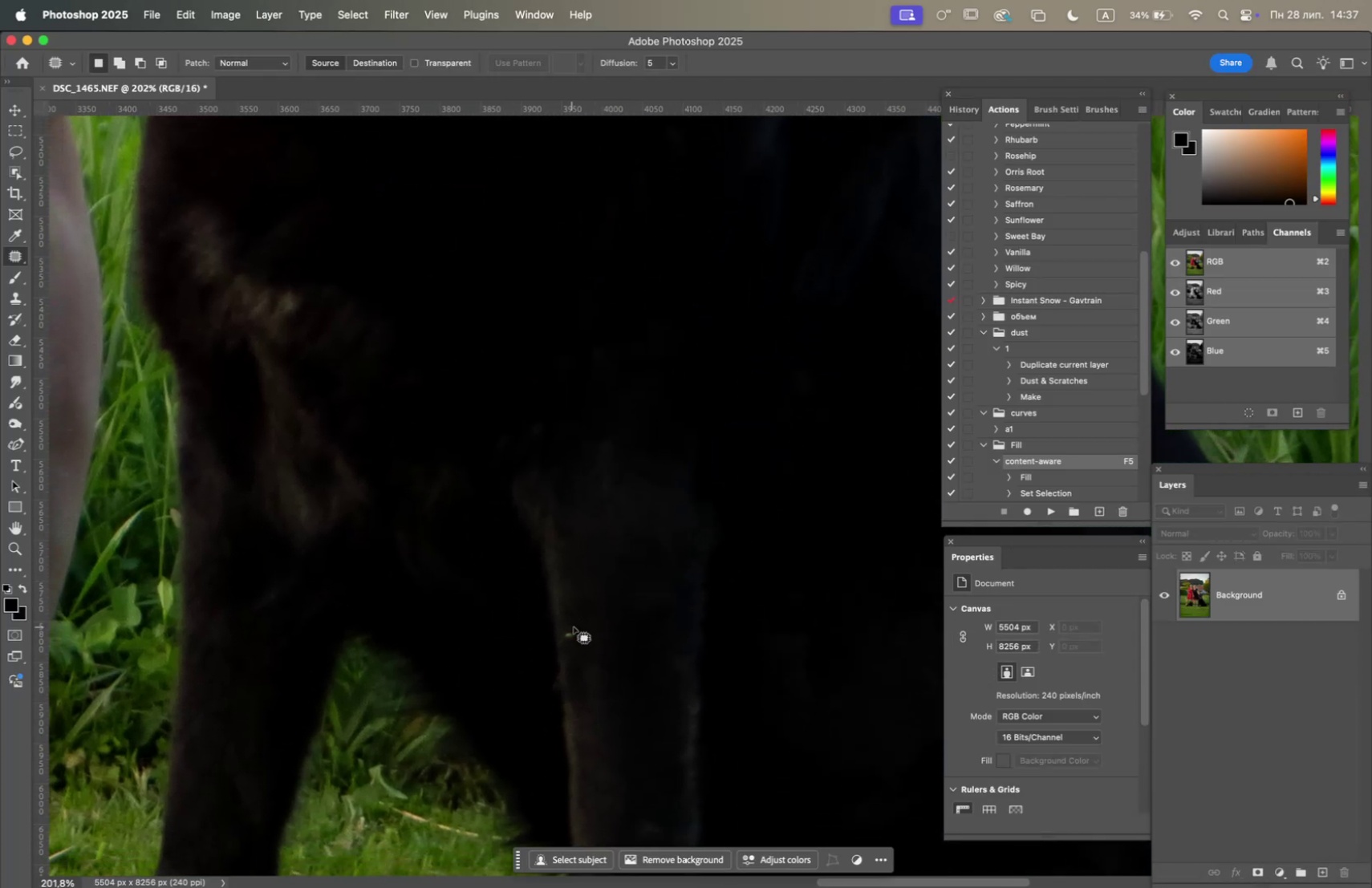 
left_click_drag(start_coordinate=[574, 626], to_coordinate=[576, 637])
 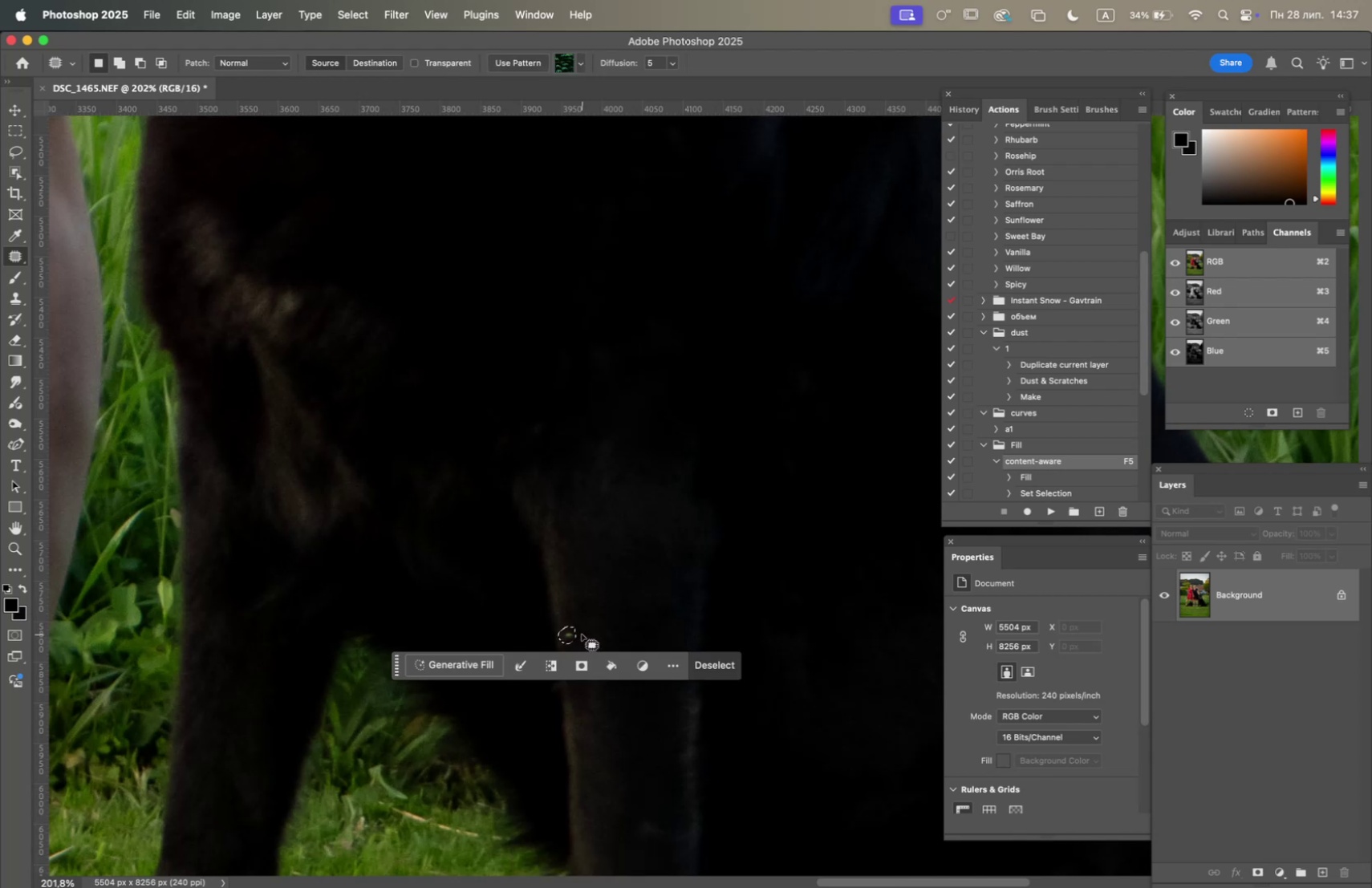 
key(F5)
 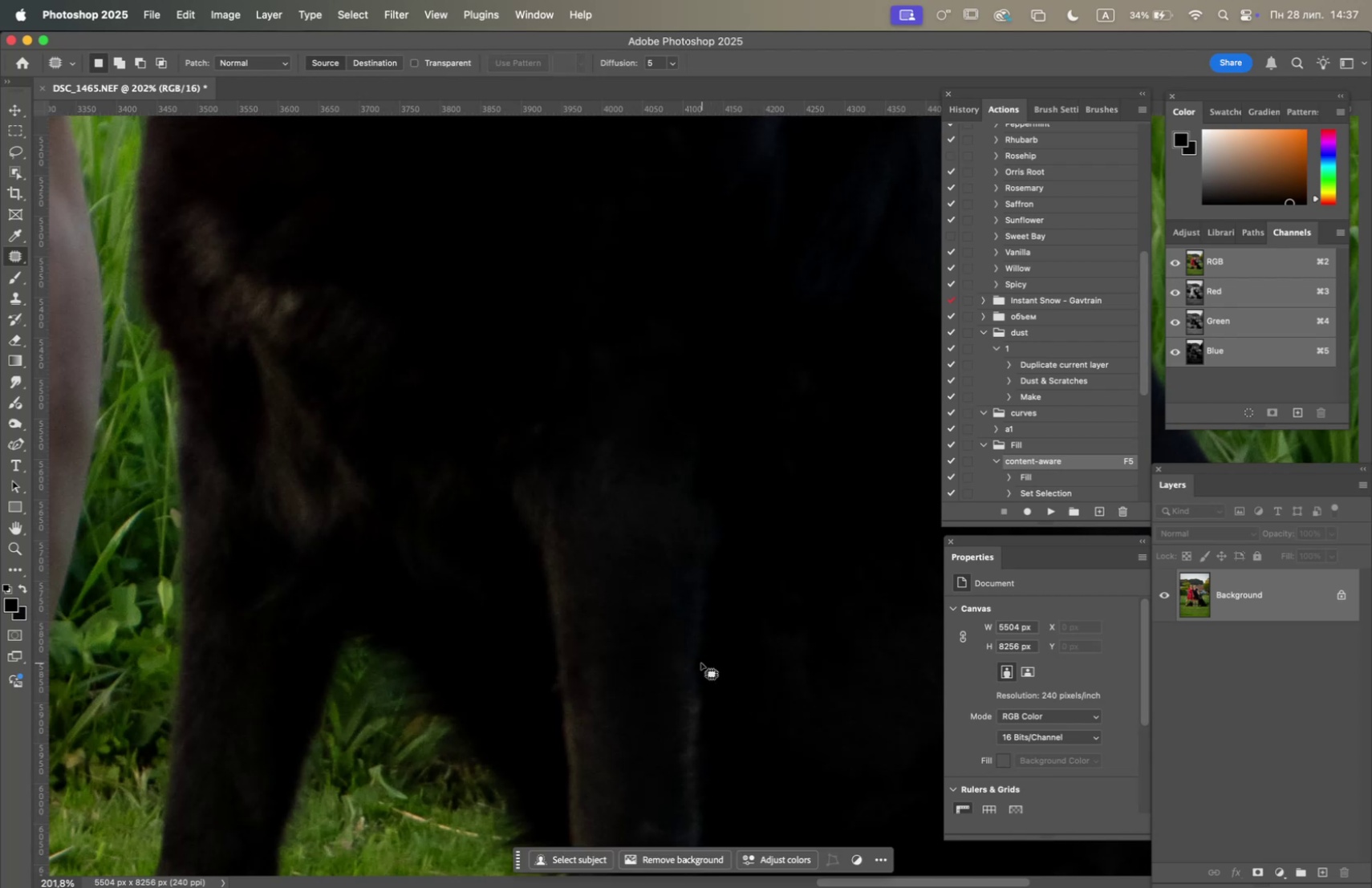 
hold_key(key=OptionLeft, duration=1.48)
scroll: coordinate [703, 659], scroll_direction: down, amount: 4.0
 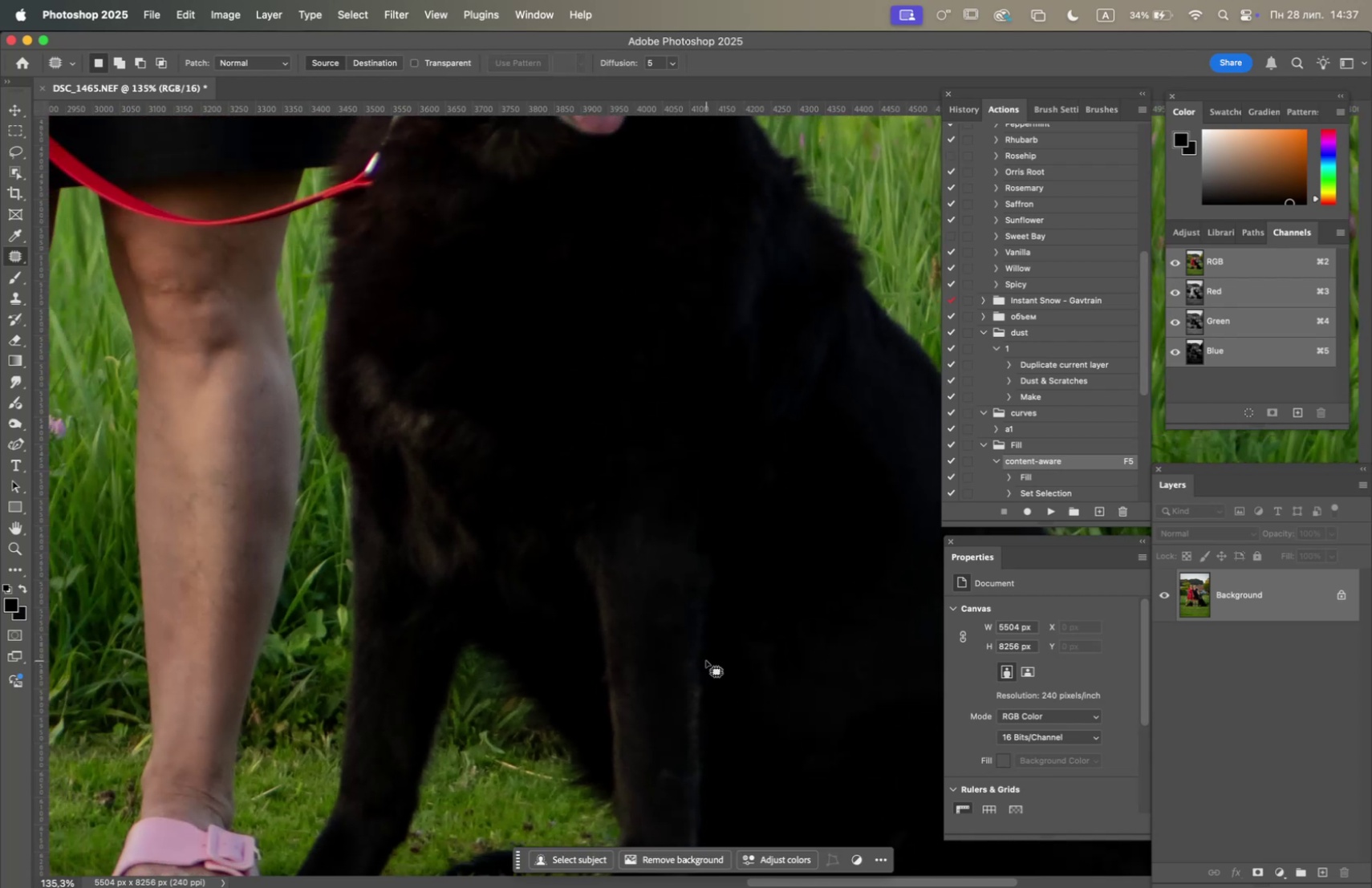 
hold_key(key=Space, duration=1.5)
 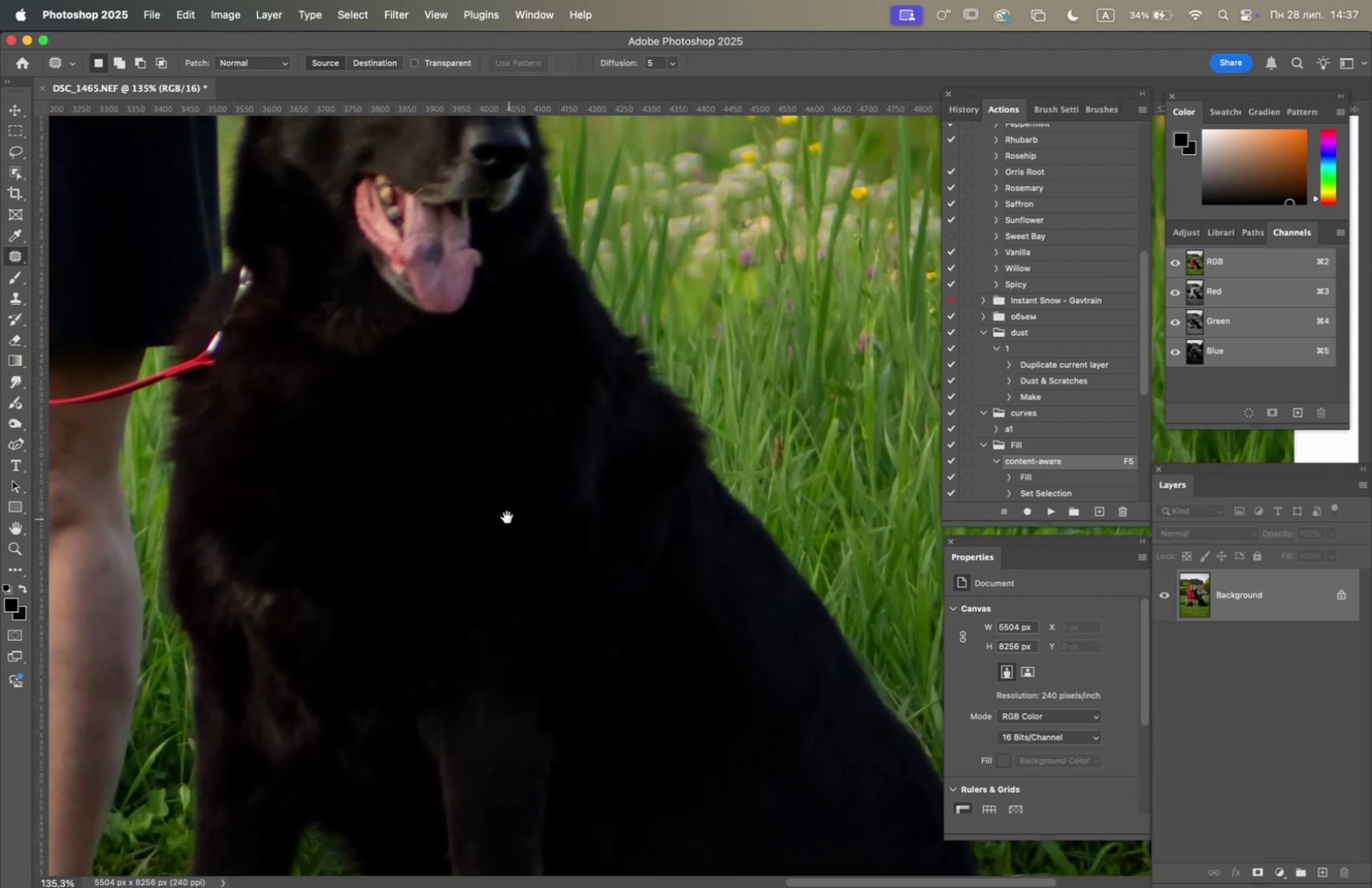 
left_click_drag(start_coordinate=[724, 661], to_coordinate=[523, 687])
 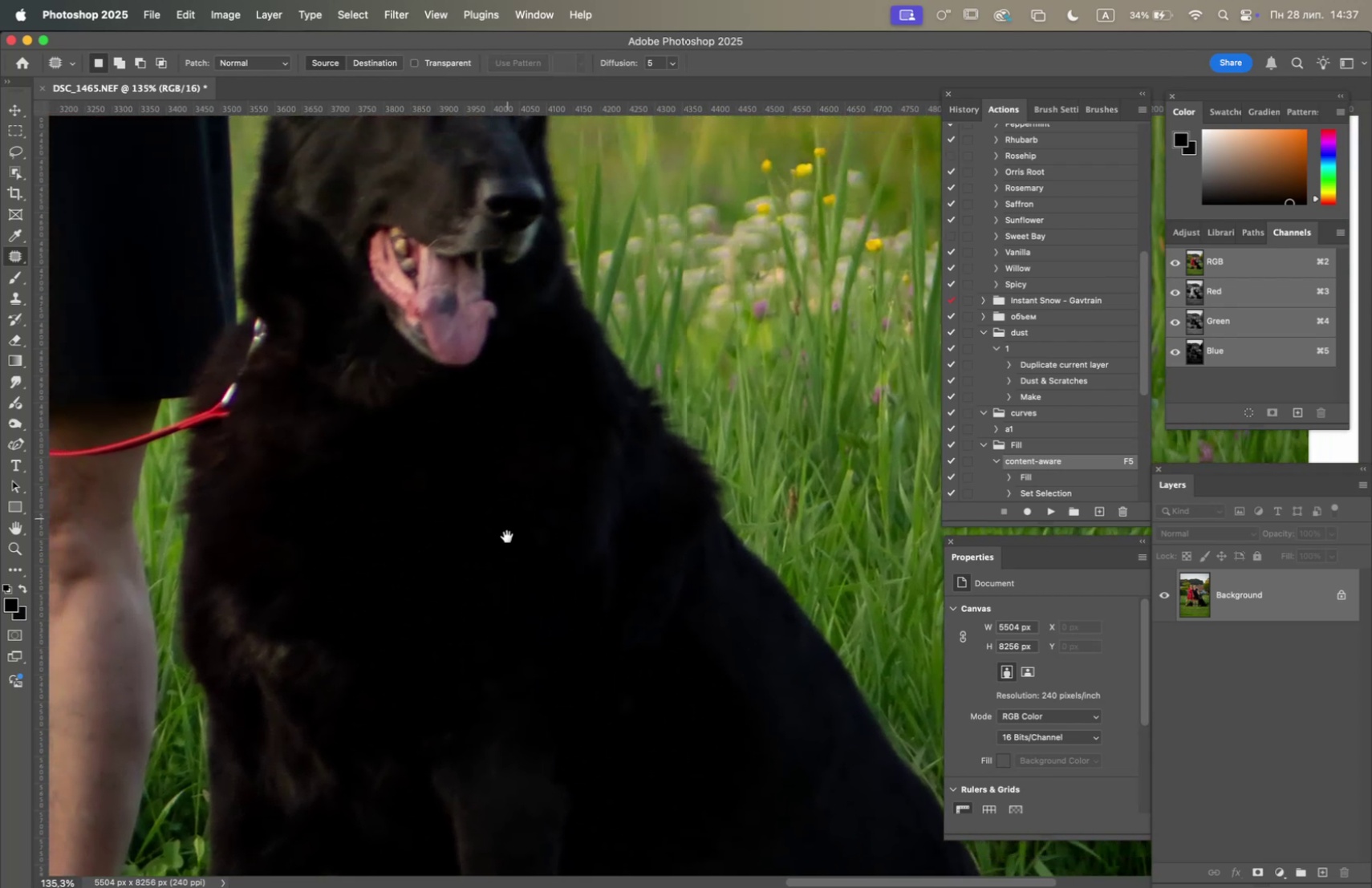 
hold_key(key=Space, duration=1.51)
 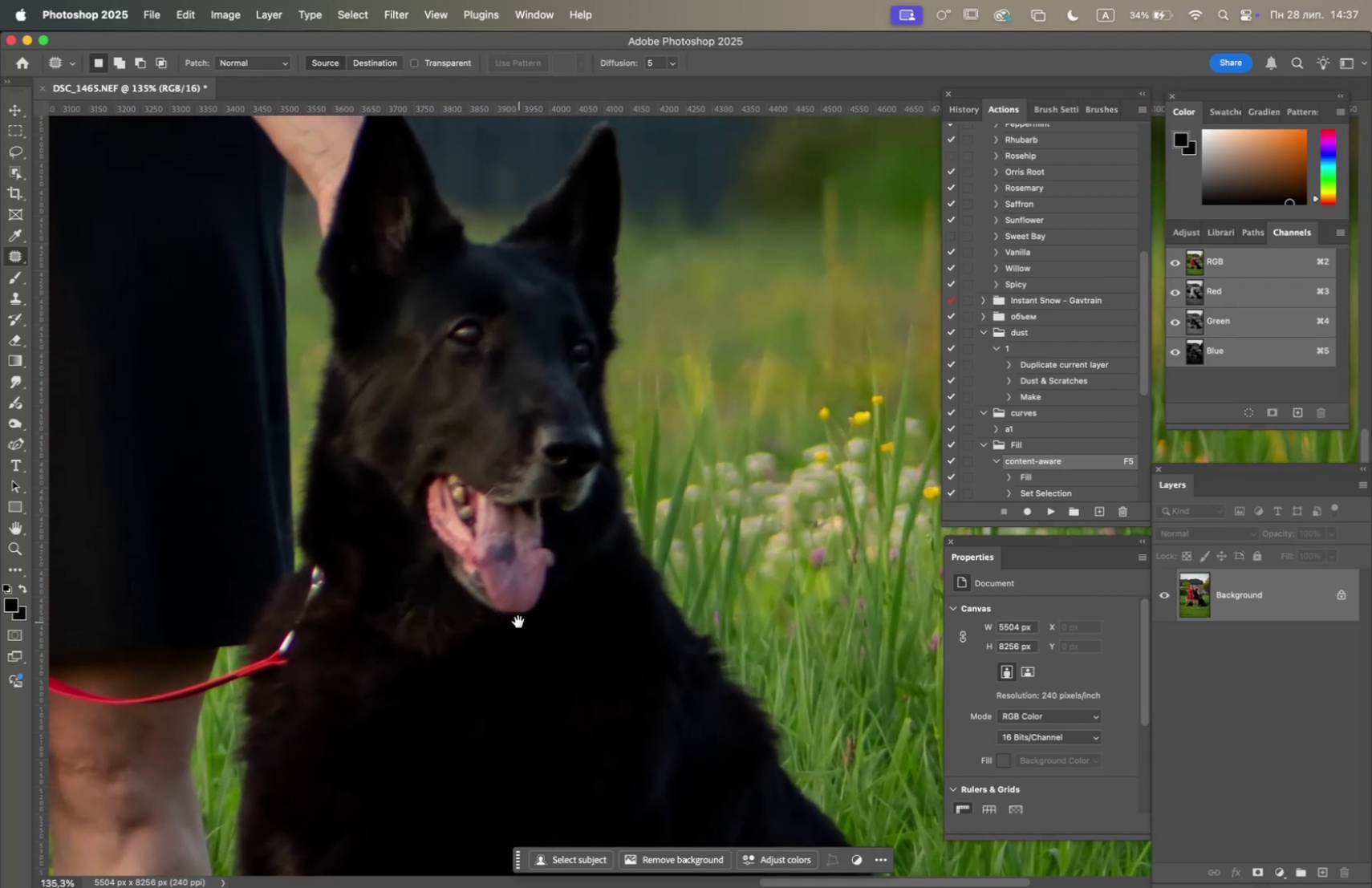 
left_click_drag(start_coordinate=[507, 517], to_coordinate=[565, 764])
 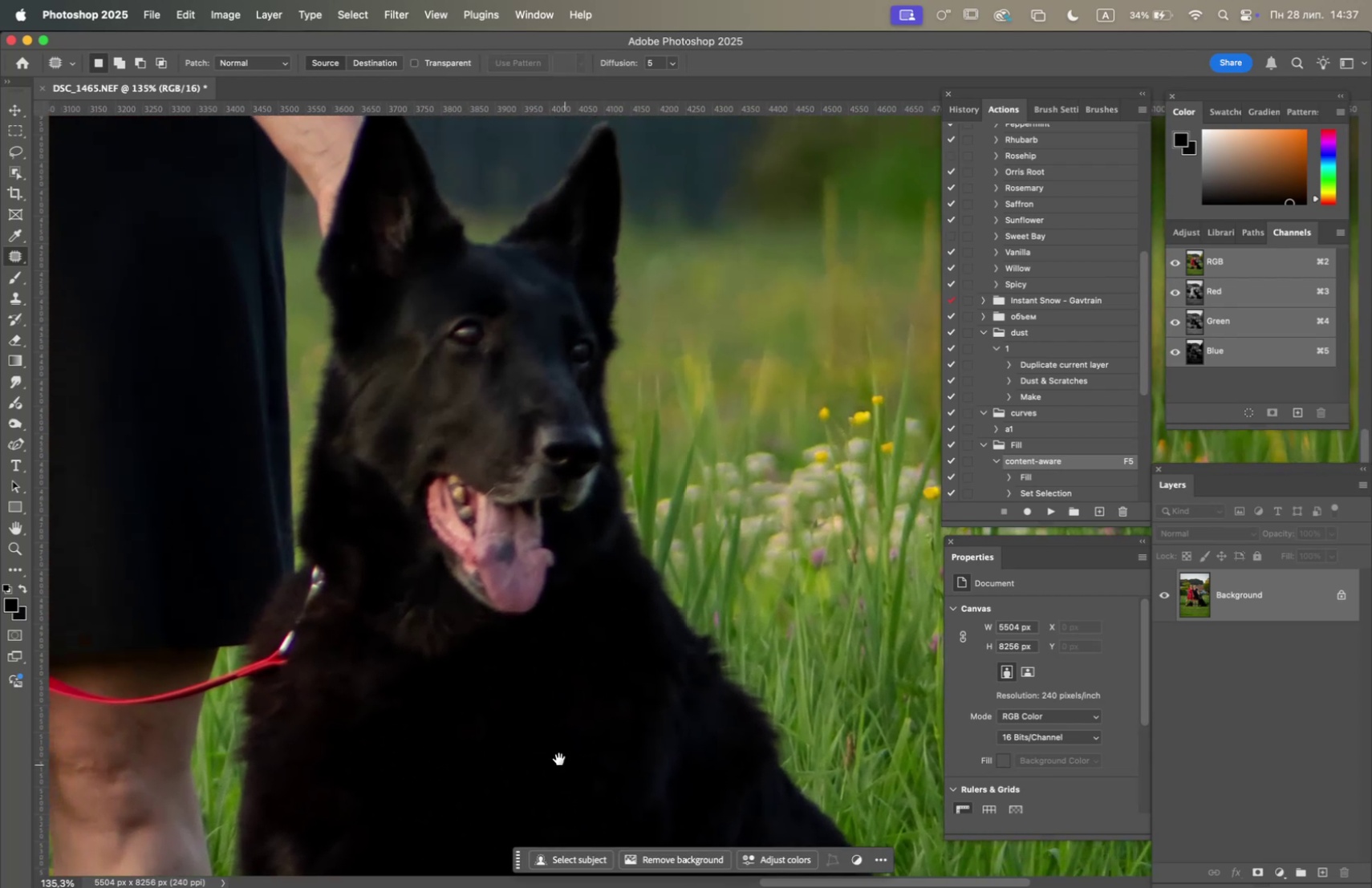 
hold_key(key=Space, duration=0.47)
 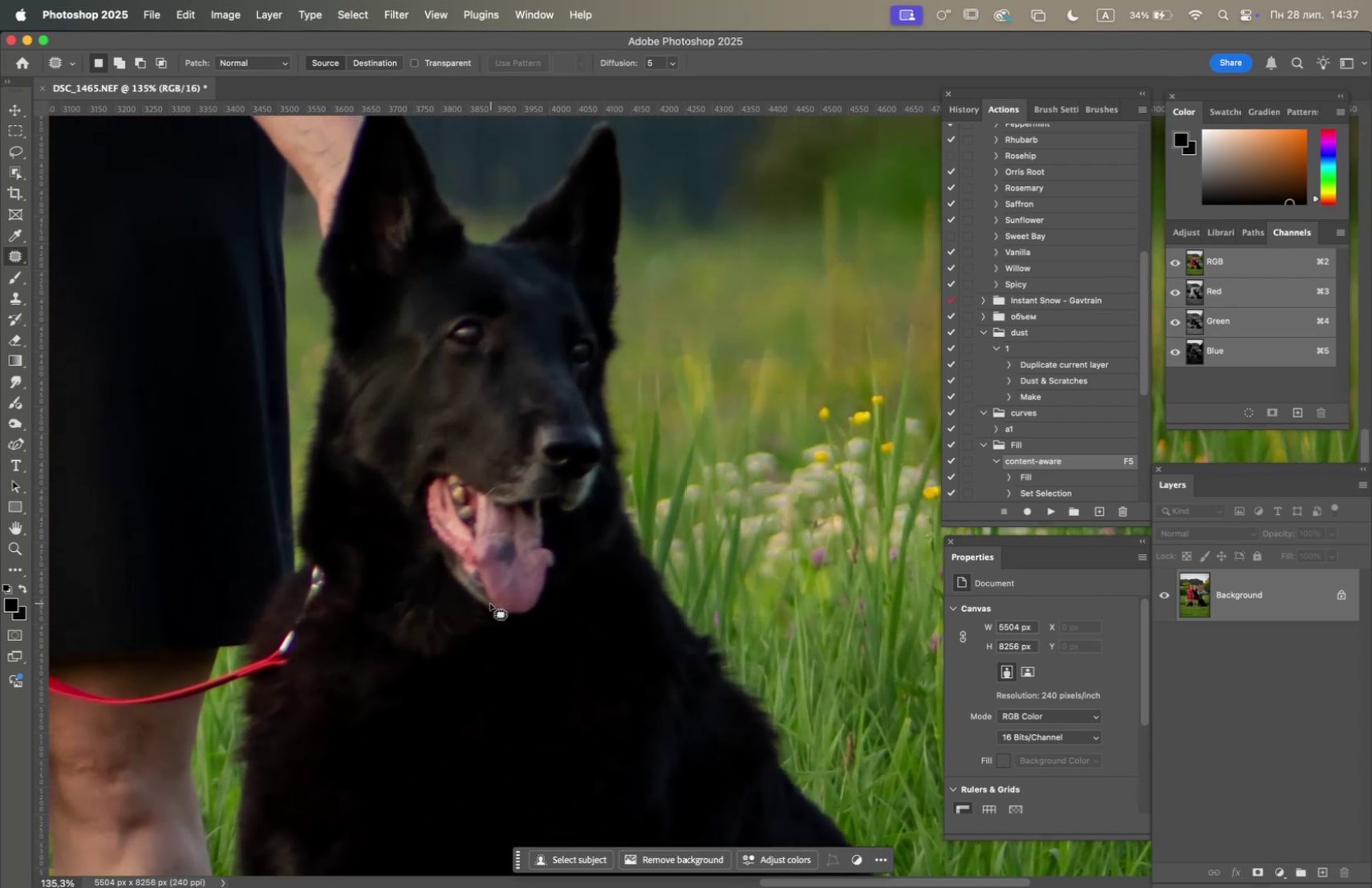 
hold_key(key=OptionLeft, duration=2.07)
scroll: coordinate [495, 603], scroll_direction: down, amount: 9.0
 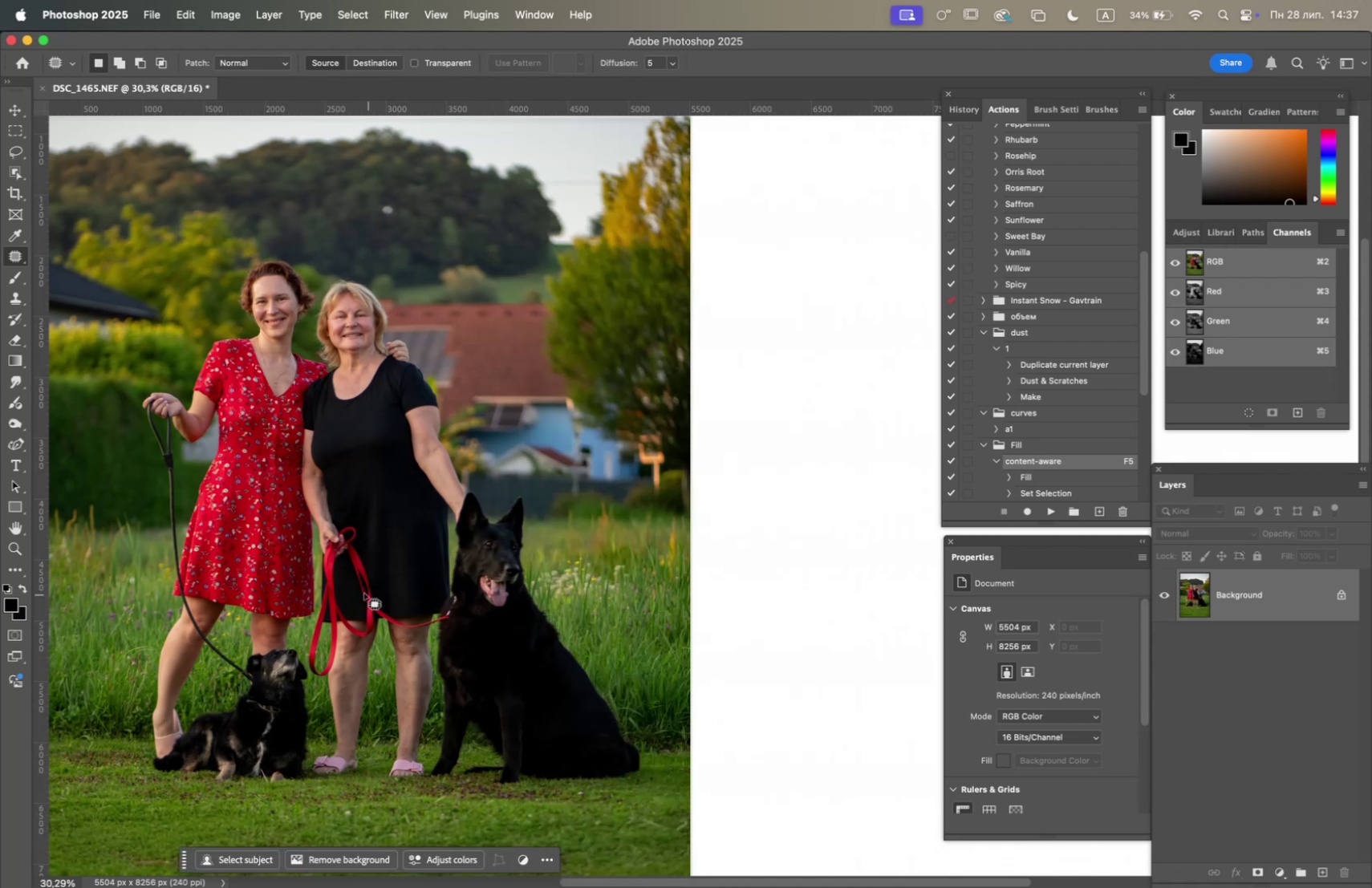 
scroll: coordinate [358, 584], scroll_direction: up, amount: 3.0
 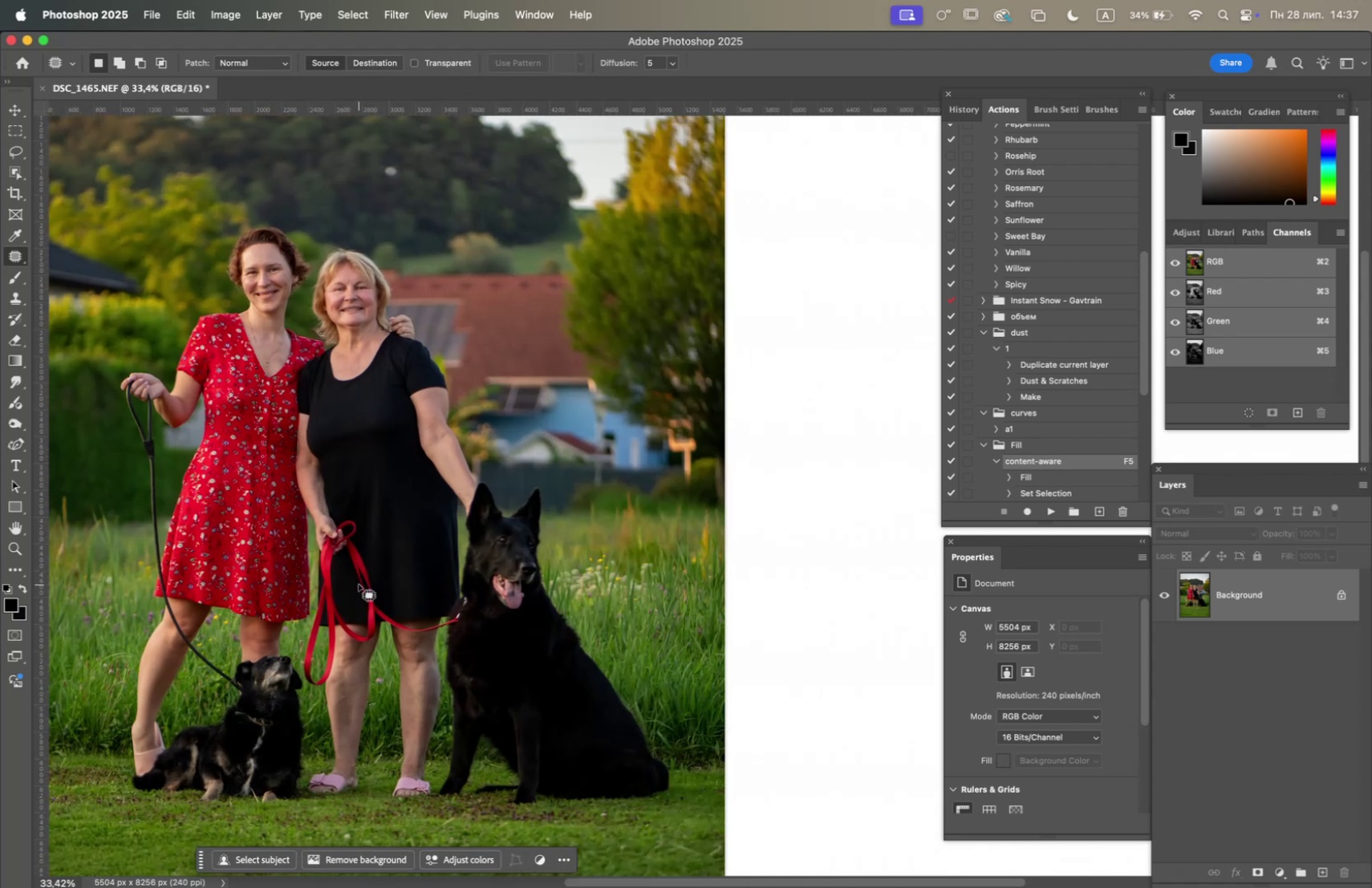 
hold_key(key=Space, duration=1.24)
 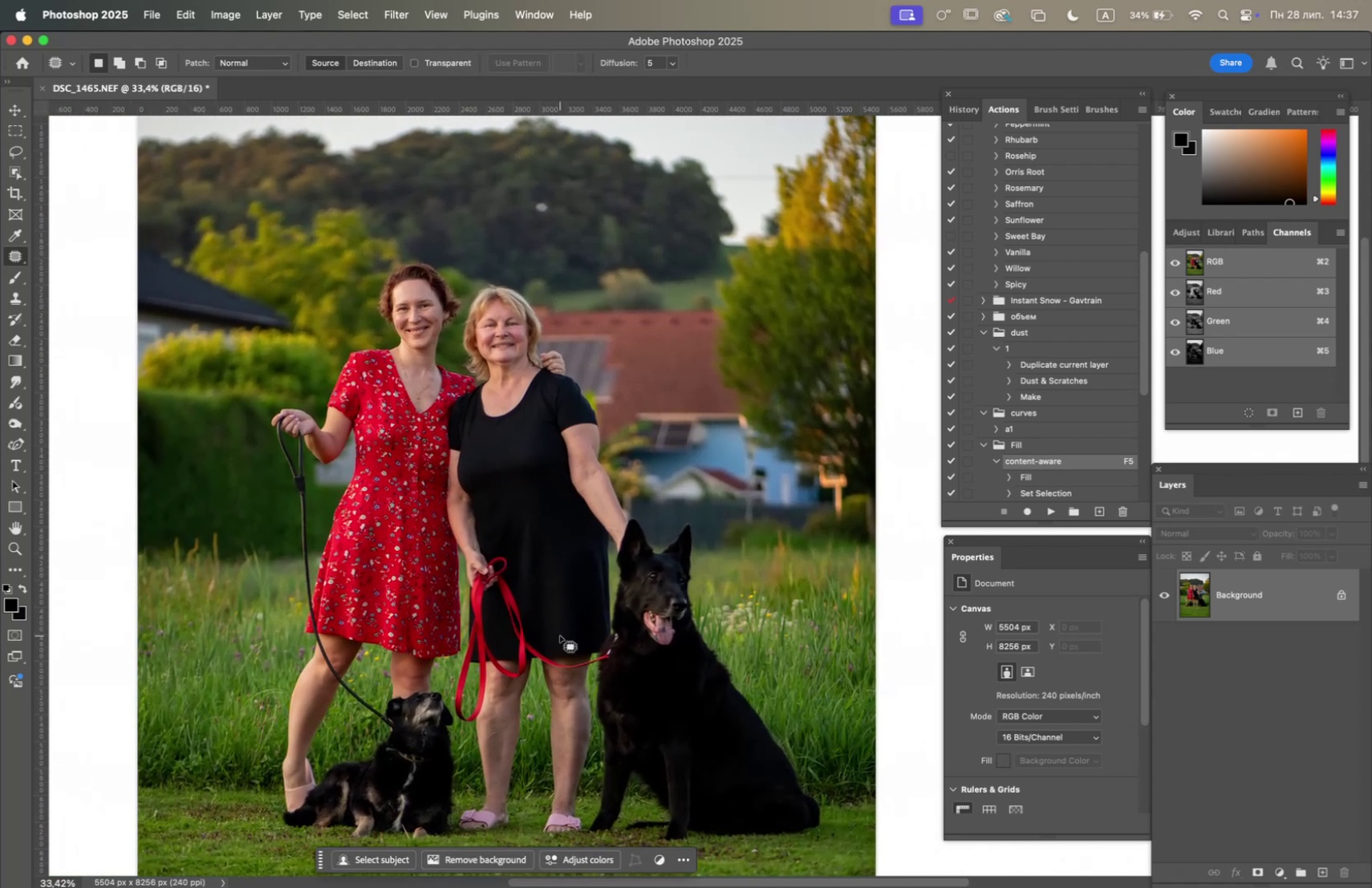 
left_click_drag(start_coordinate=[352, 582], to_coordinate=[503, 618])
 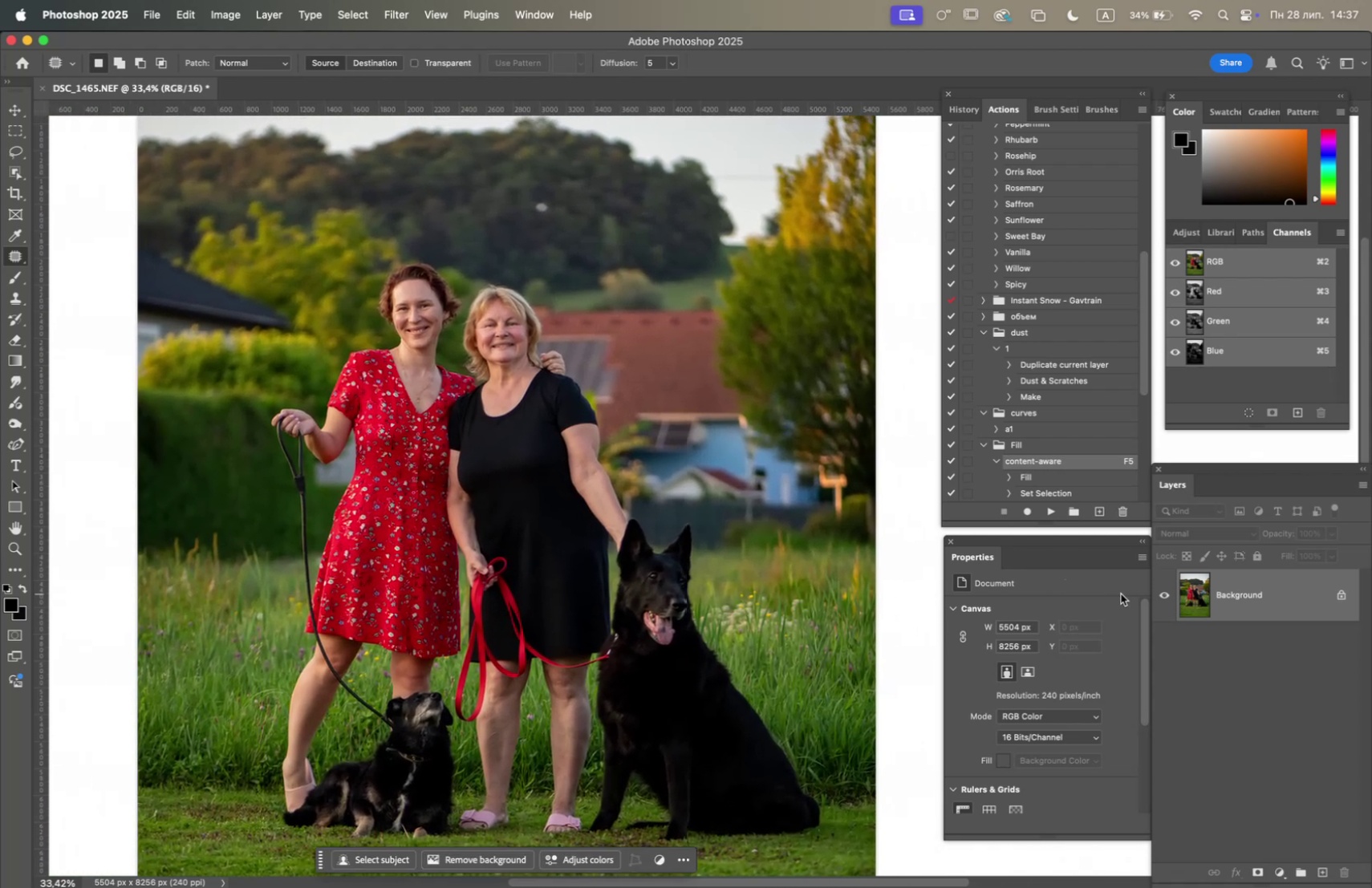 
left_click_drag(start_coordinate=[1245, 597], to_coordinate=[1323, 875])
 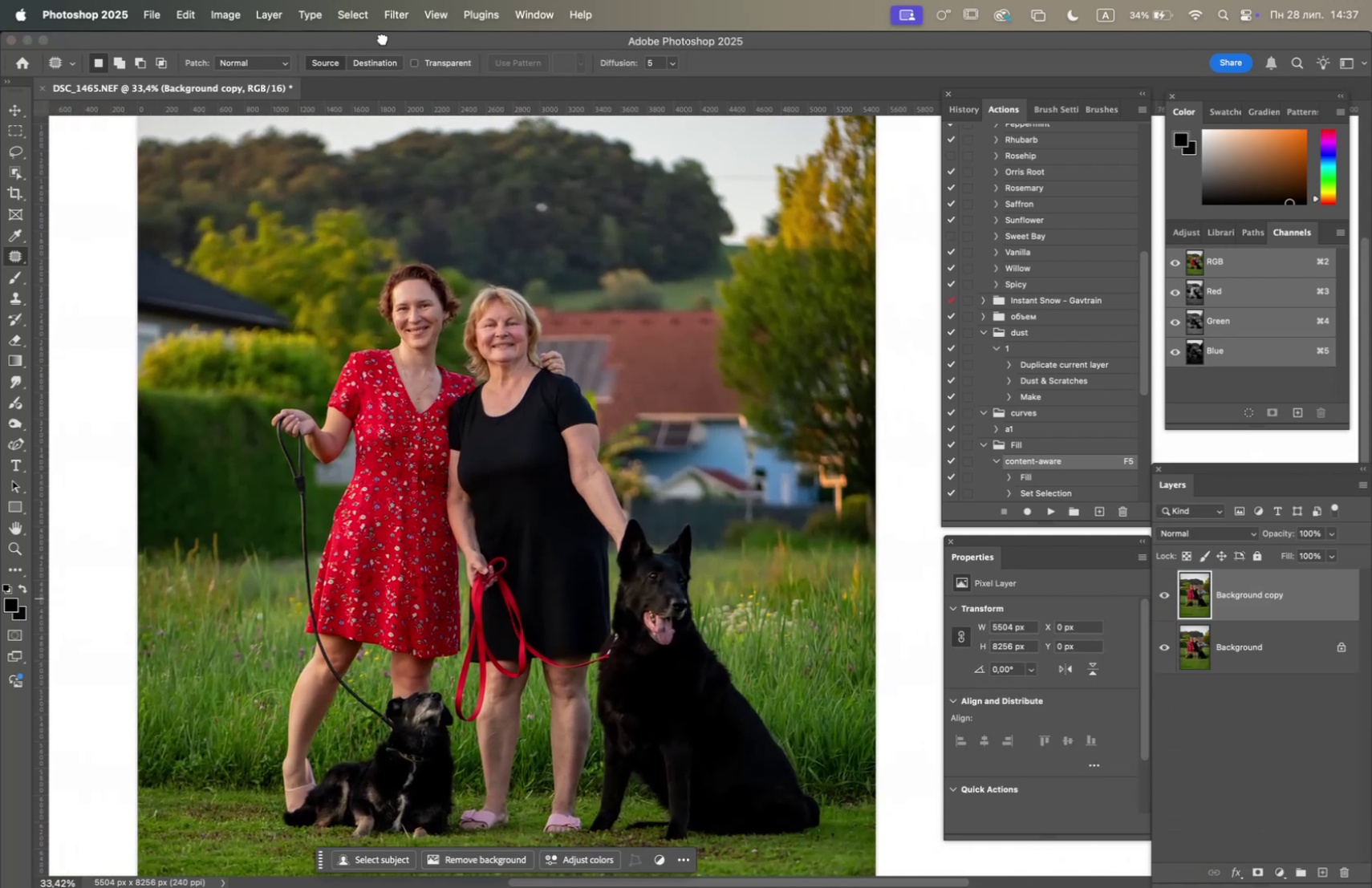 
left_click([404, 25])
 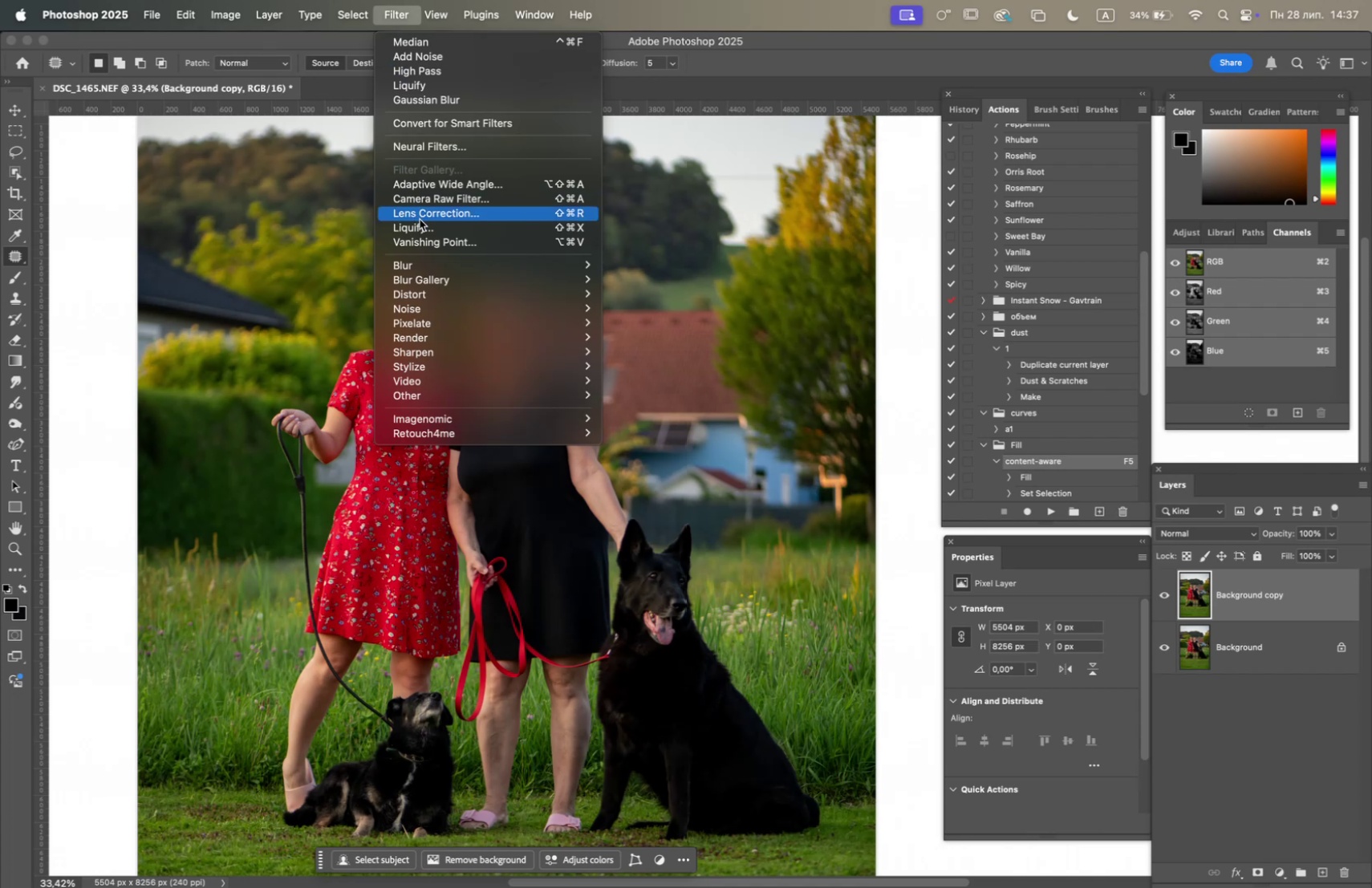 
left_click([421, 226])
 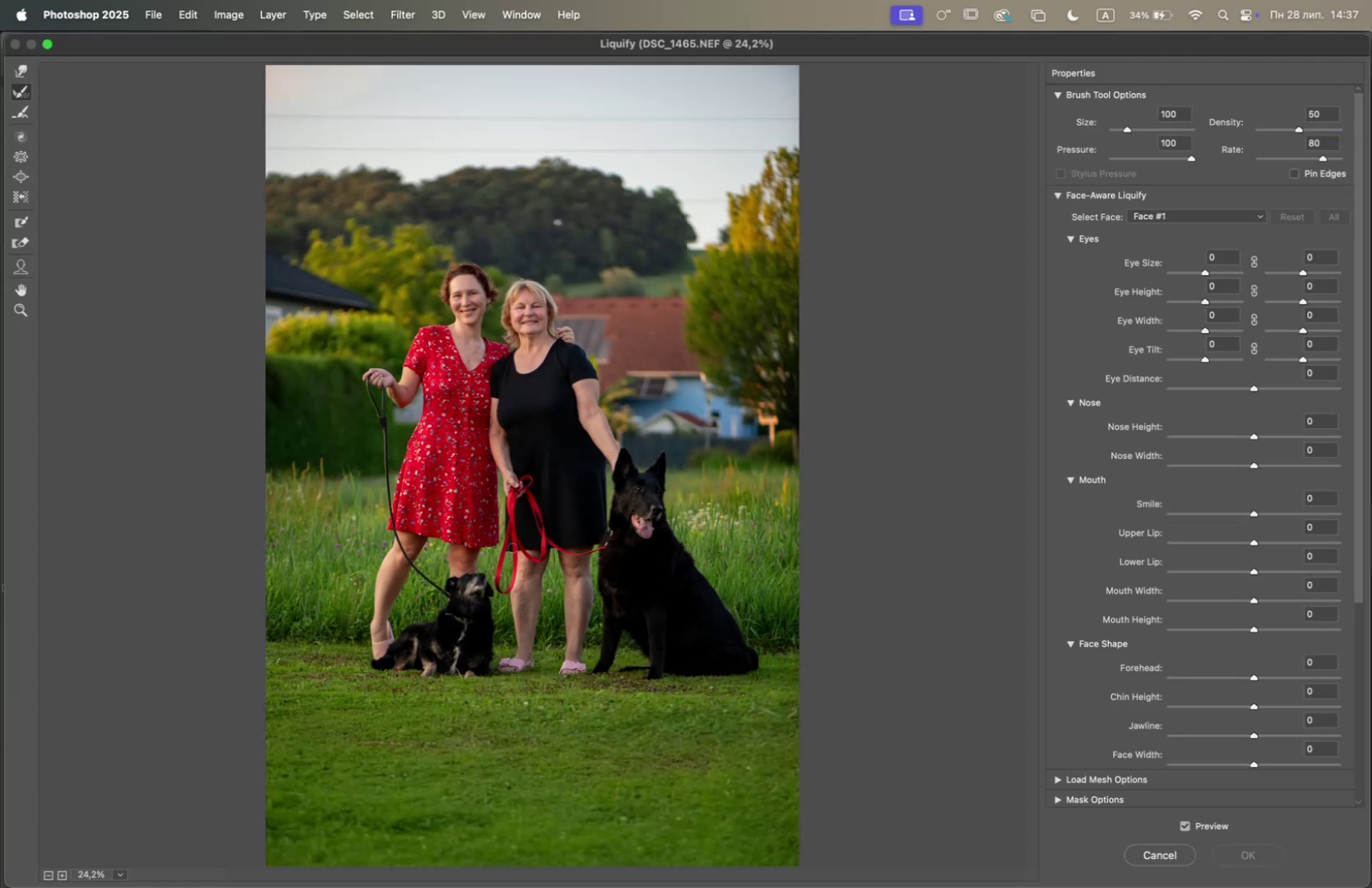 
wait(5.83)
 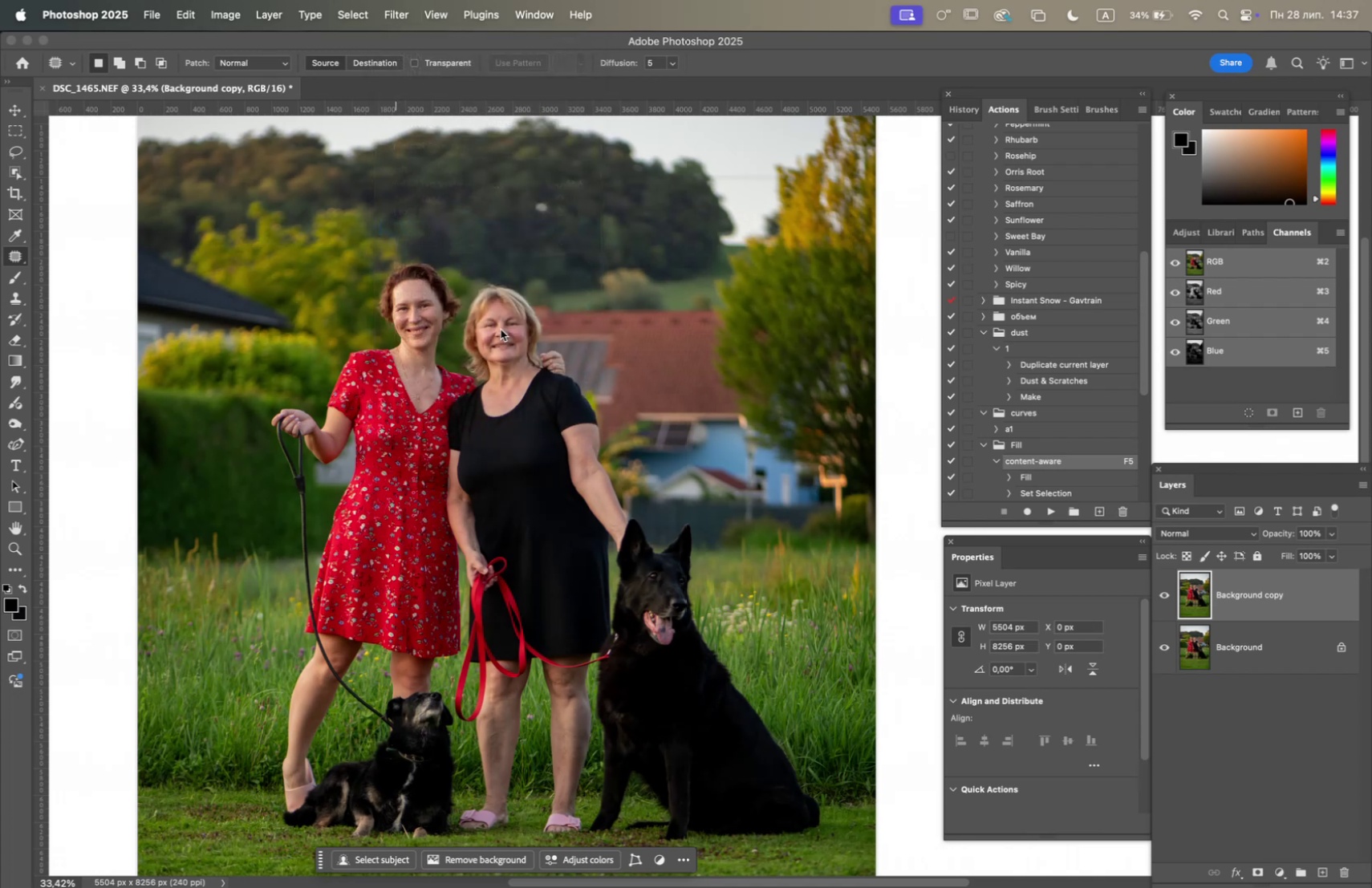 
double_click([62, 870])
 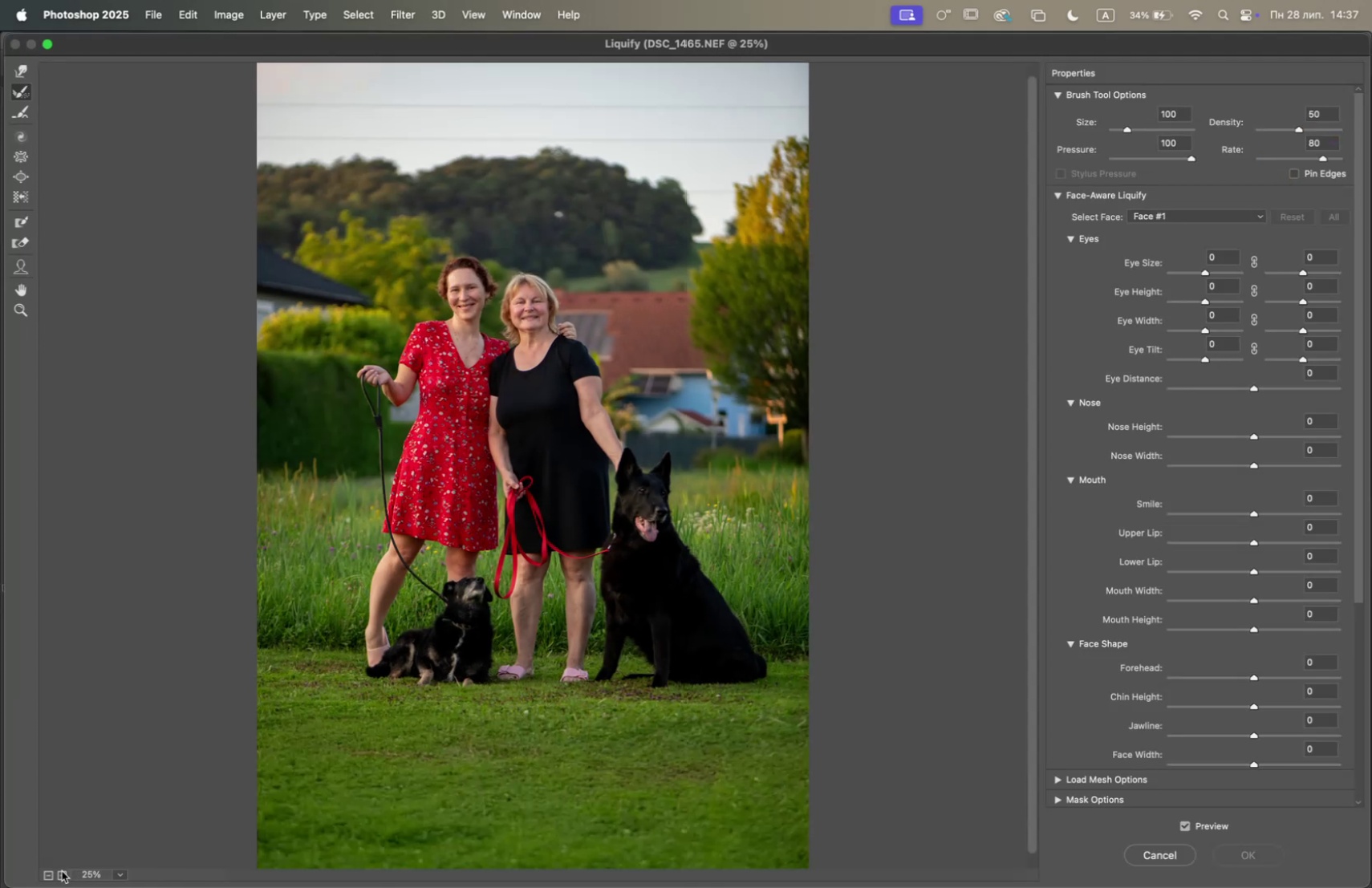 
triple_click([62, 870])
 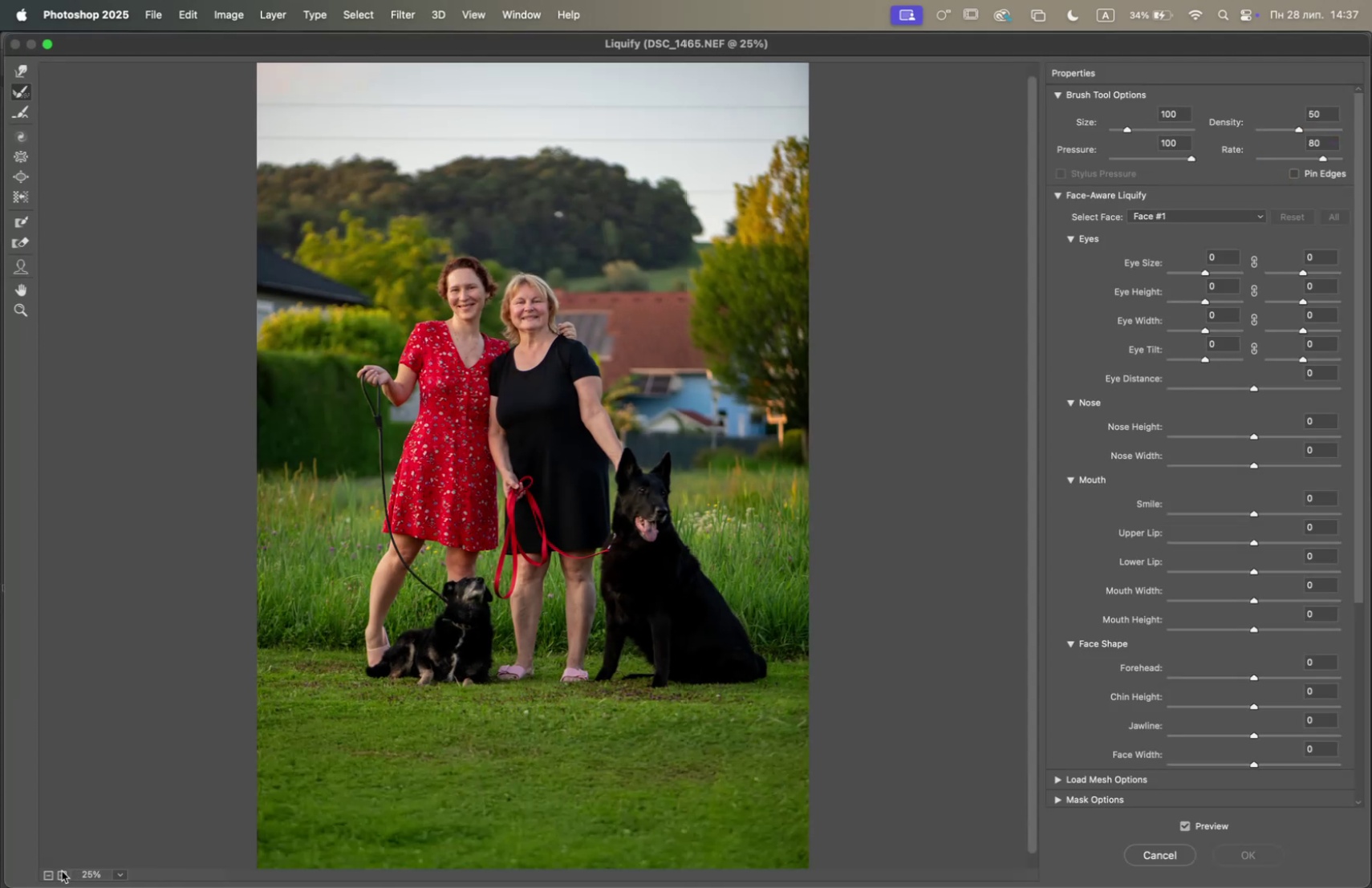 
triple_click([62, 870])
 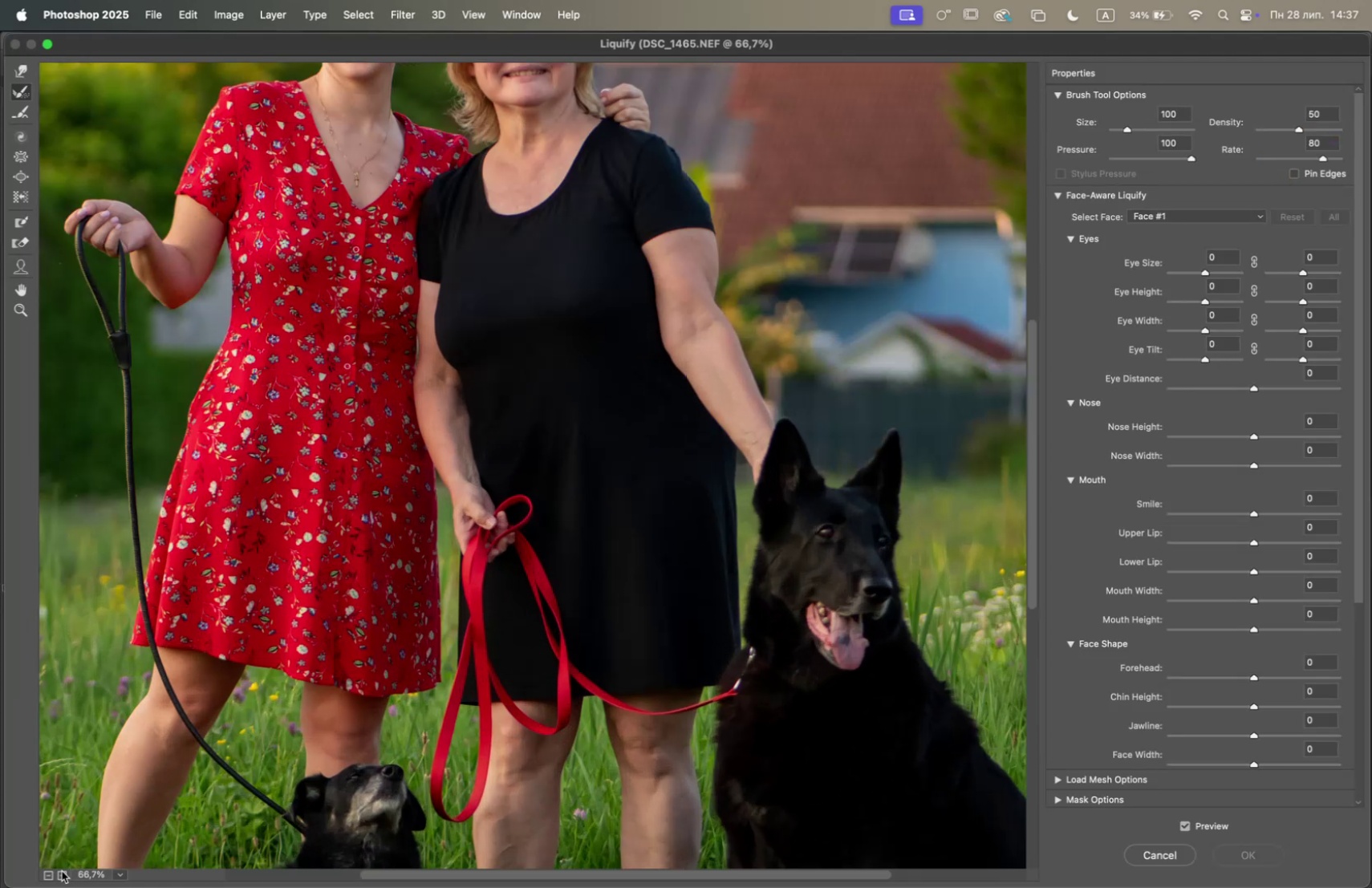 
left_click([62, 870])
 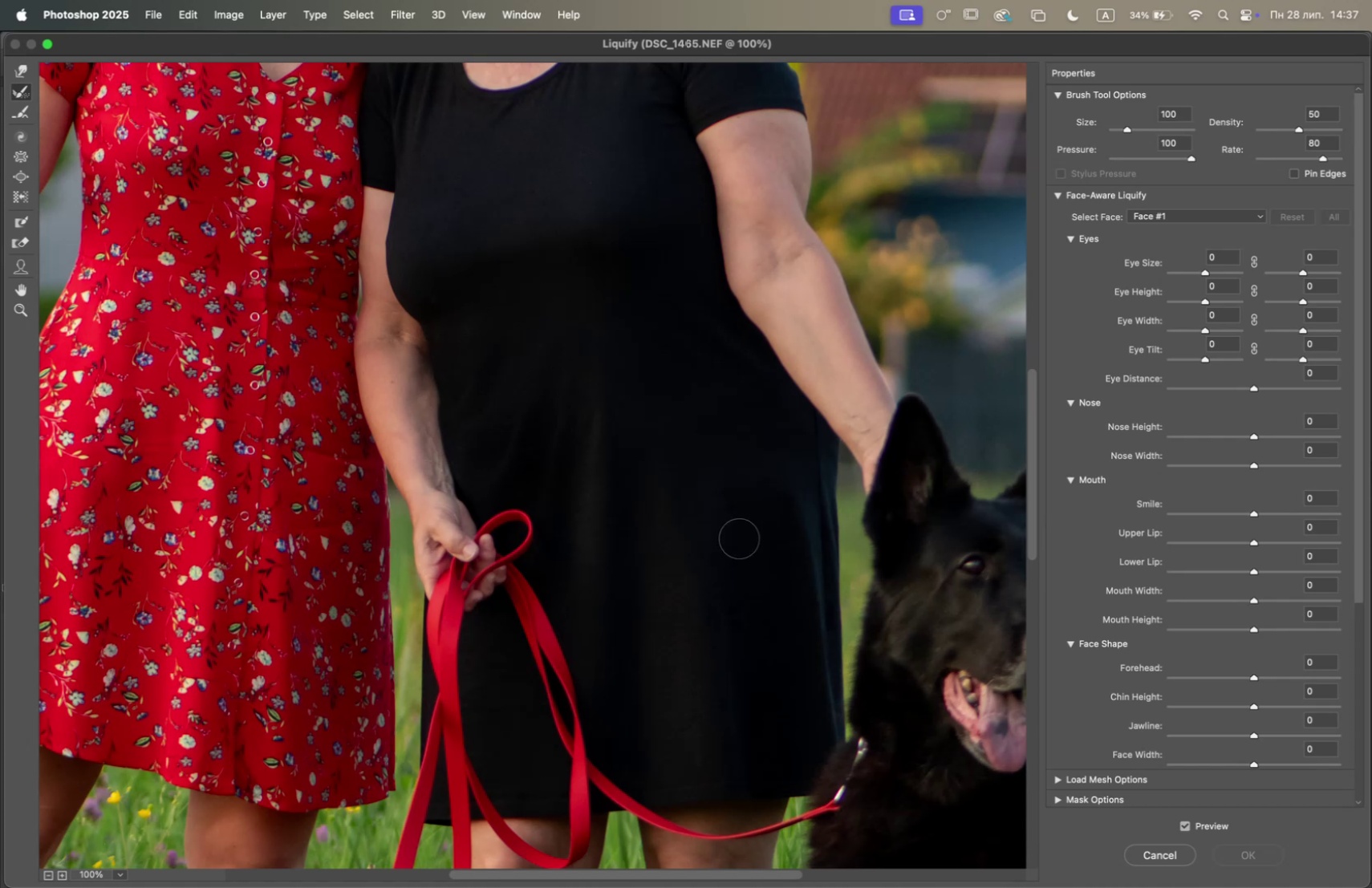 
hold_key(key=Space, duration=1.0)
 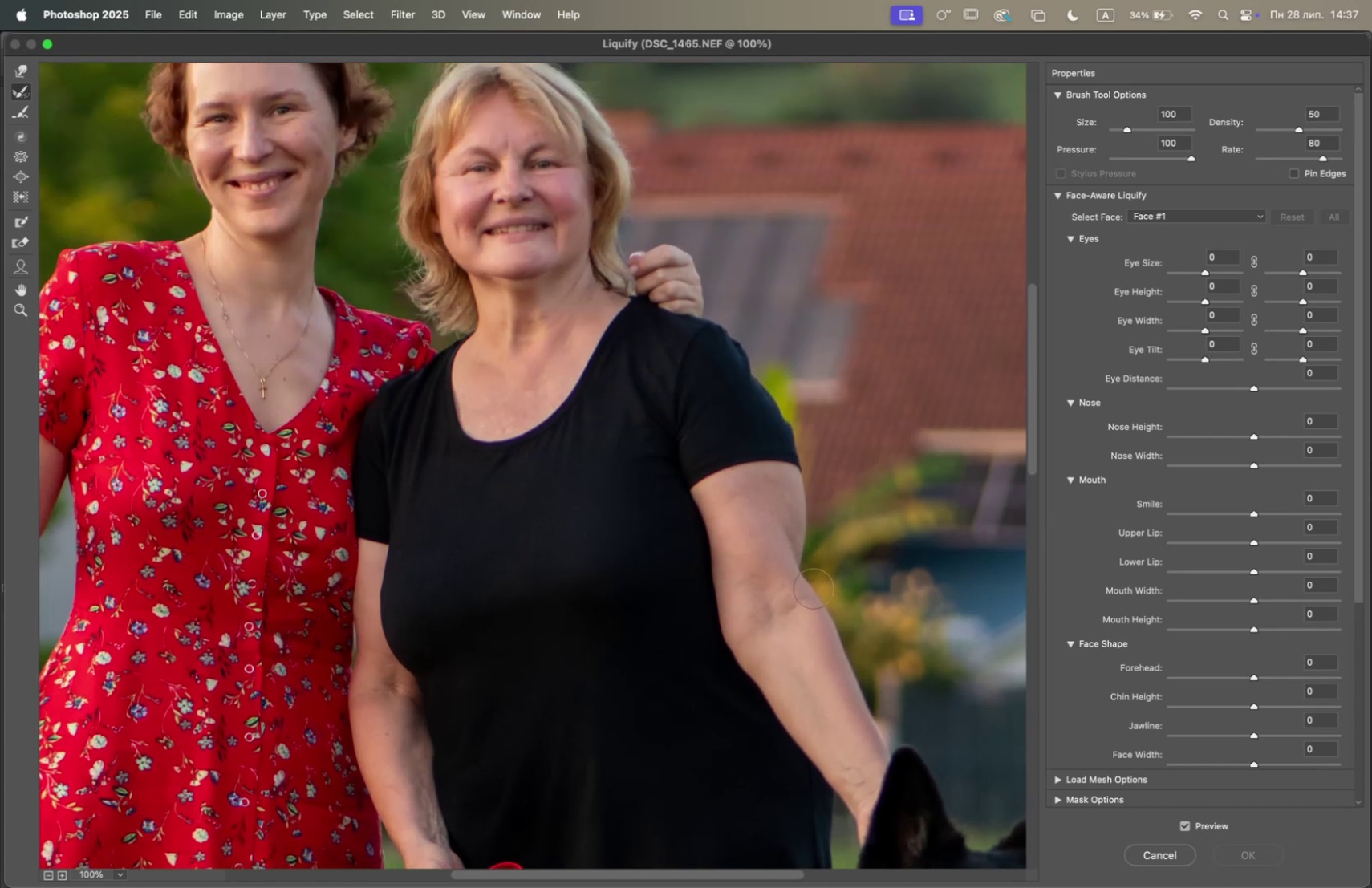 
left_click_drag(start_coordinate=[725, 479], to_coordinate=[716, 835])
 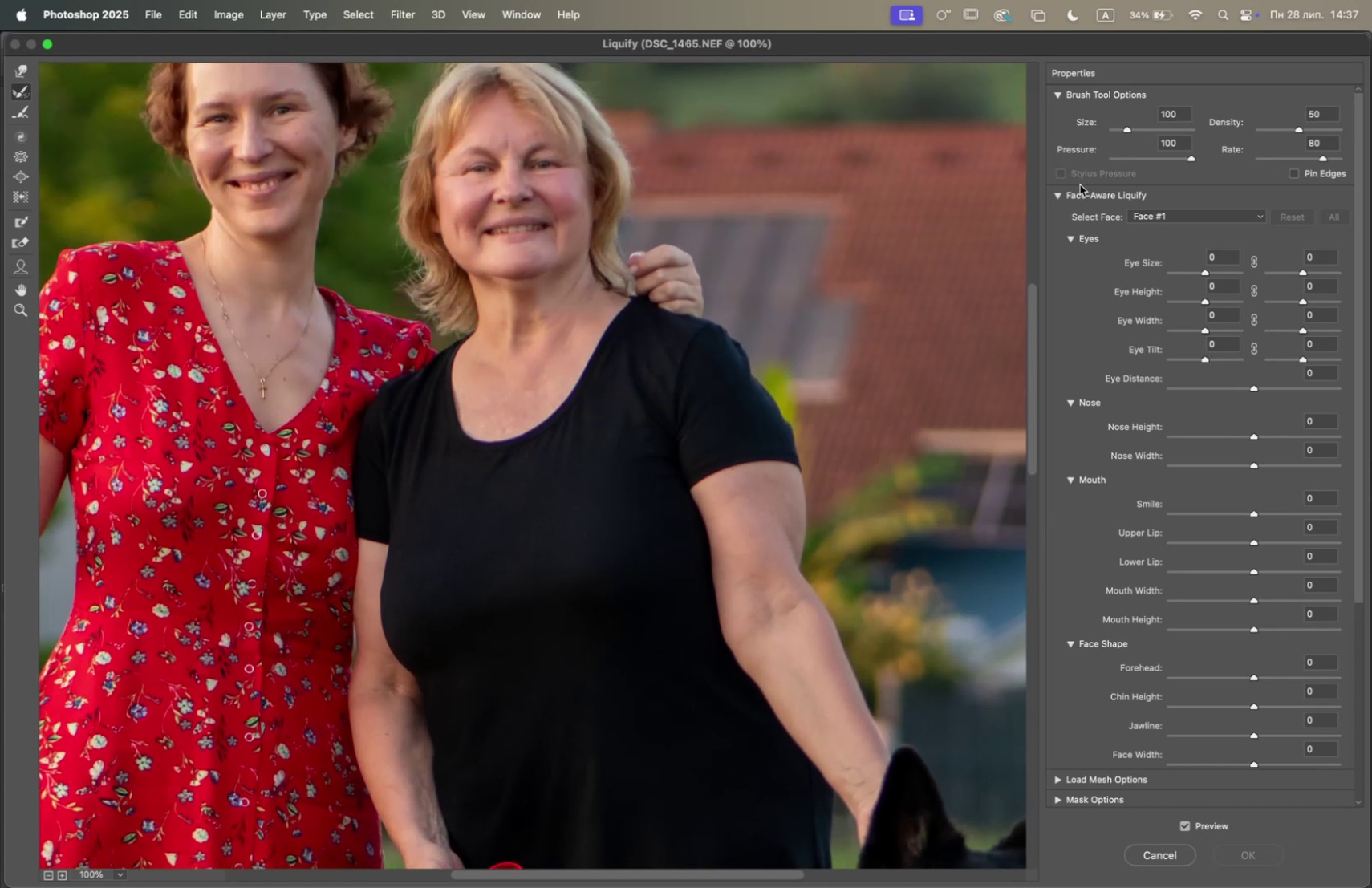 
left_click_drag(start_coordinate=[1131, 132], to_coordinate=[1135, 133])
 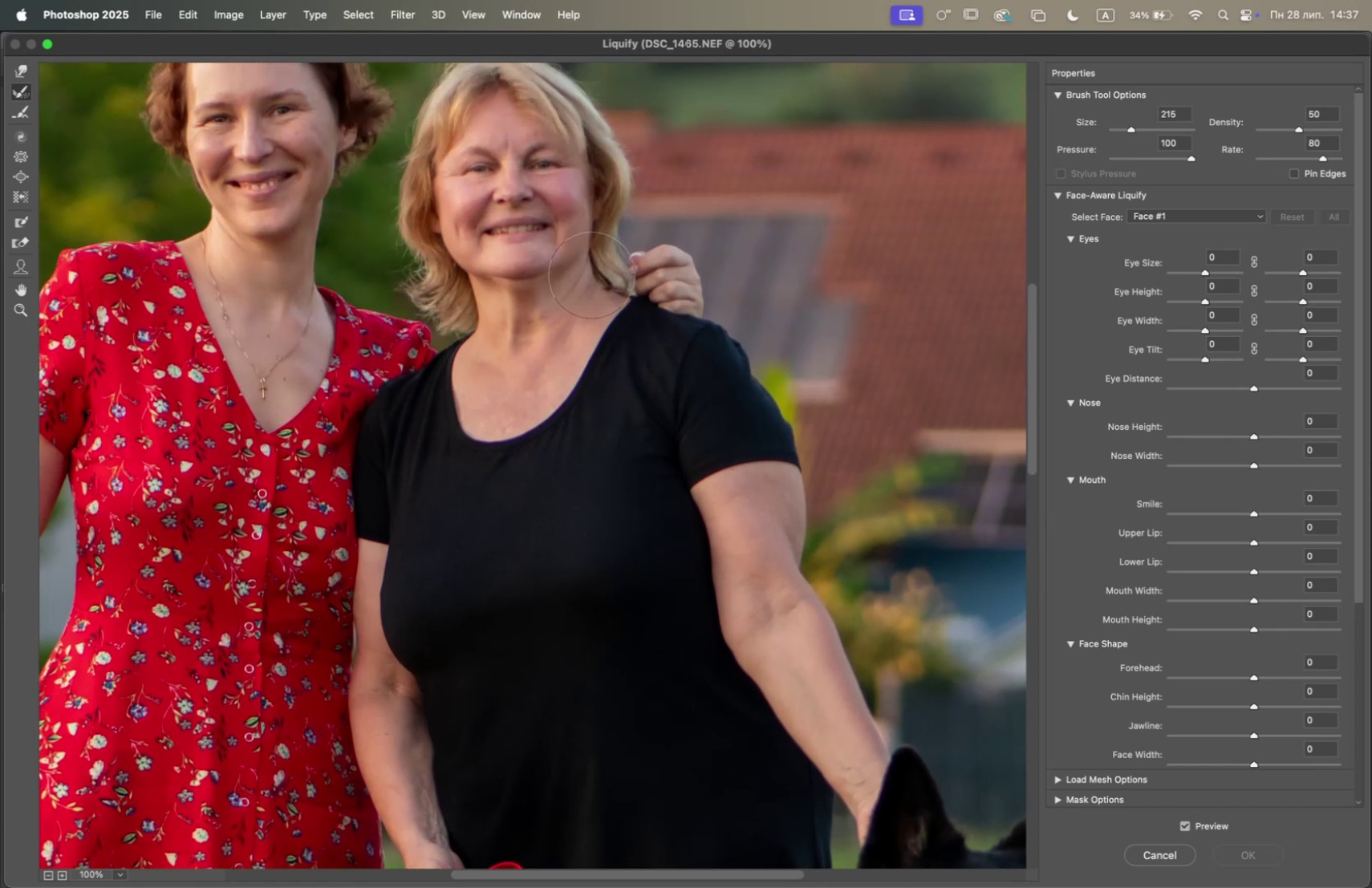 
left_click_drag(start_coordinate=[593, 276], to_coordinate=[579, 282])
 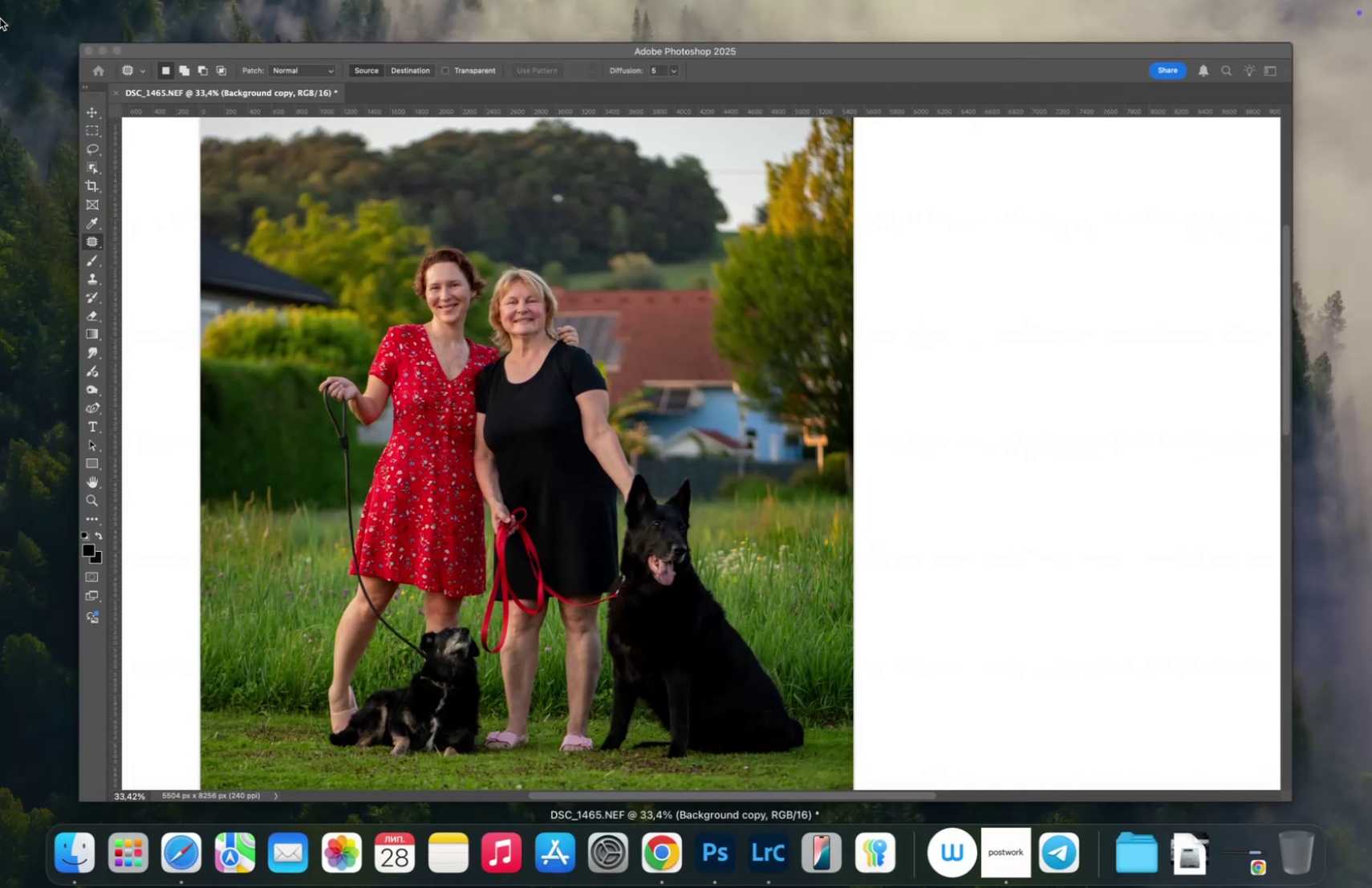 
left_click([306, 217])
 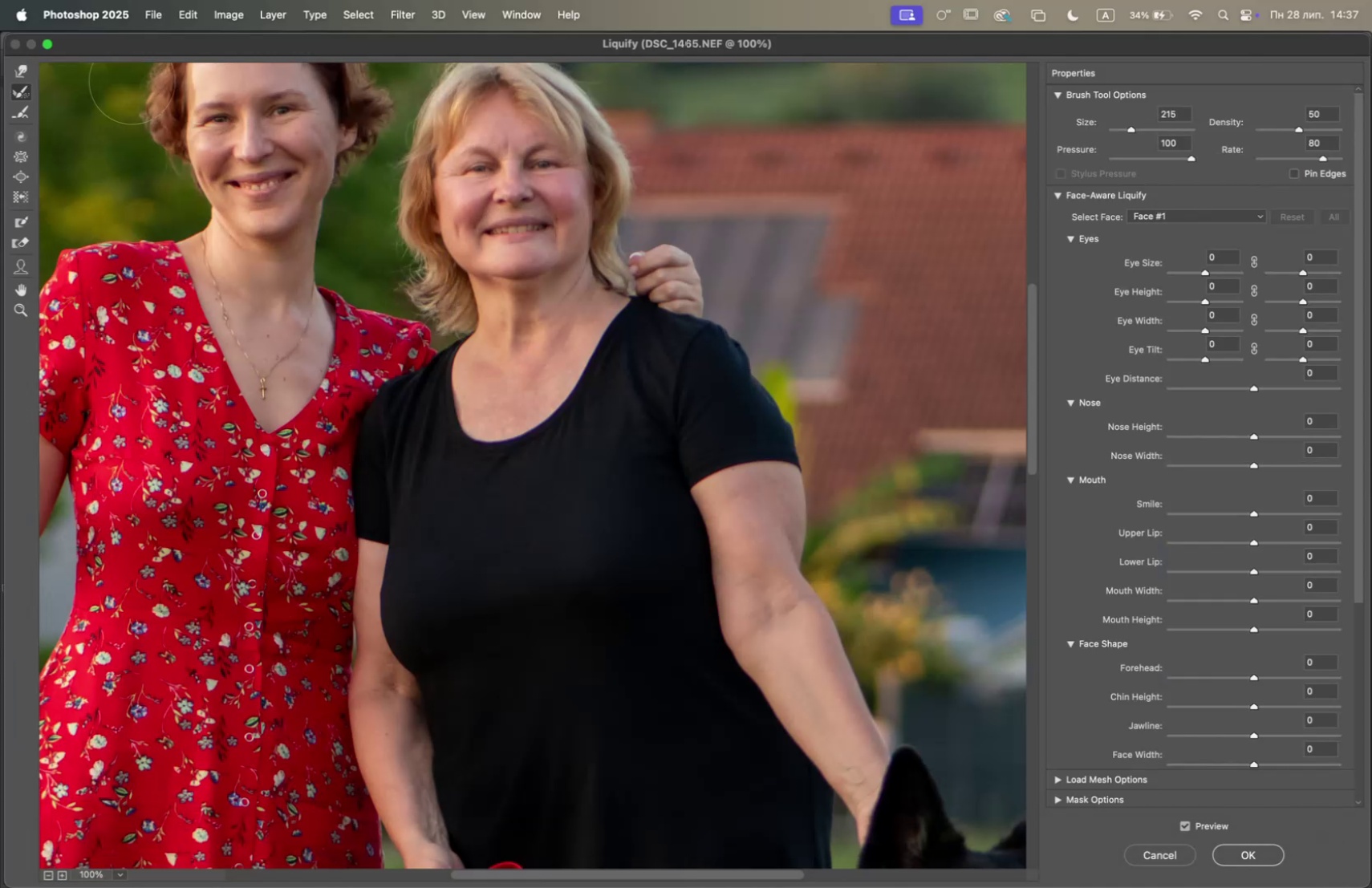 
left_click([25, 69])
 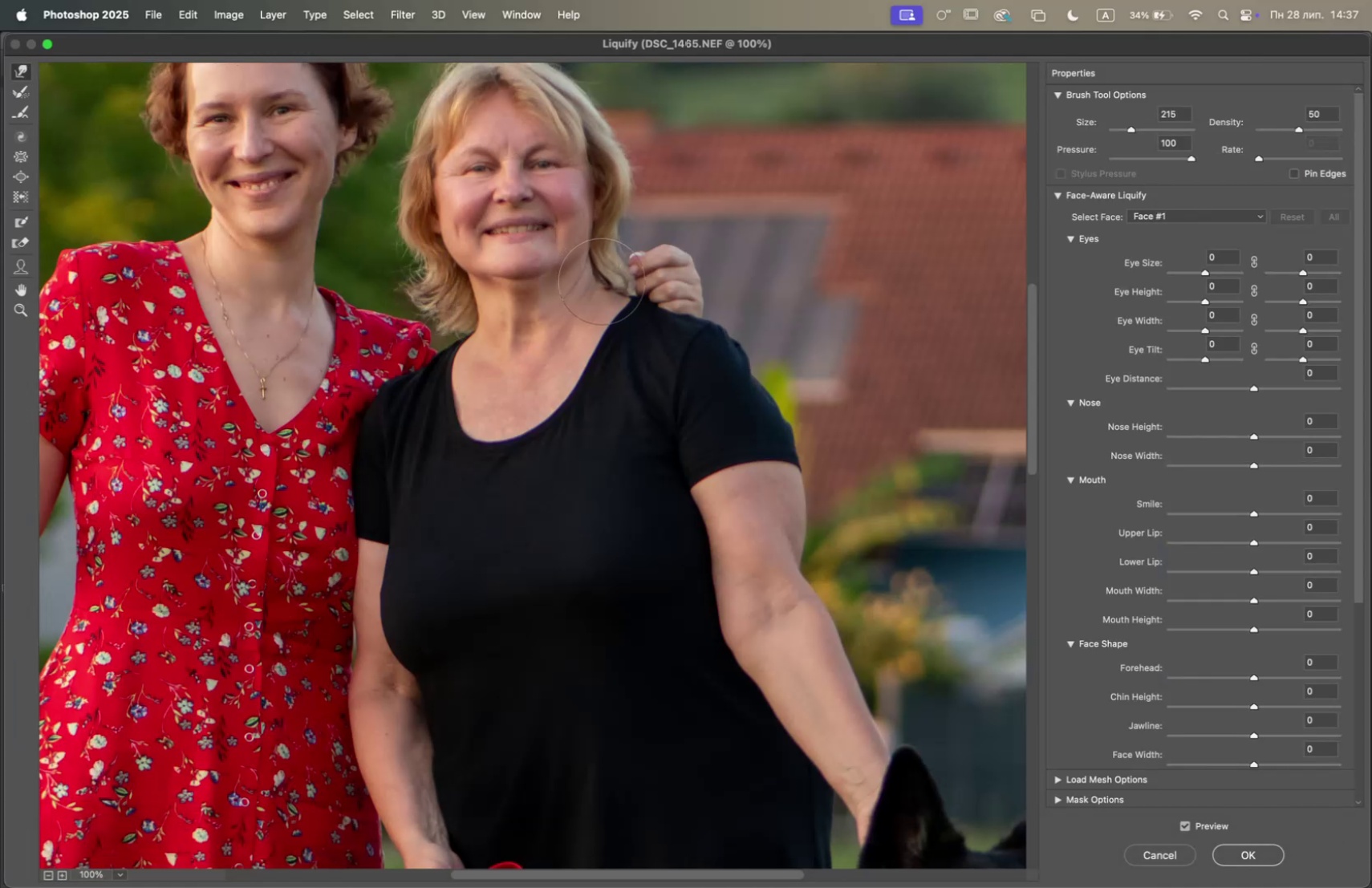 
left_click_drag(start_coordinate=[599, 280], to_coordinate=[594, 281])
 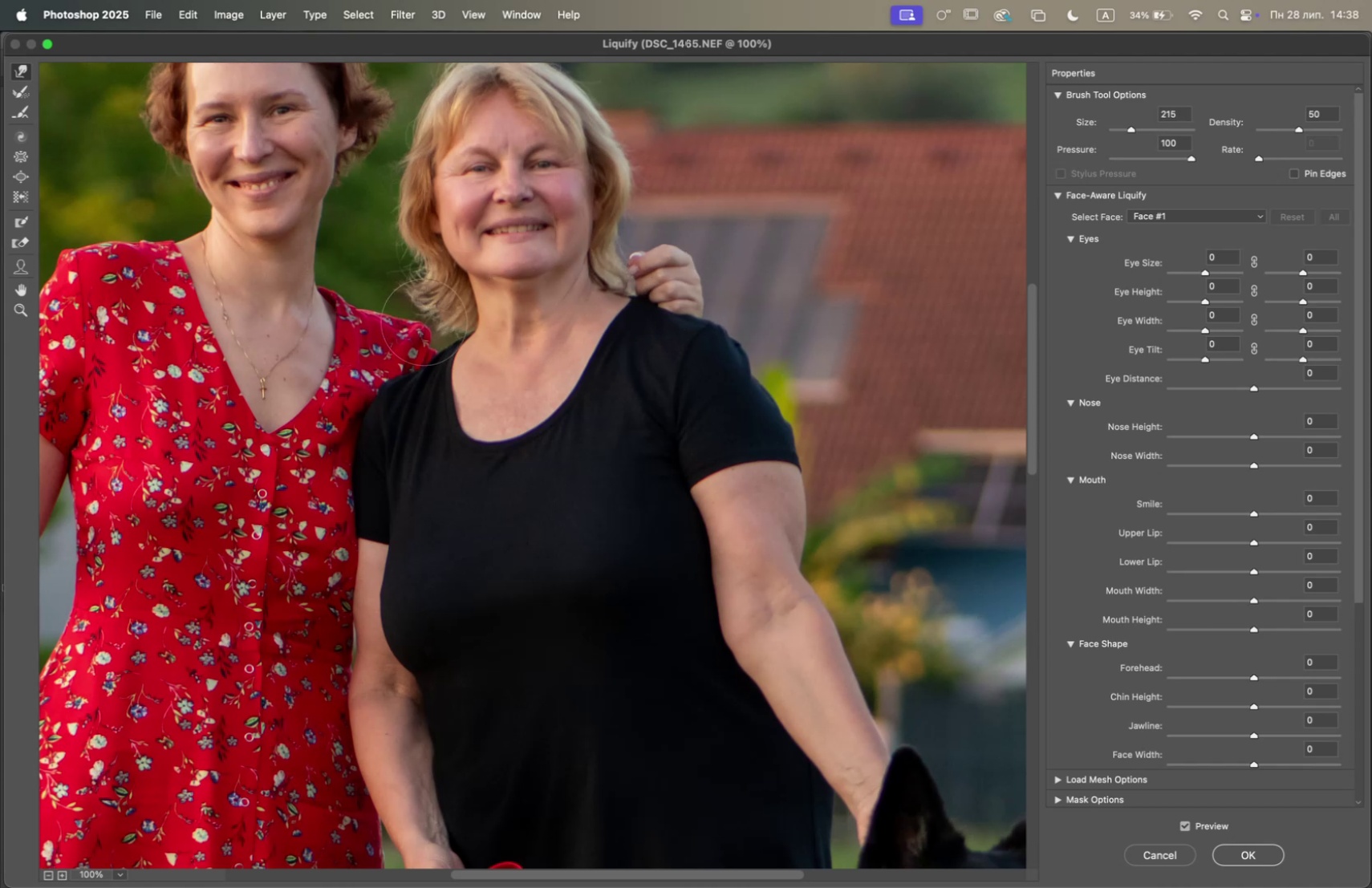 
wait(5.72)
 